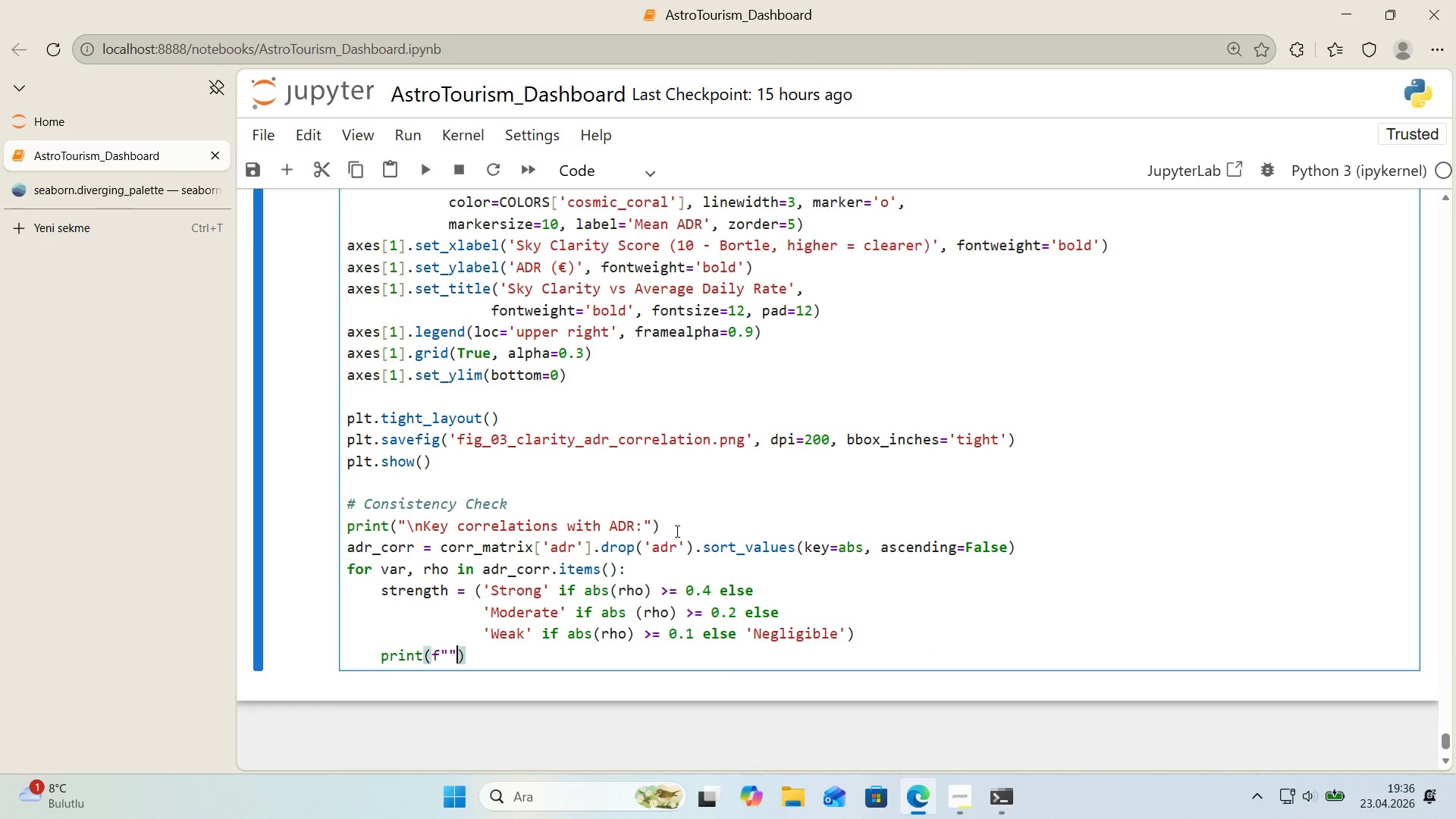 
key(ArrowLeft)
 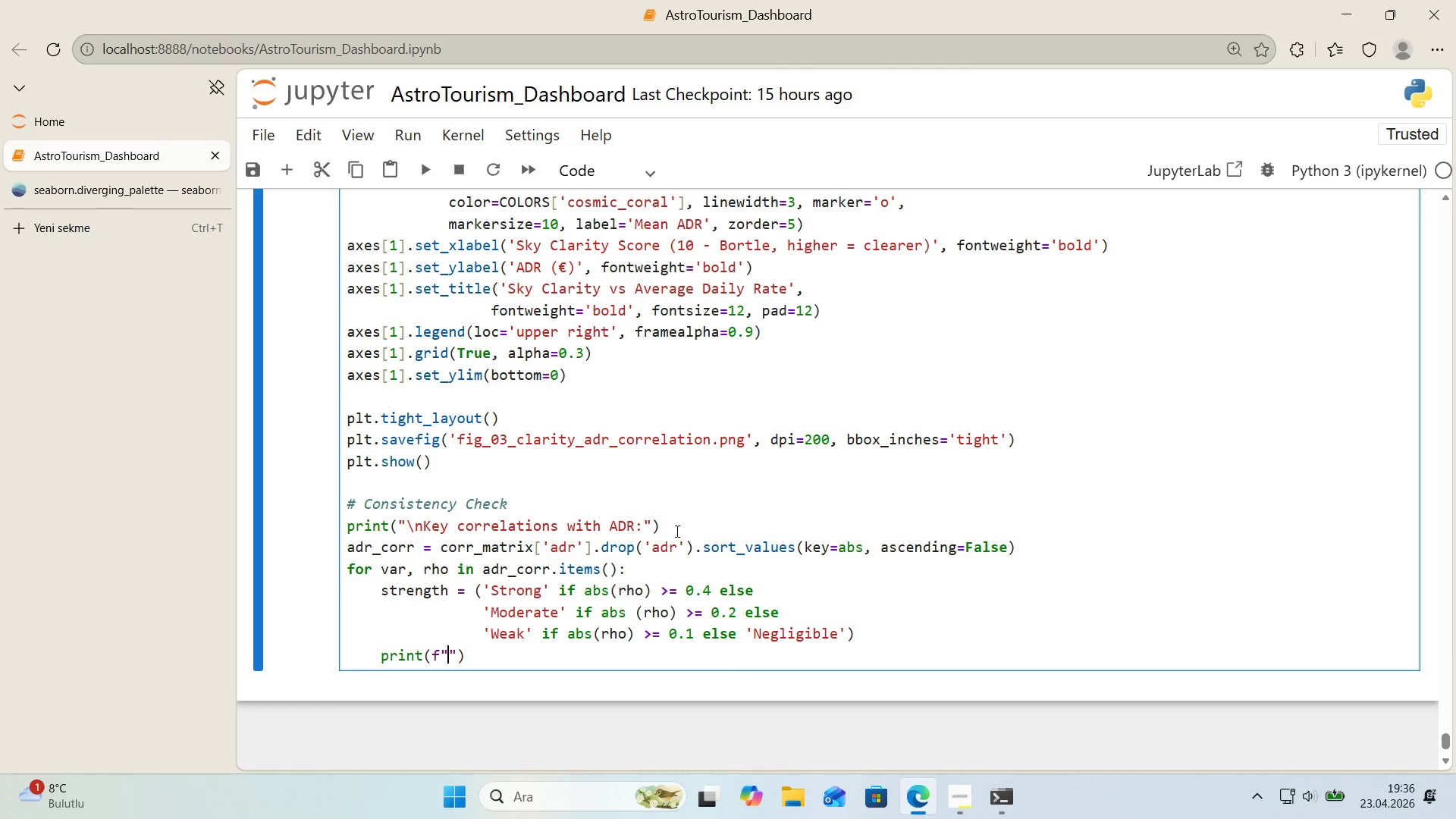 
key(Space)
 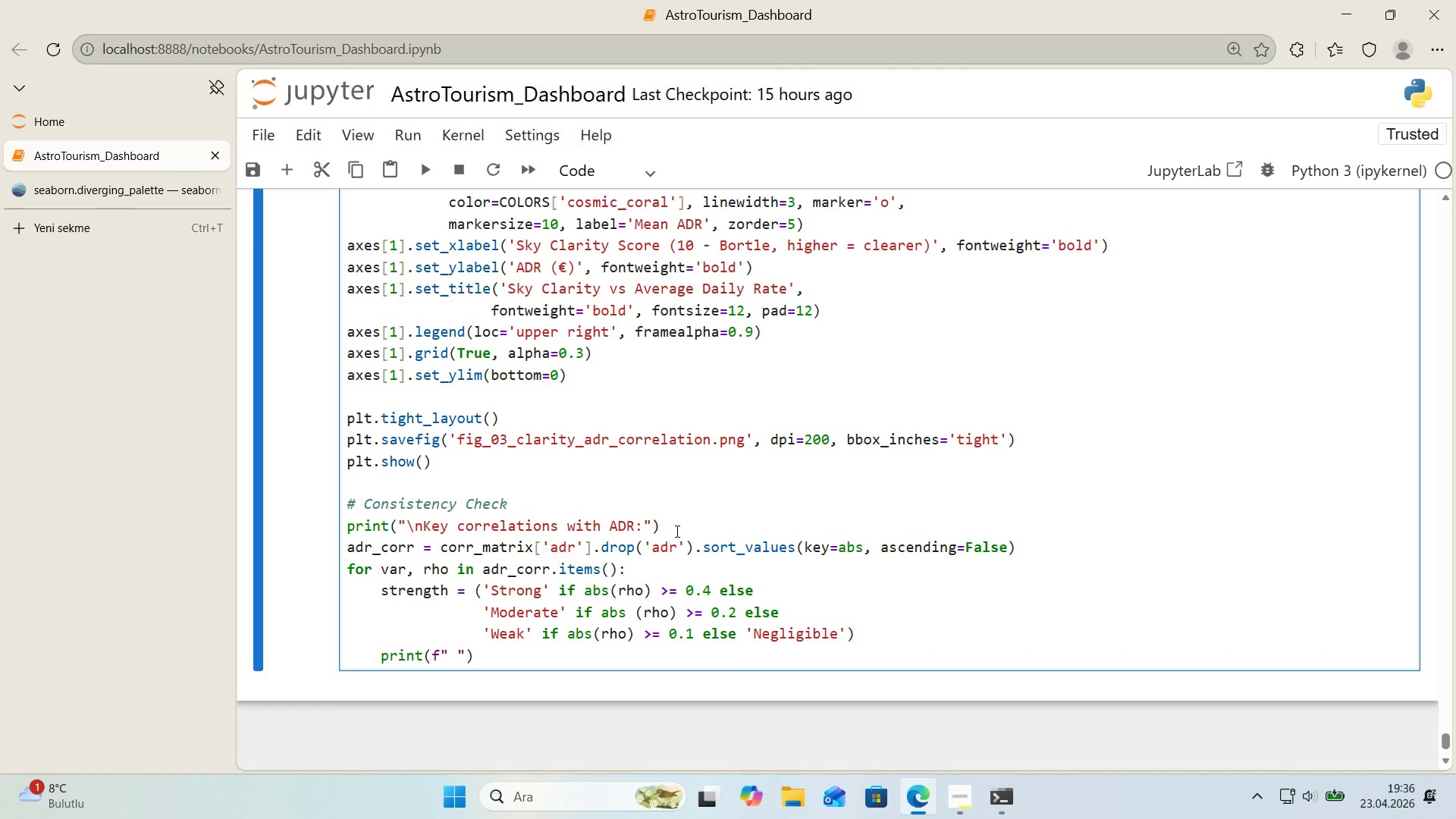 
key(Space)
 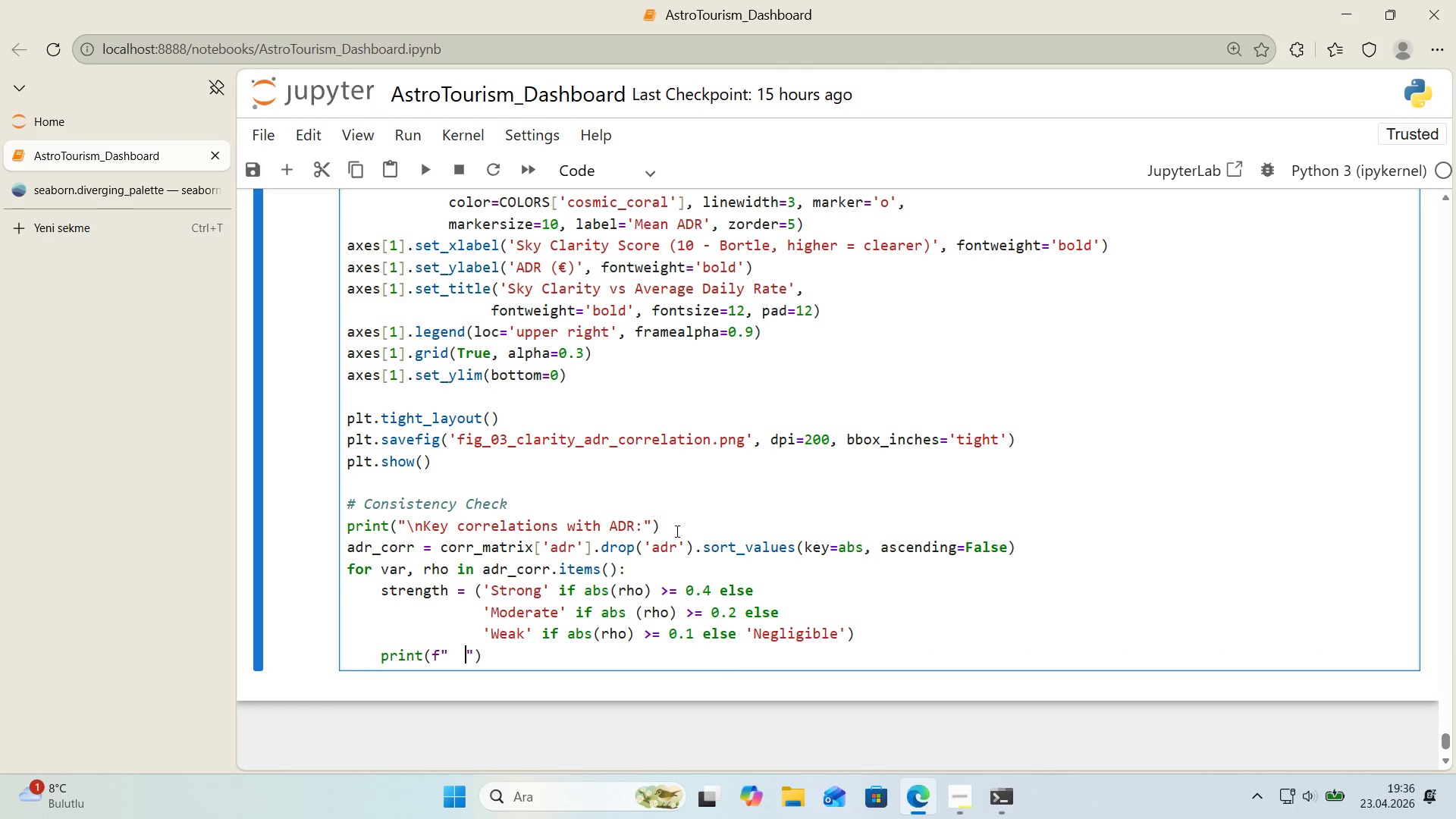 
key(Alt+Control+7)
 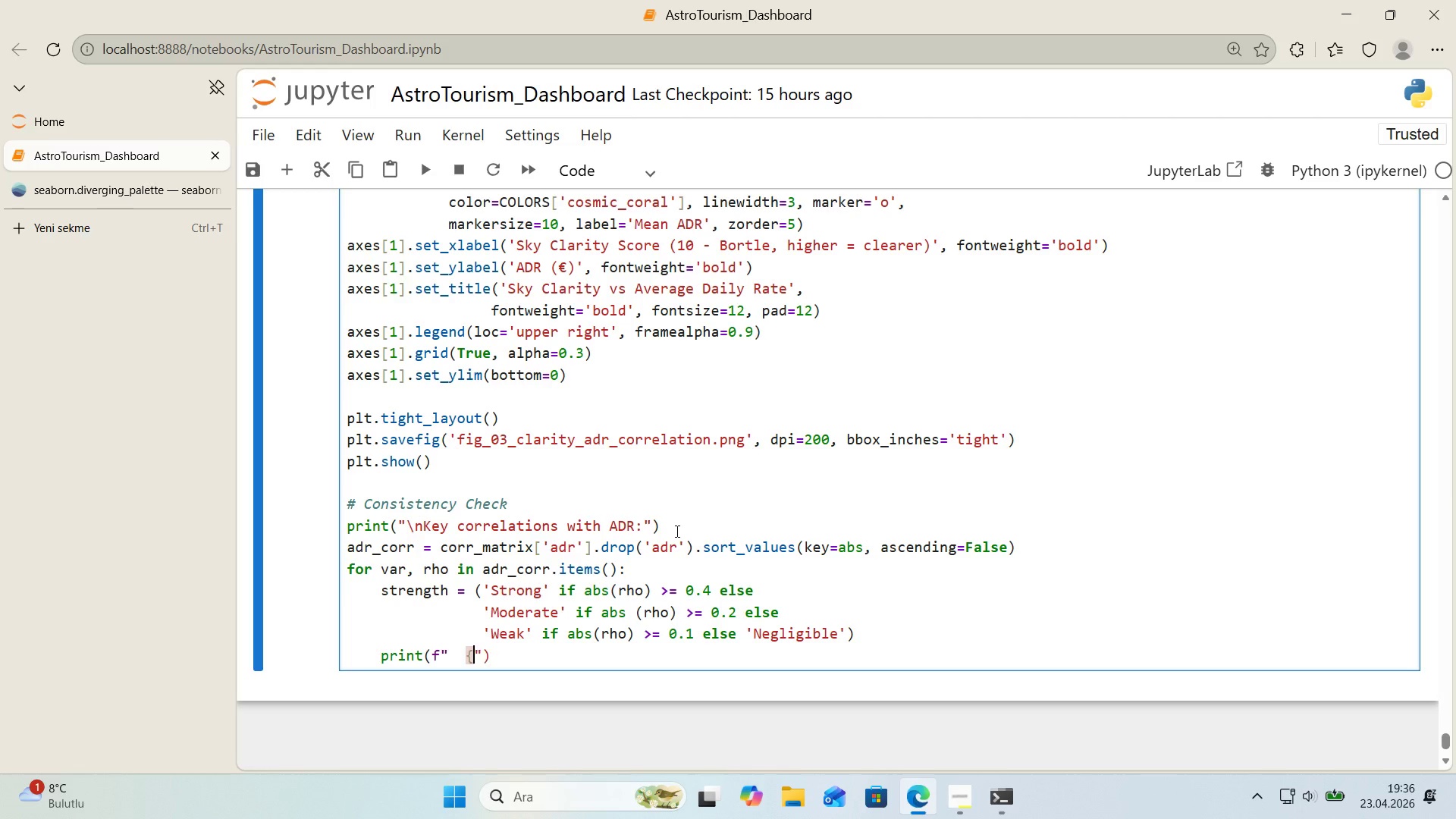 
key(Alt+Control+0)
 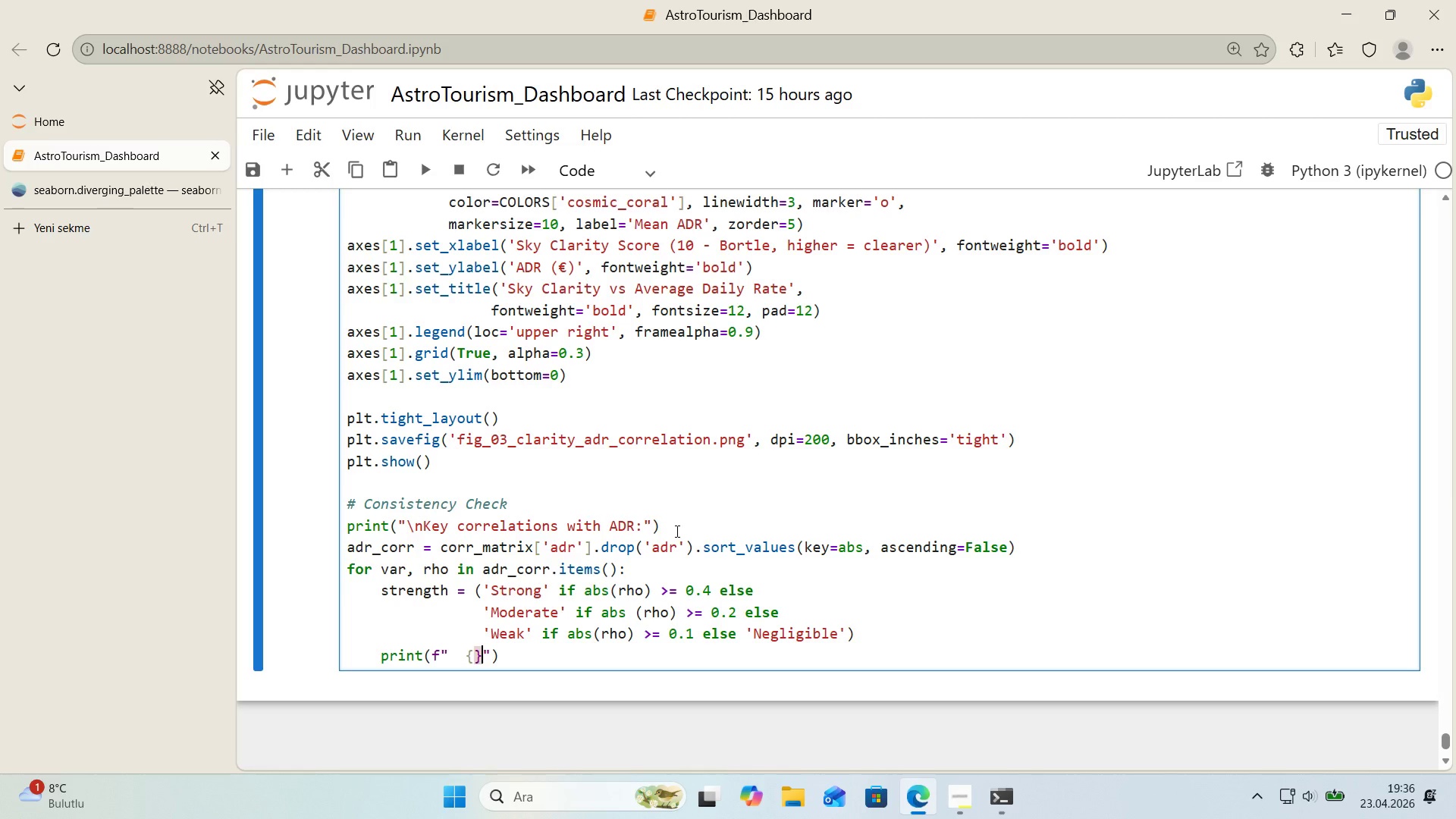 
key(ArrowLeft)
 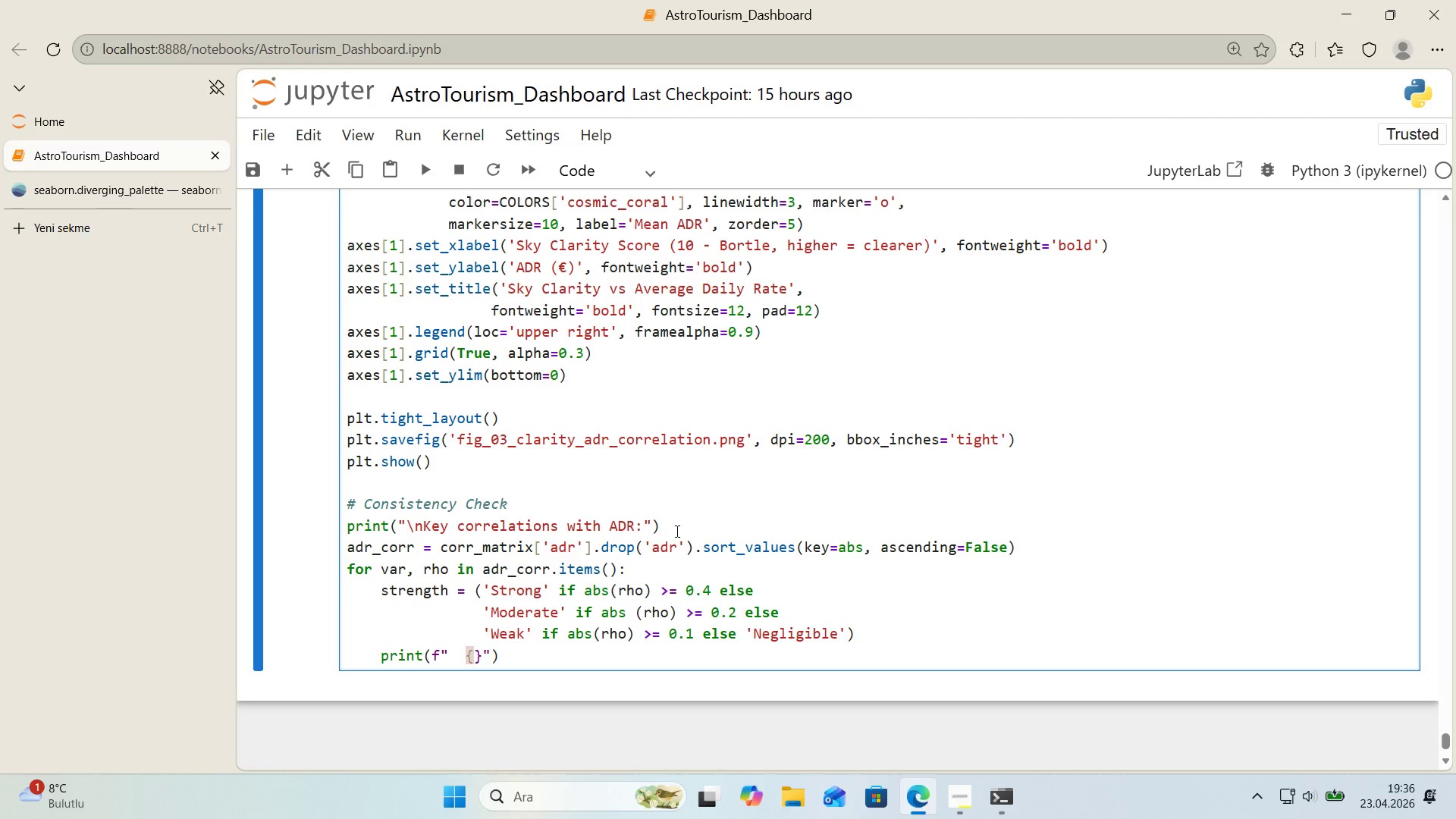 
type(d'splay_names.get*()
 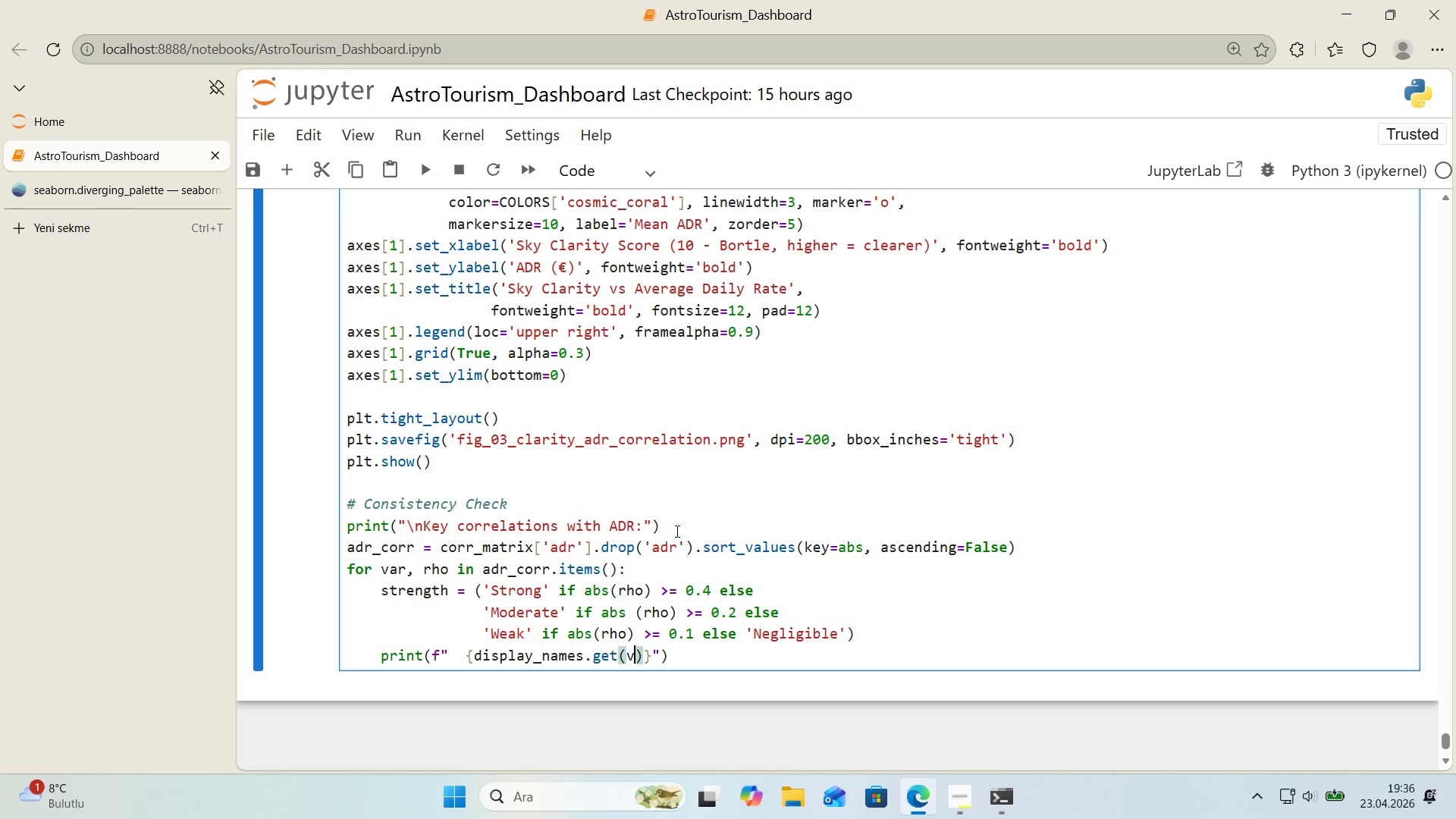 
 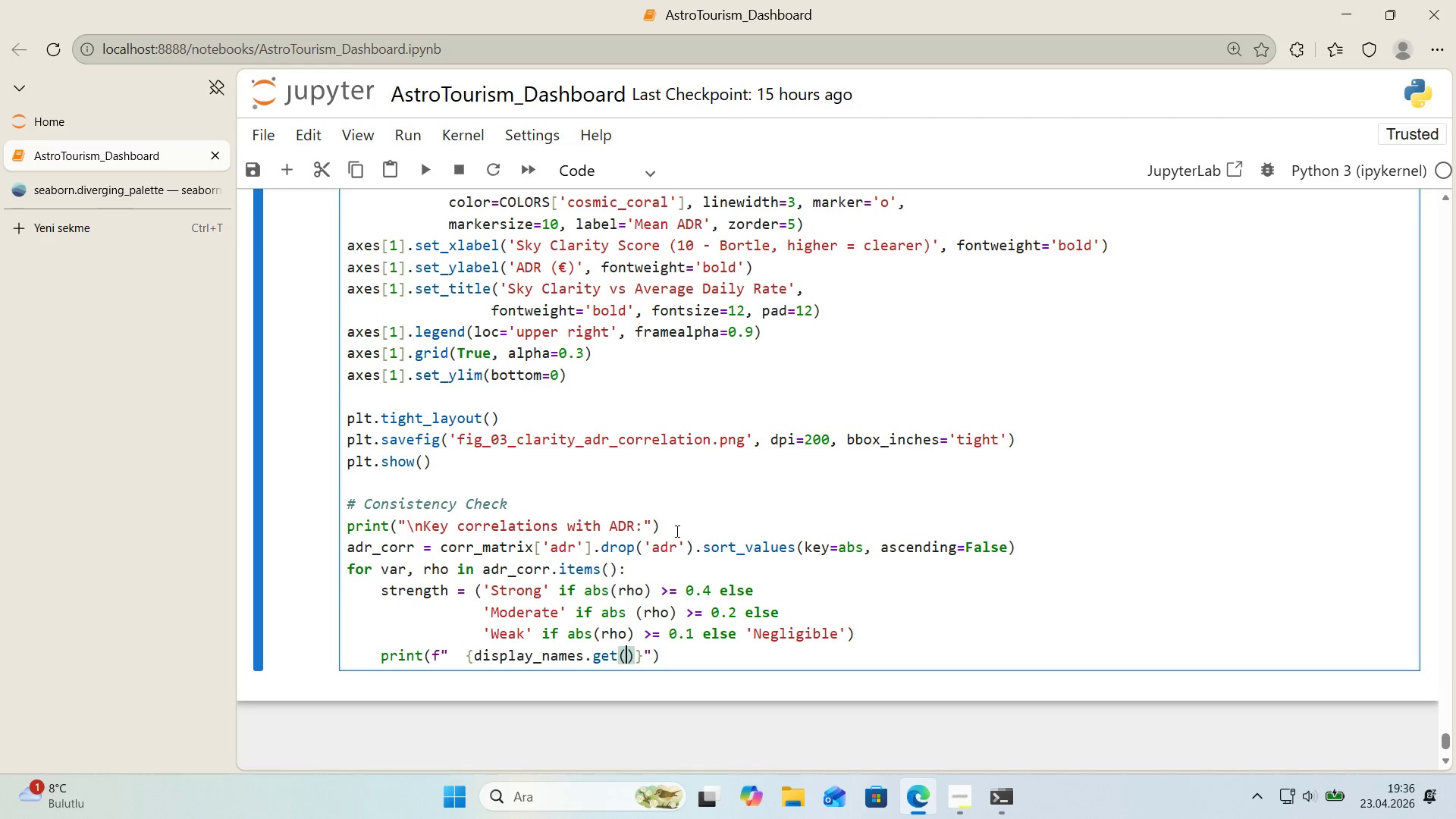 
key(ArrowLeft)
 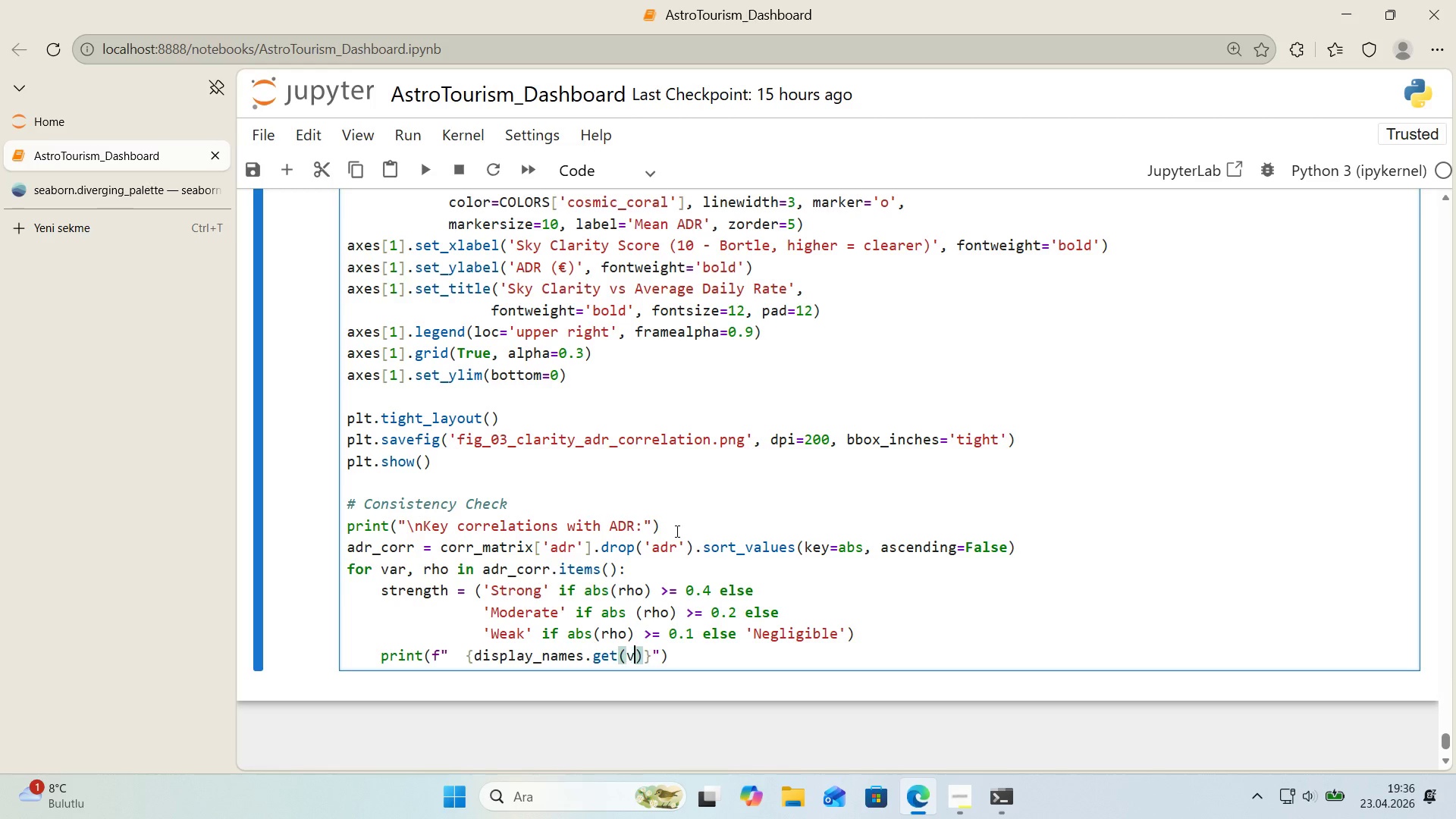 
type(var, var)
 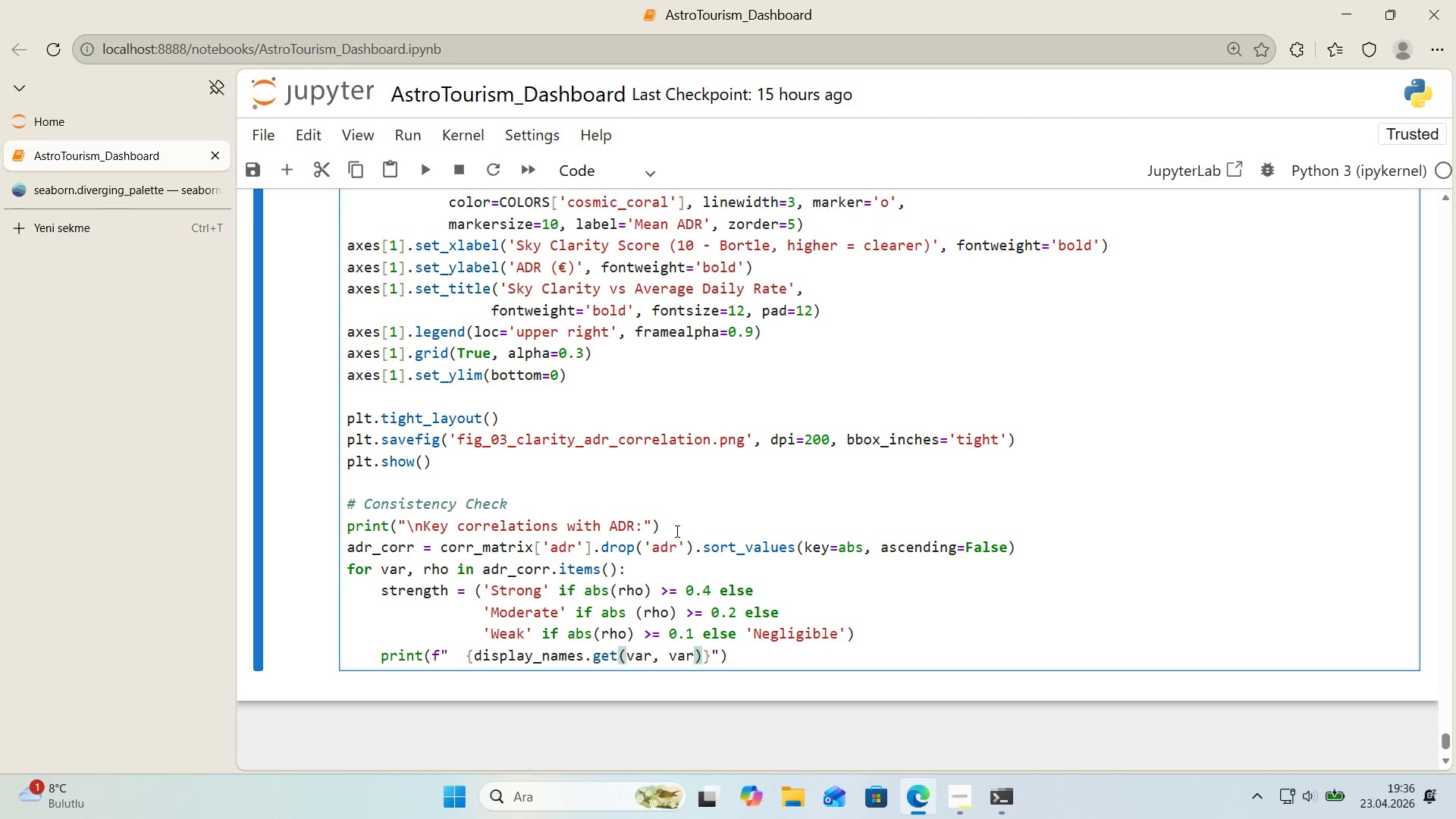 
key(ArrowRight)
 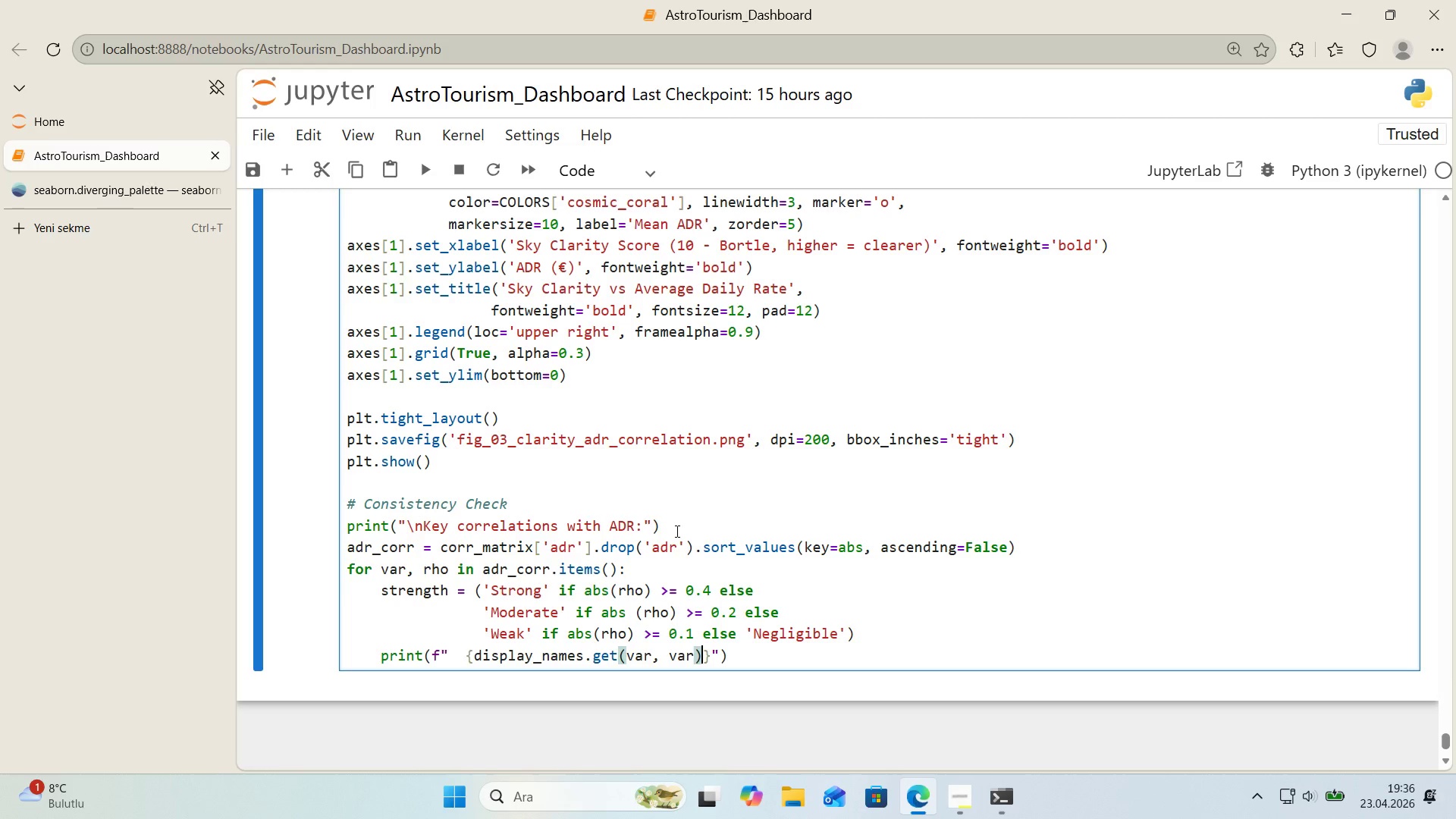 
type(>[Break]18)
 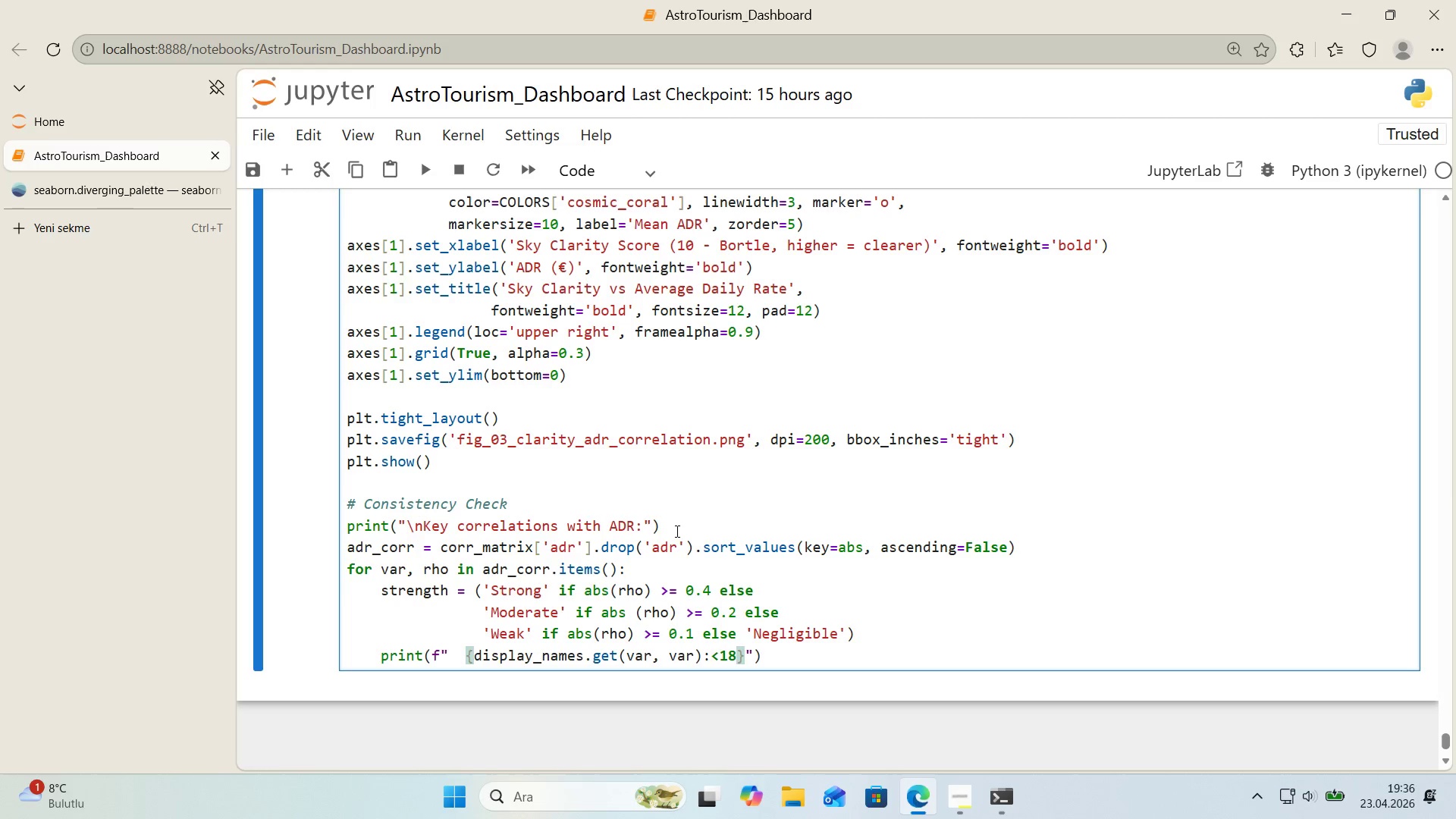 
key(ArrowRight)
 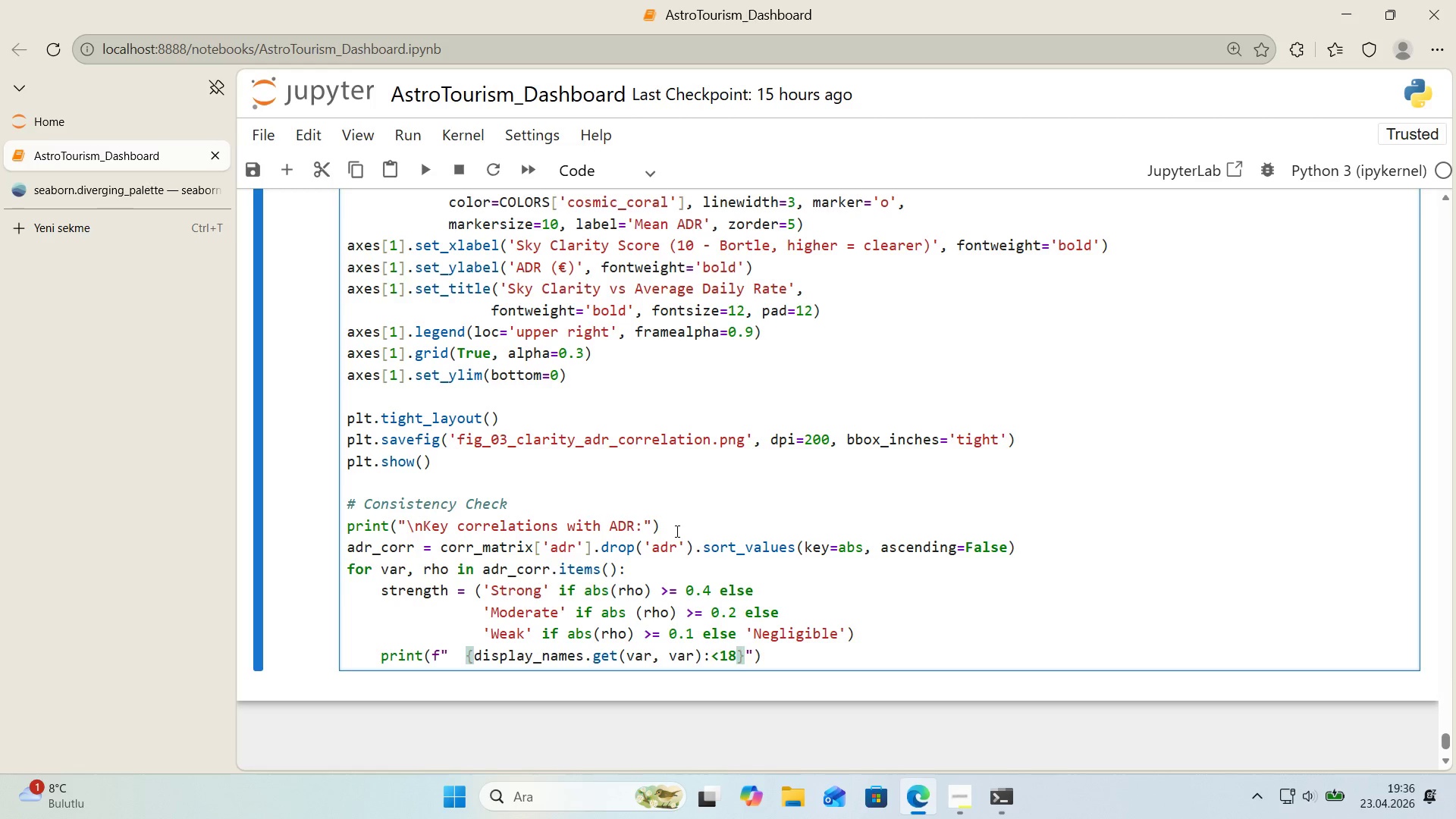 
type( p))
 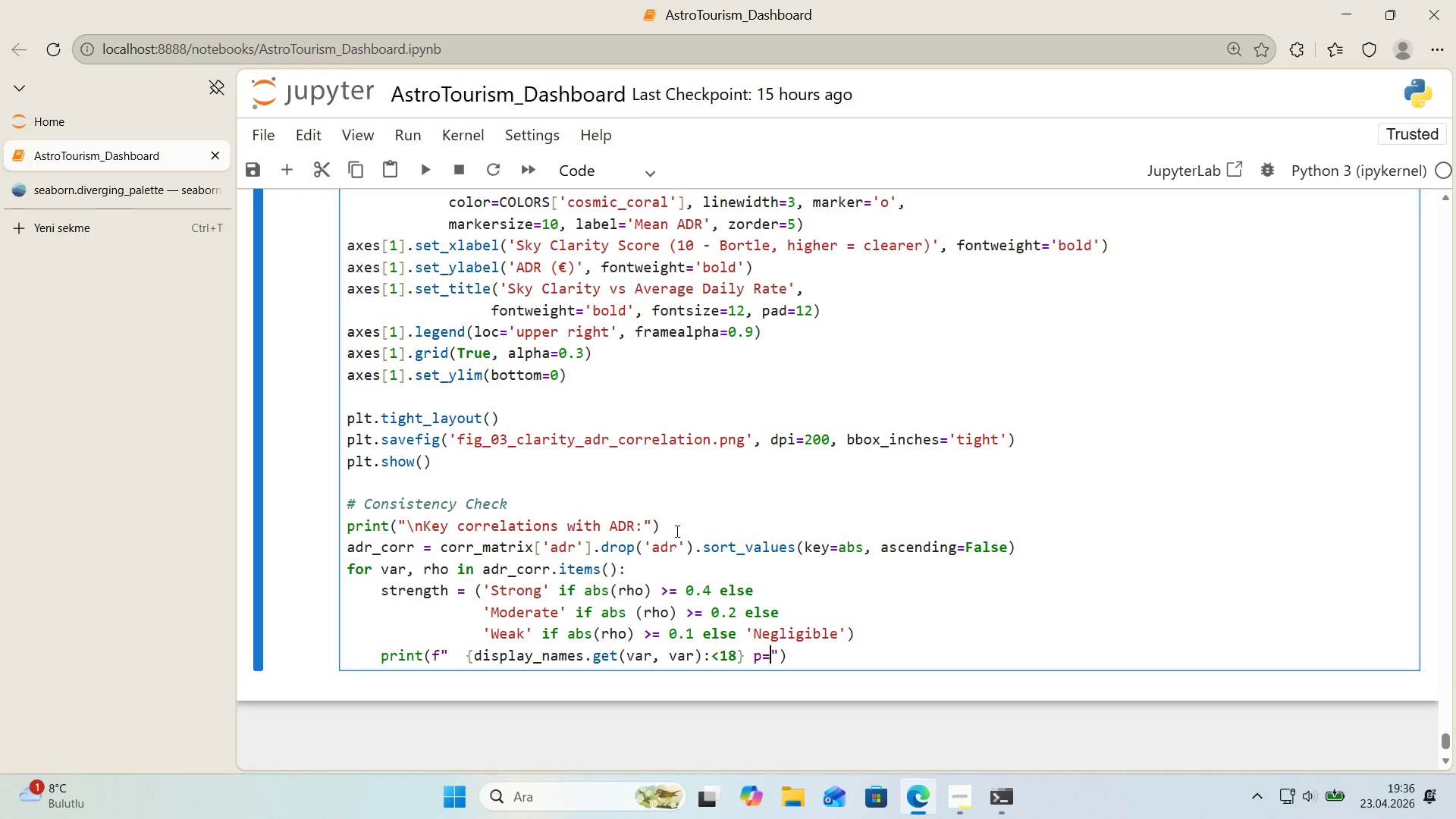 
key(Alt+Control+7)
 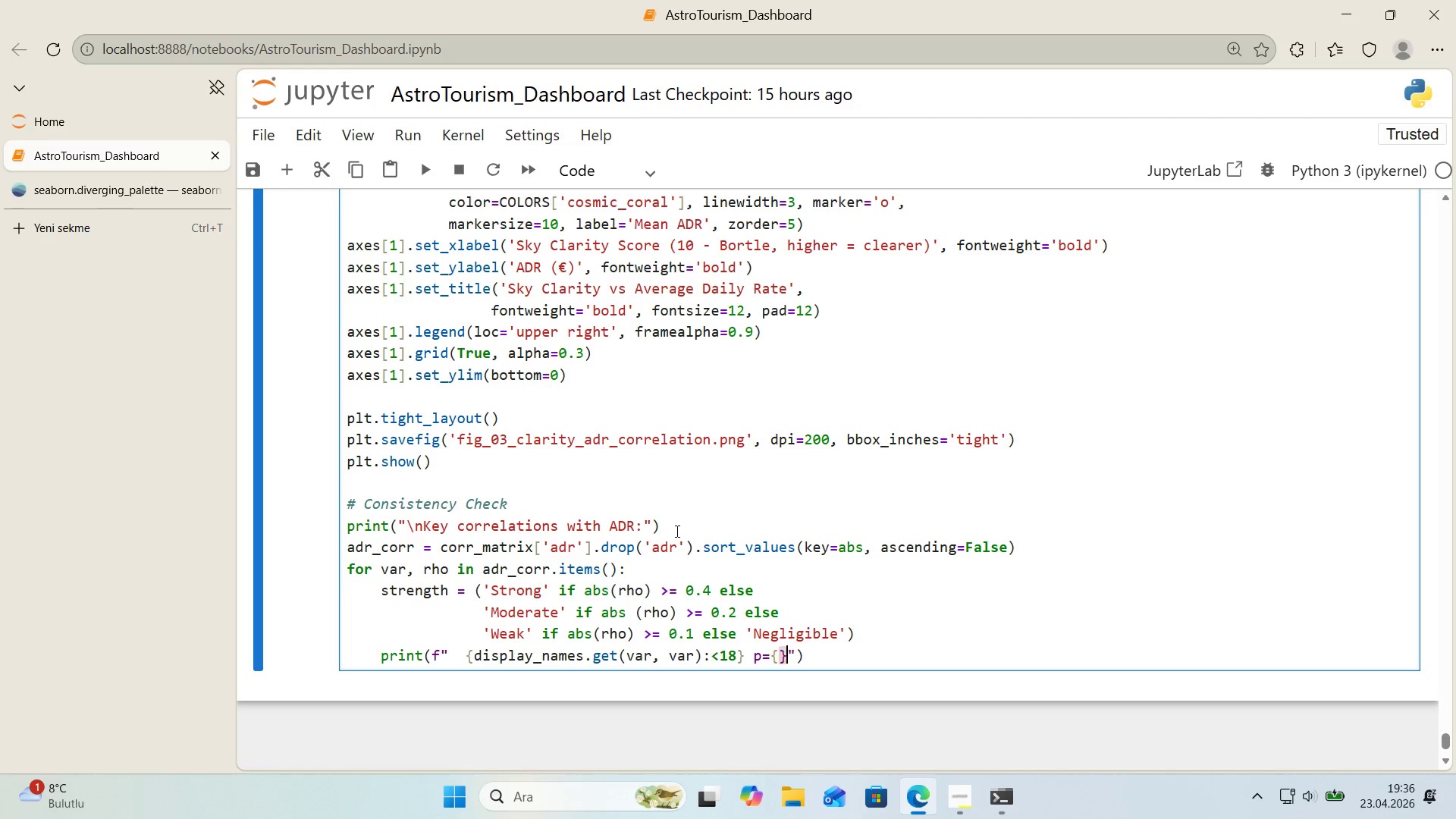 
key(Alt+Control+0)
 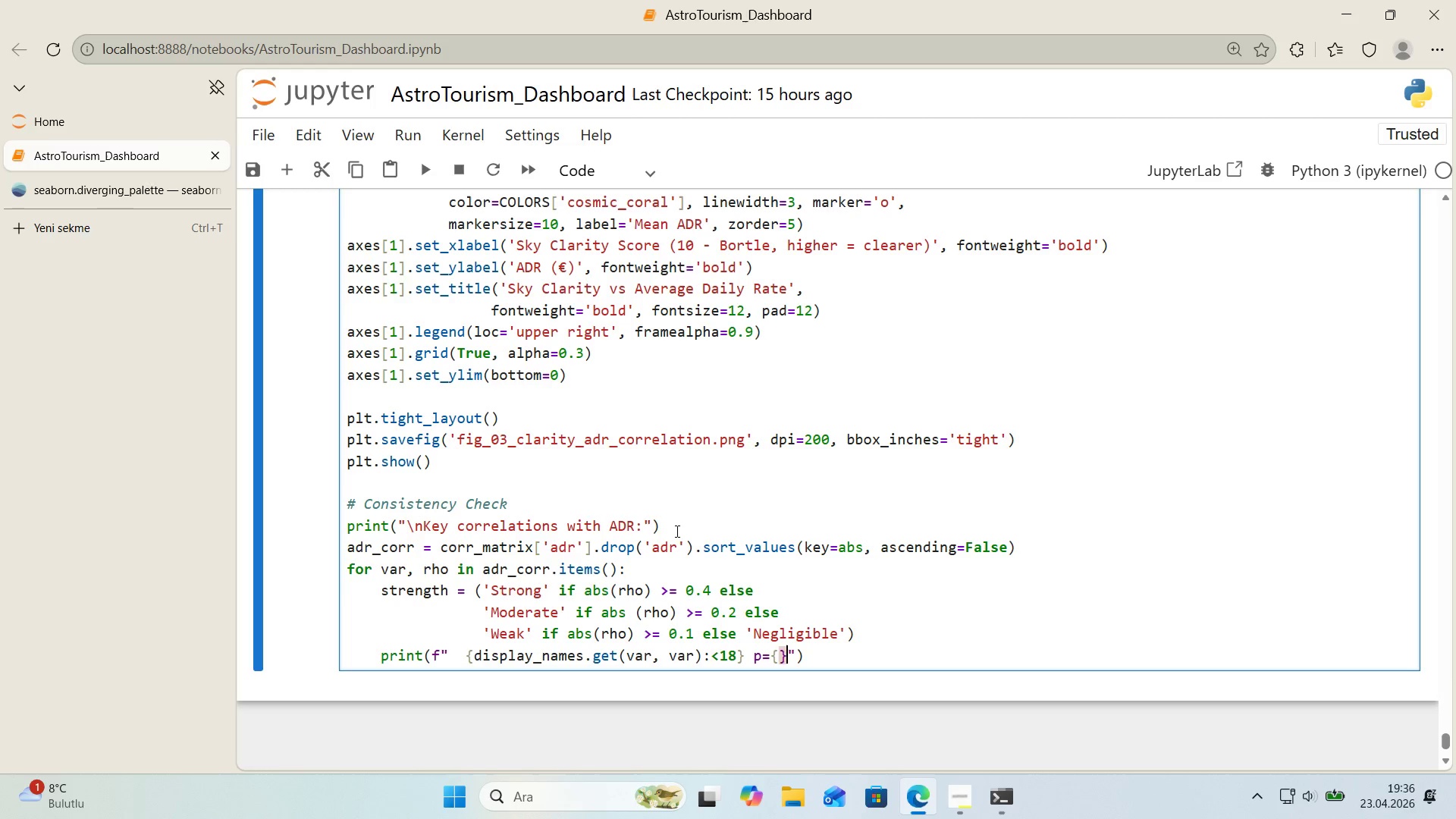 
key(ArrowLeft)
 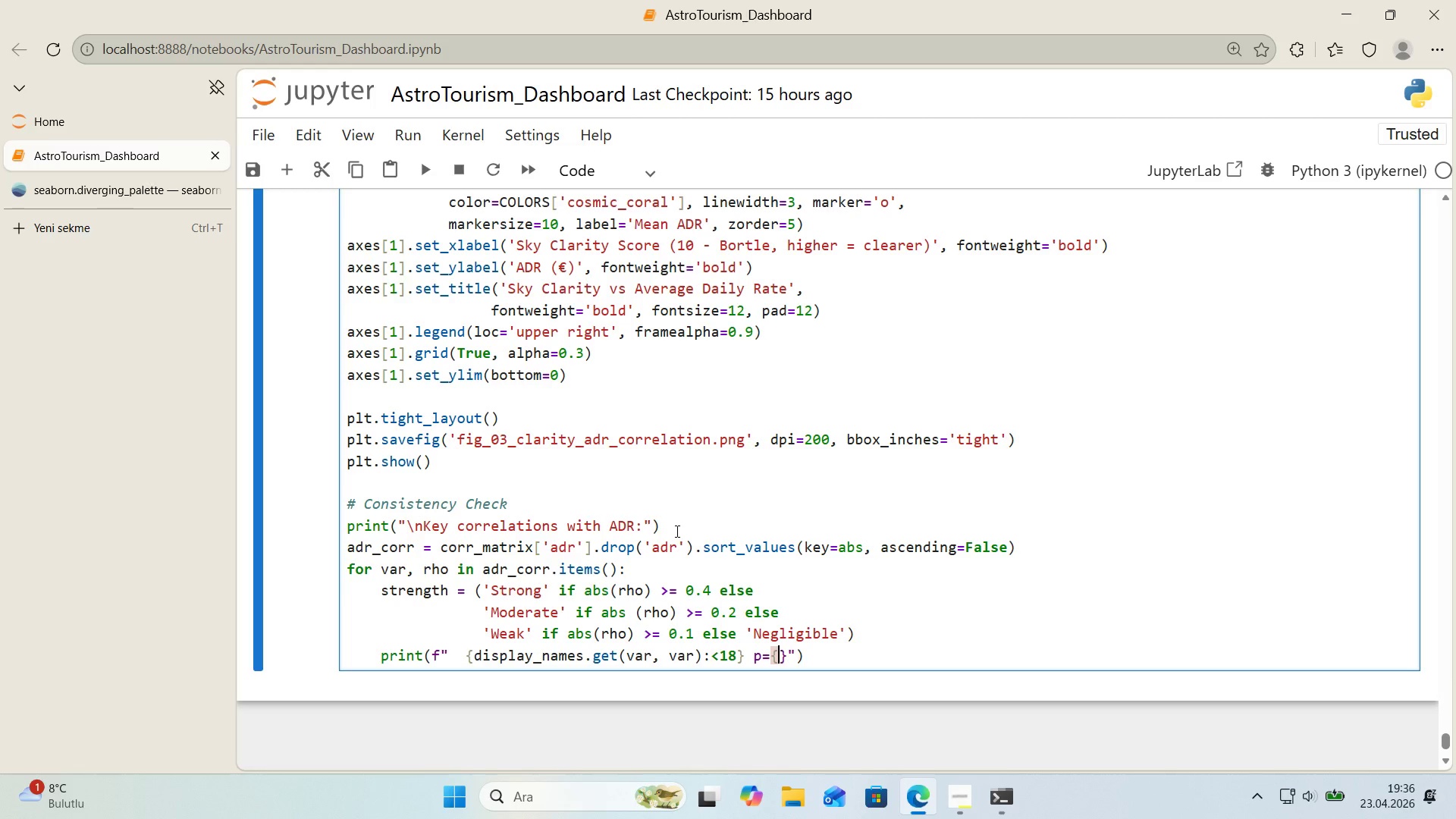 
type(rho>+.3f)
 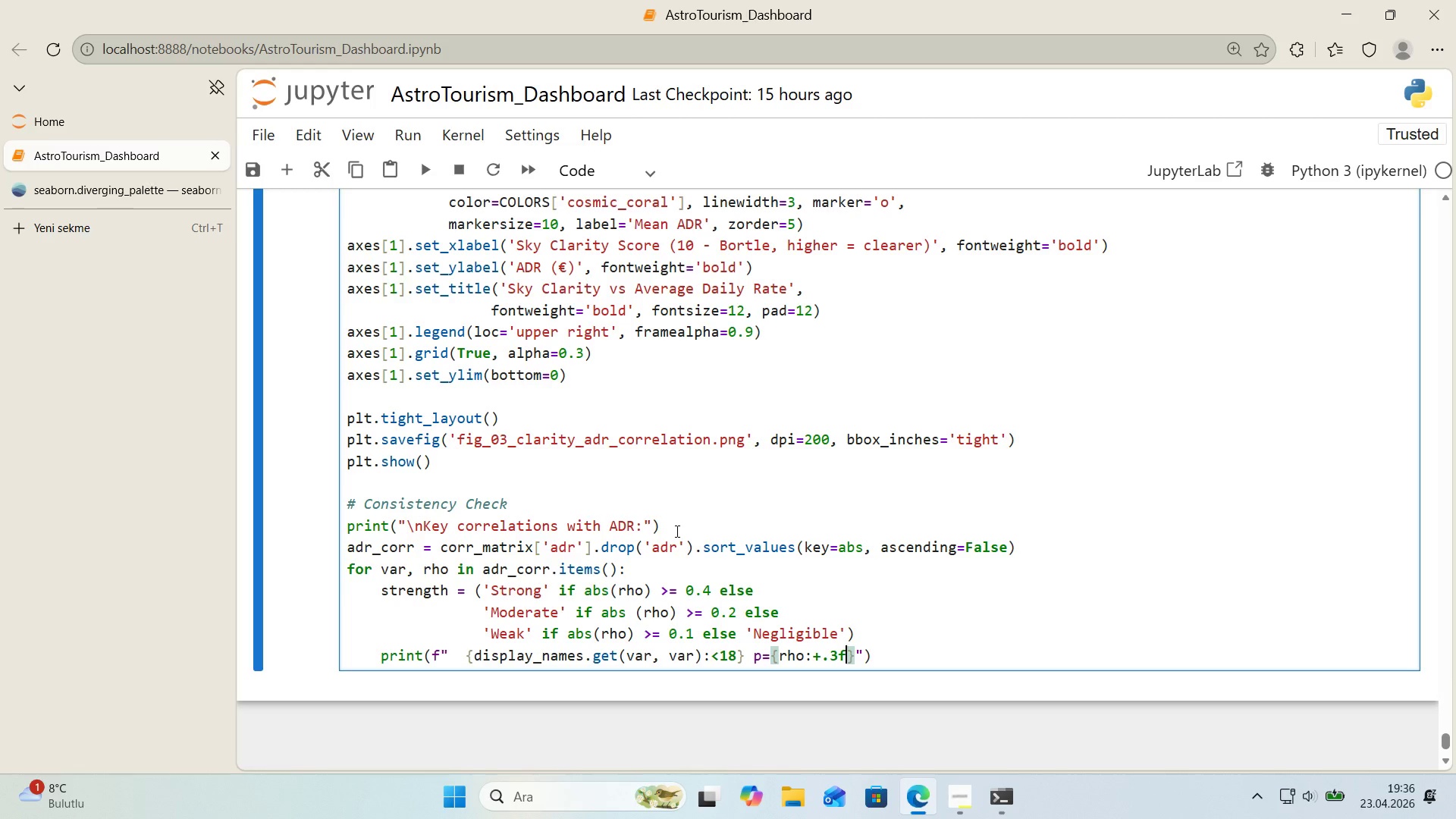 
key(ArrowRight)
 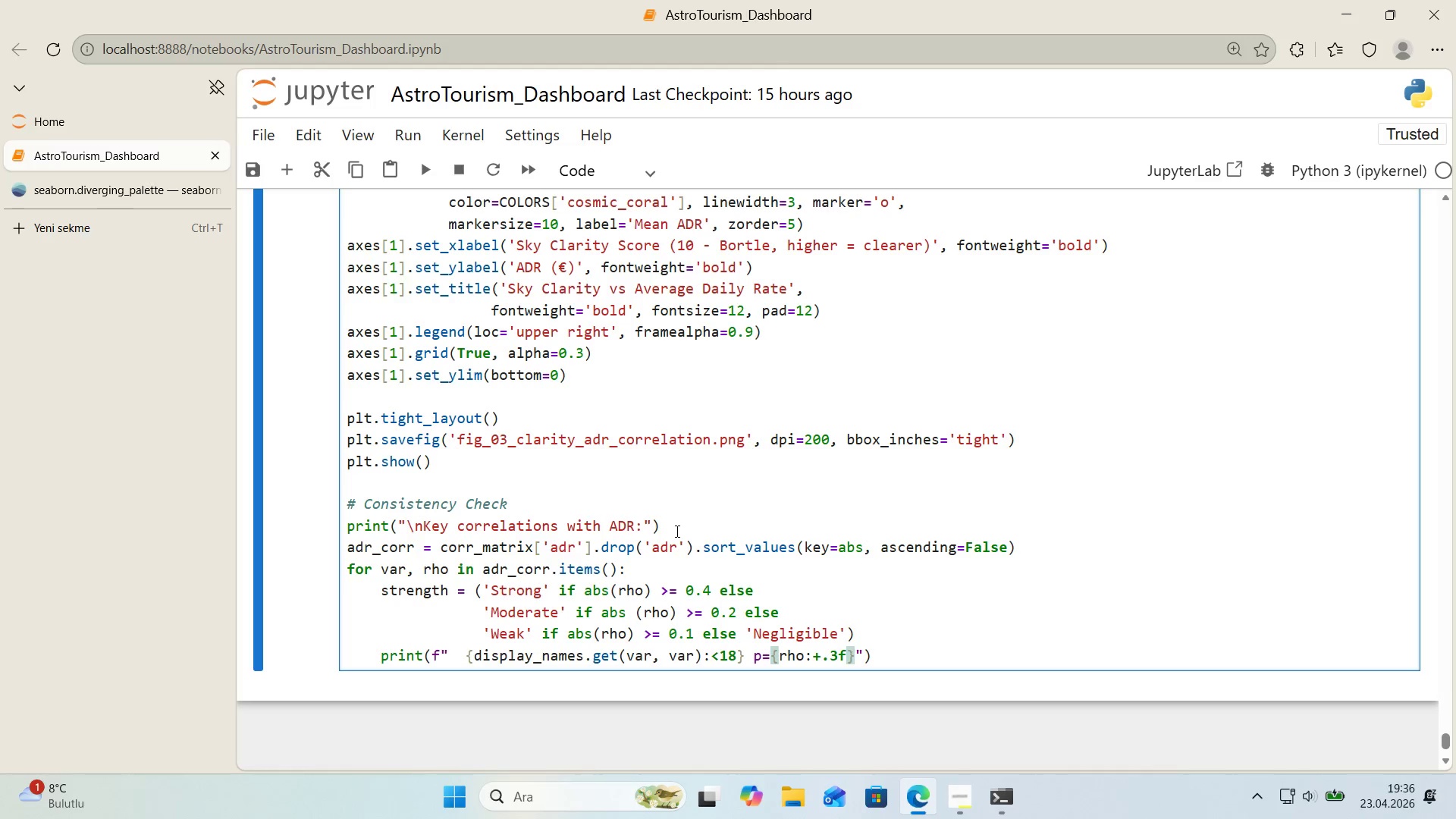 
key(Space)
 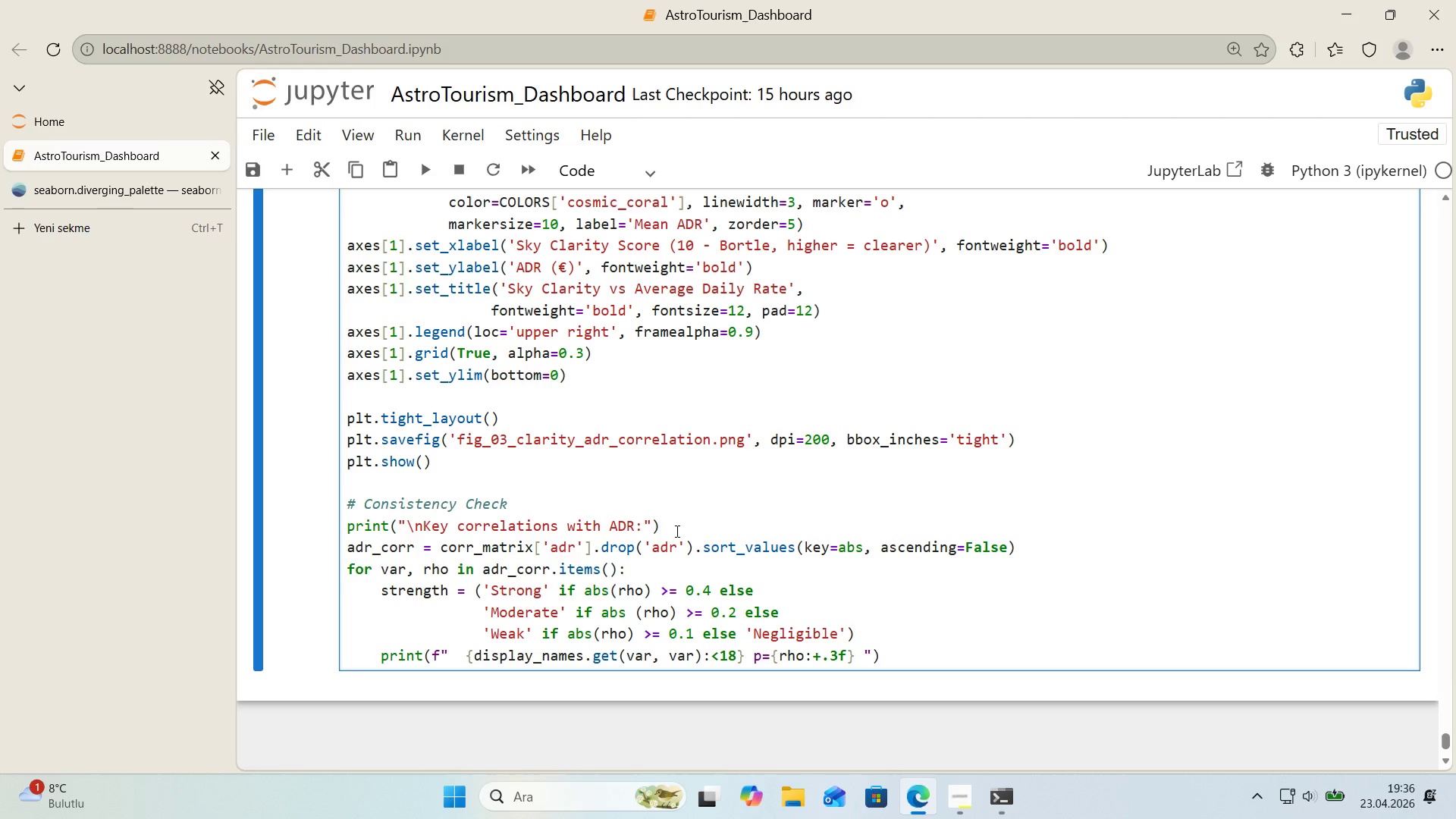 
key(Space)
 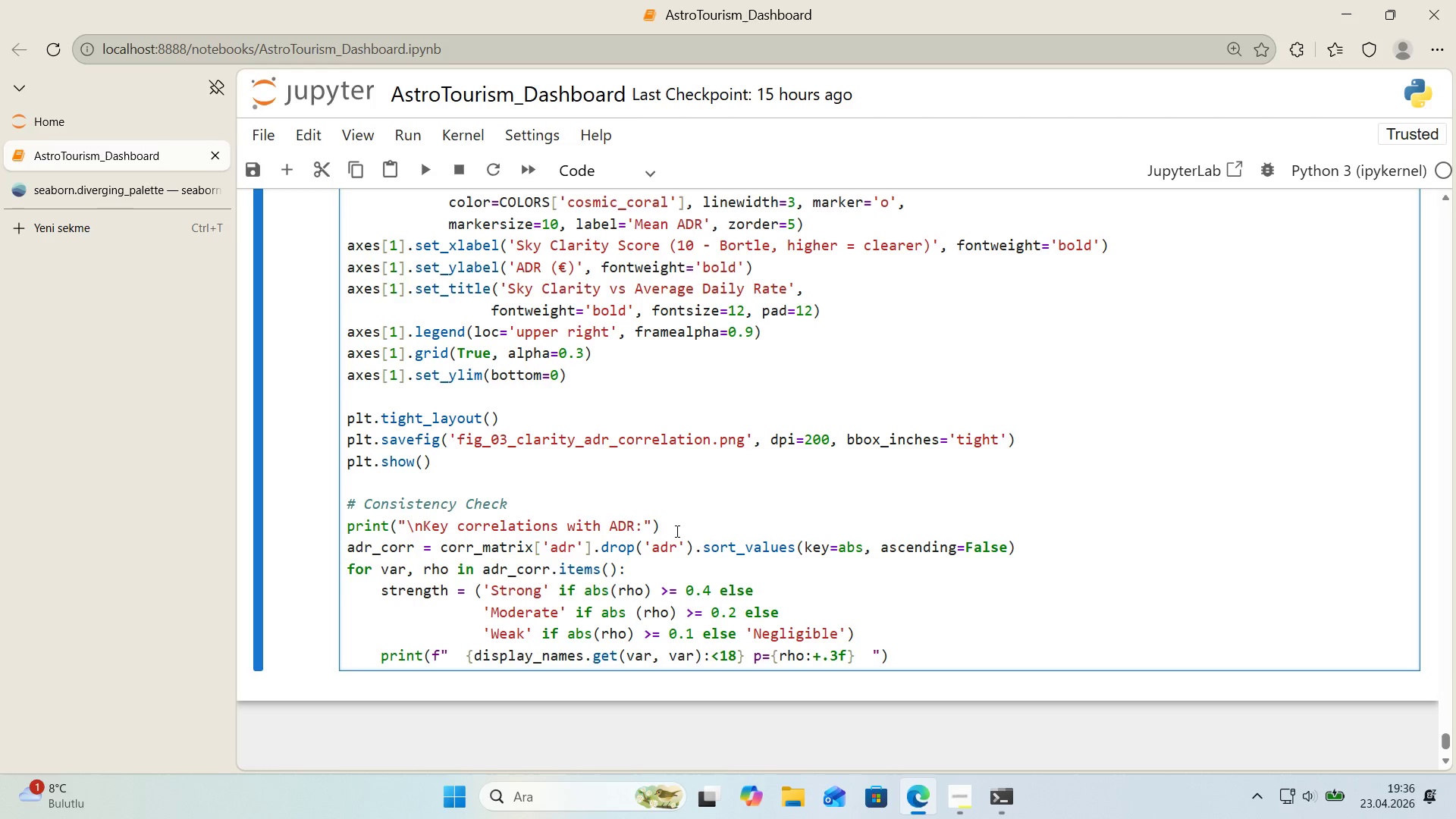 
key(Backspace)
 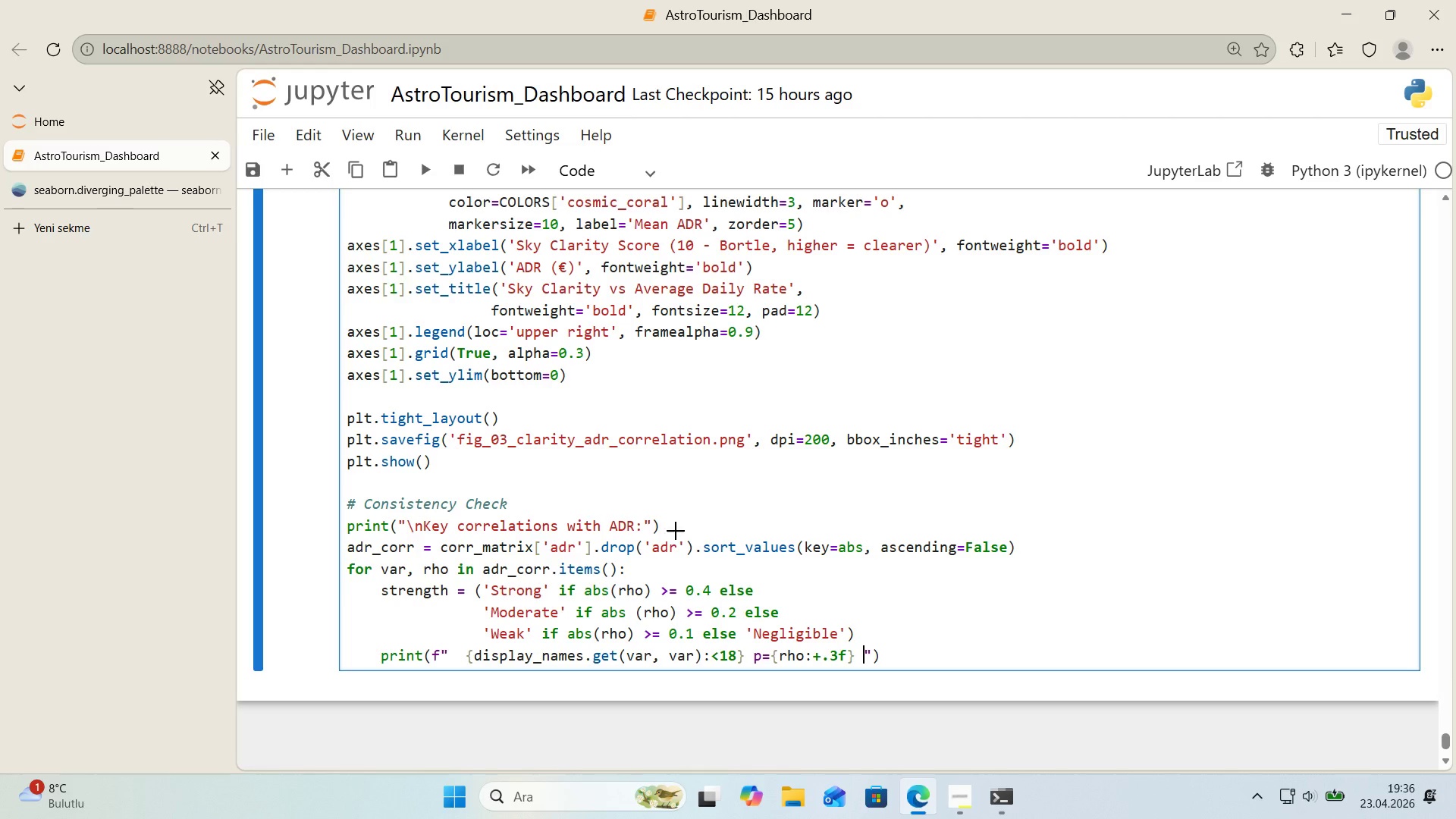 
key(Alt+Control+7)
 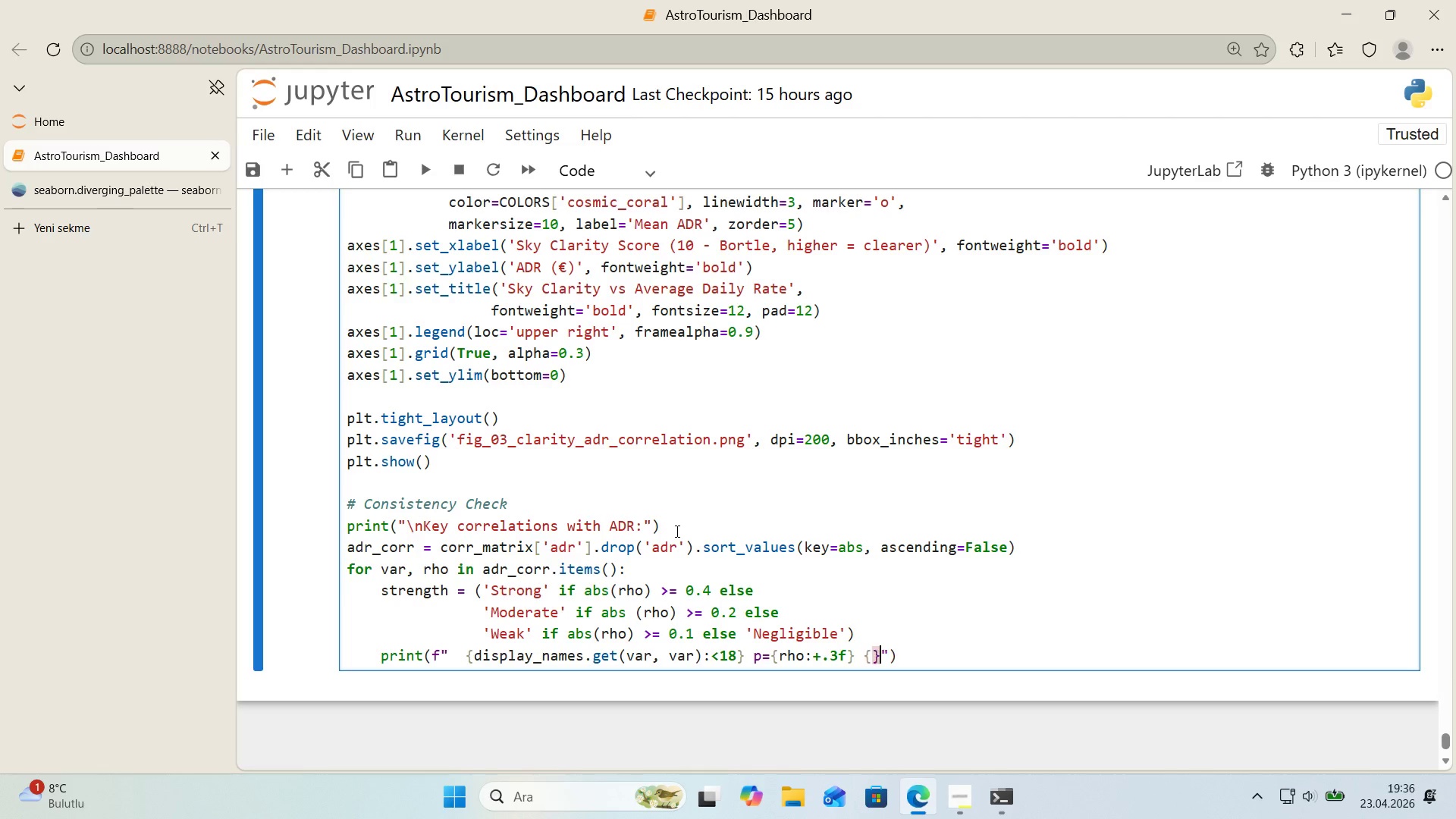 
key(Alt+Control+0)
 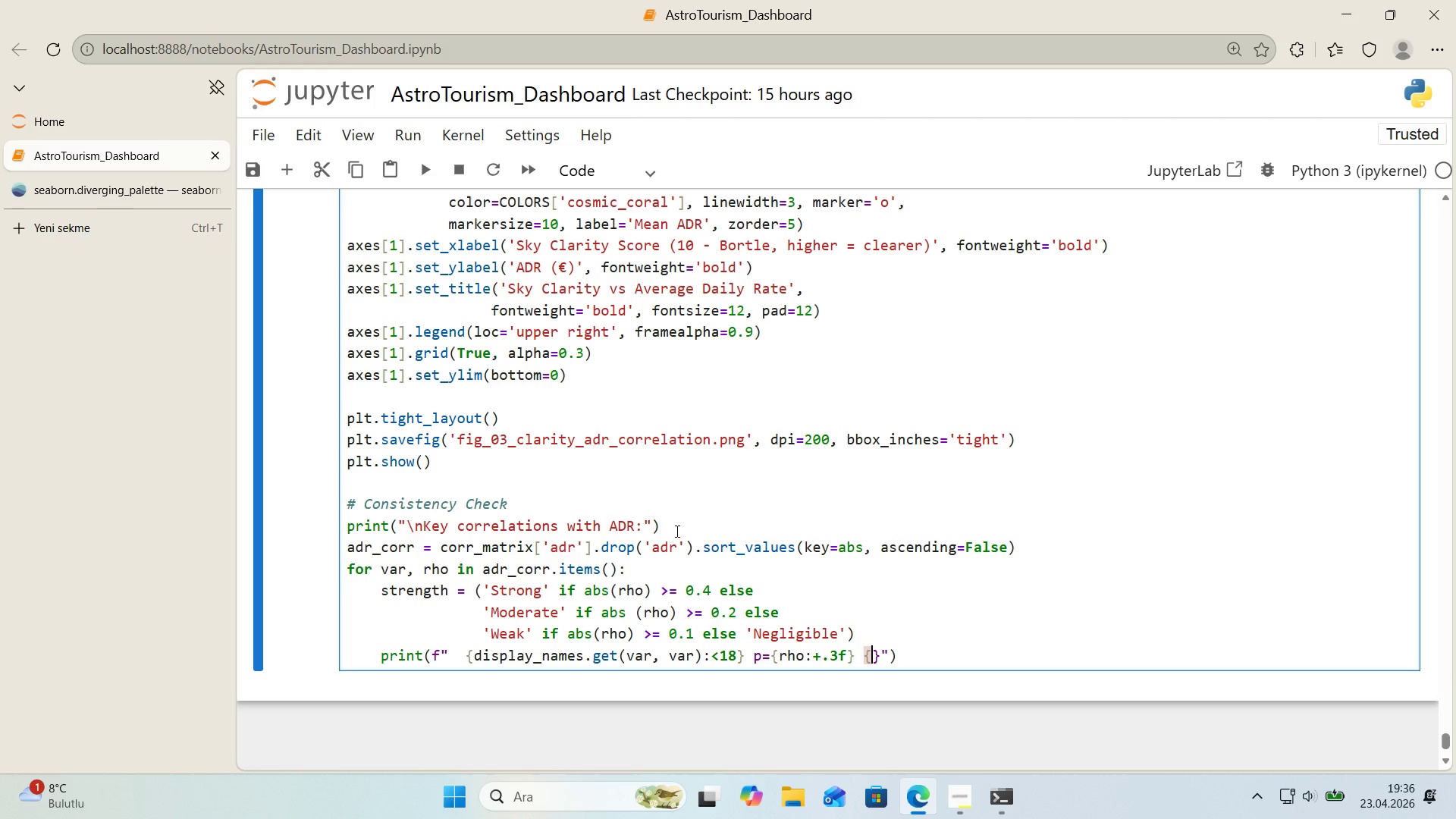 
key(ArrowLeft)
 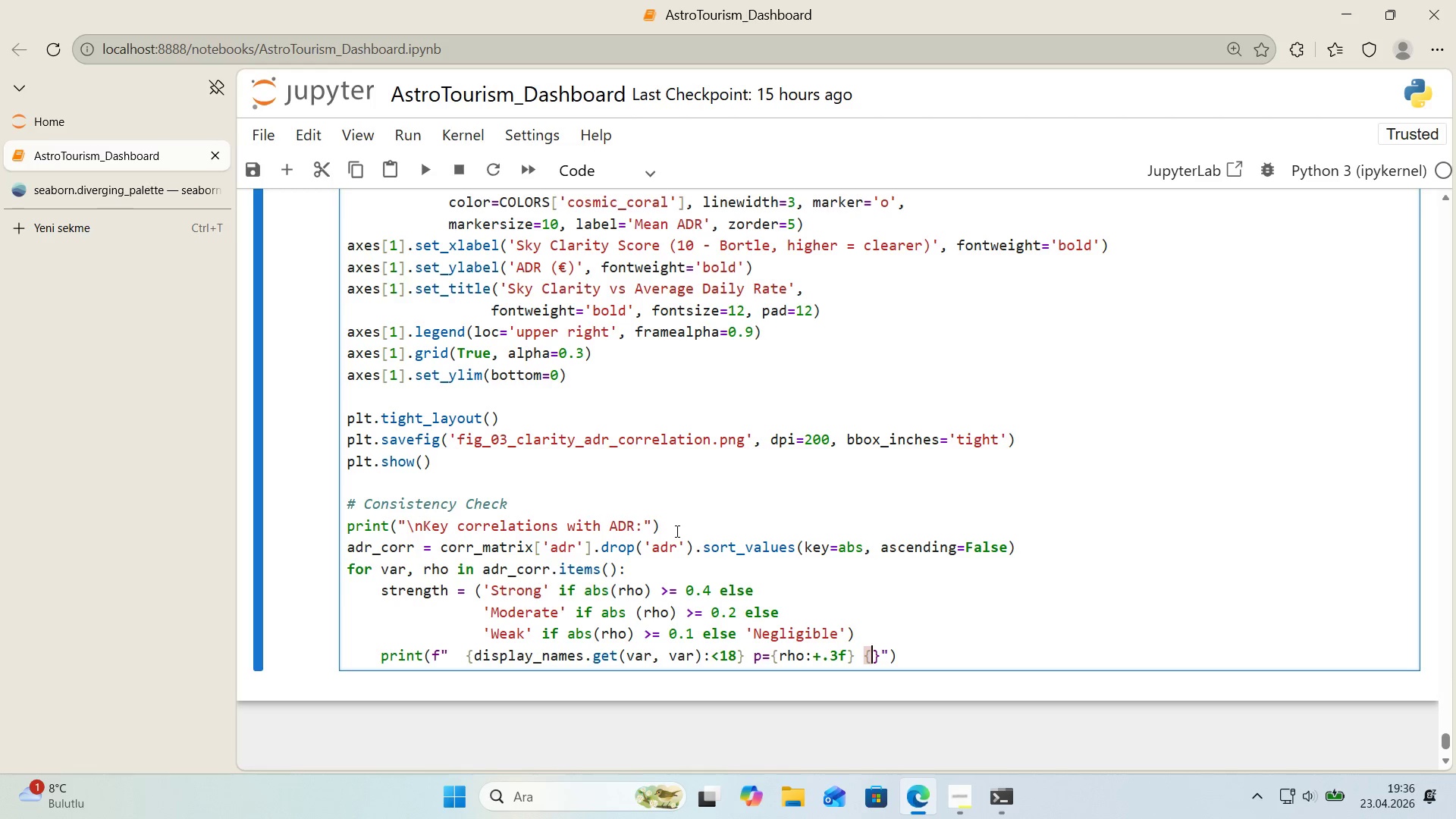 
key(ArrowLeft)
 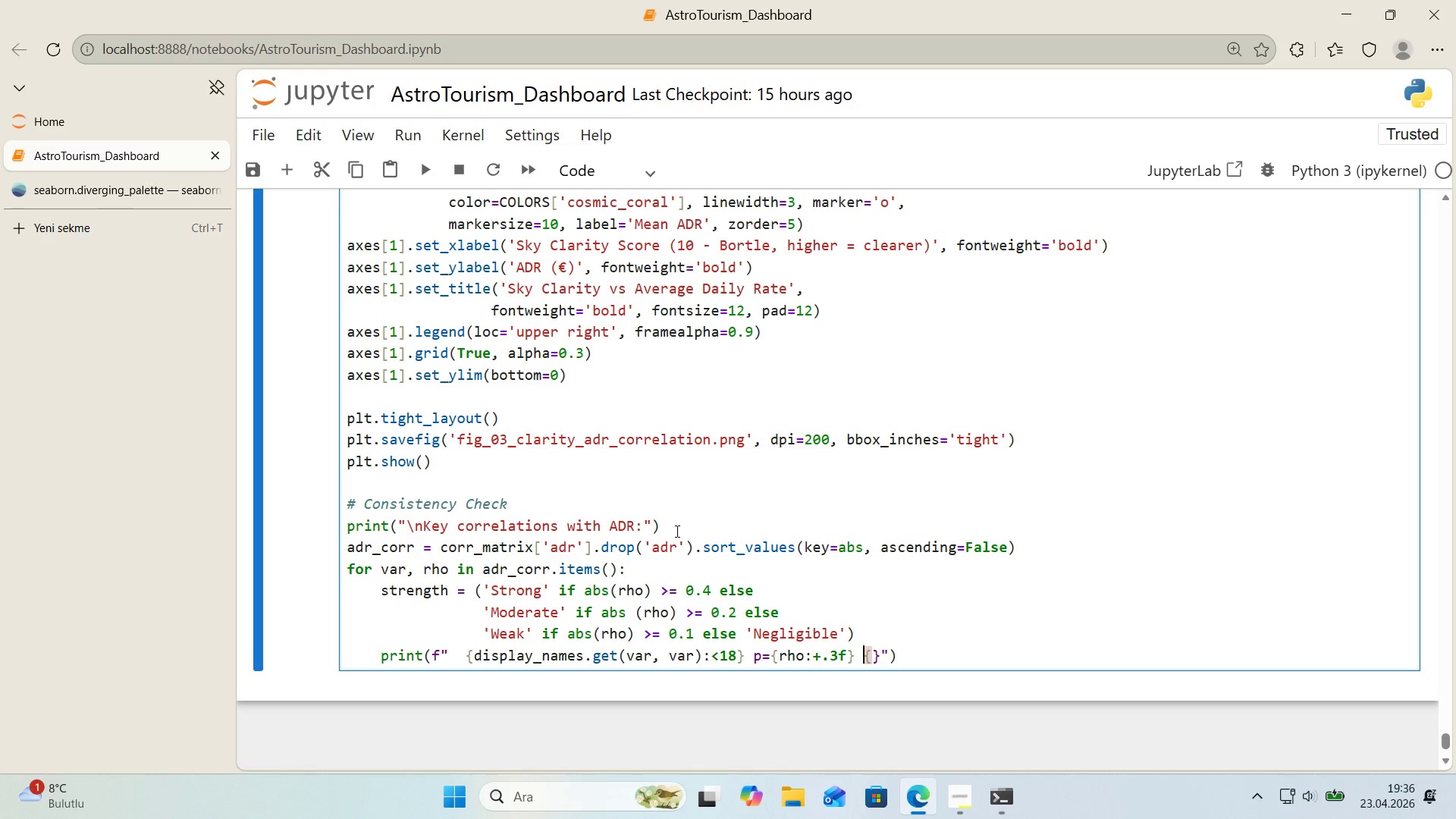 
key(Shift+ShiftRight)
 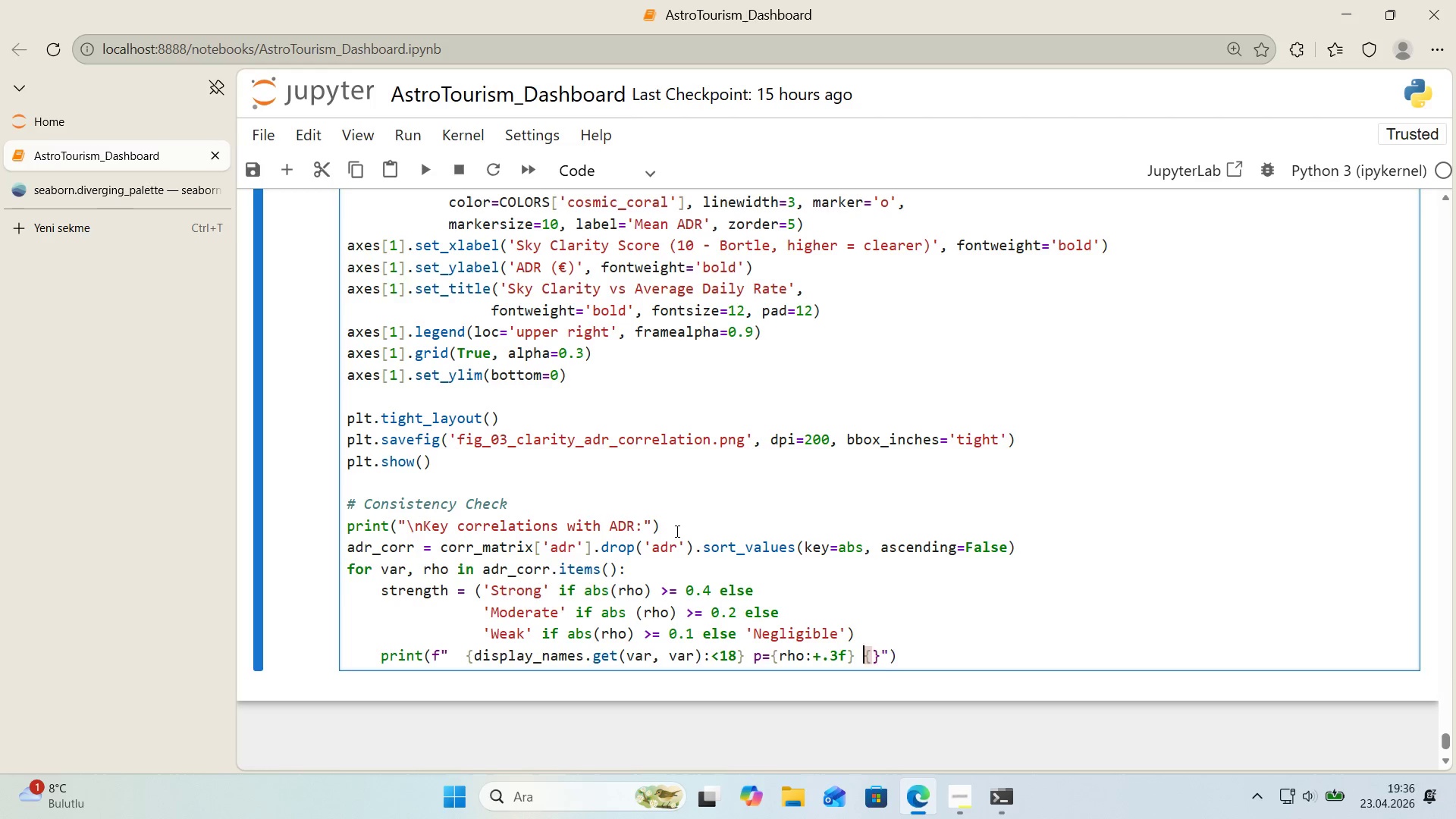 
key(Shift+8)
 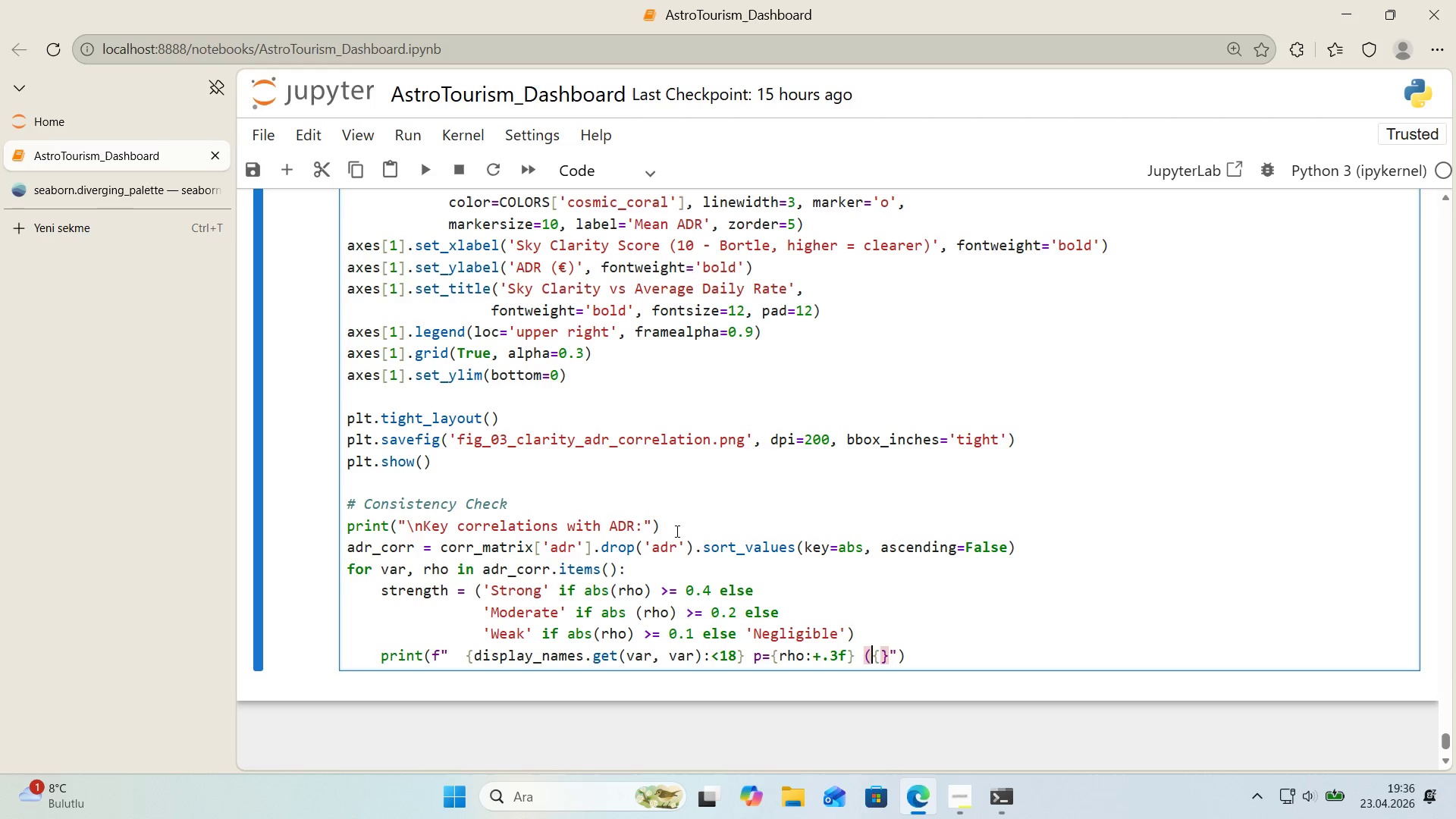 
key(ArrowRight)
 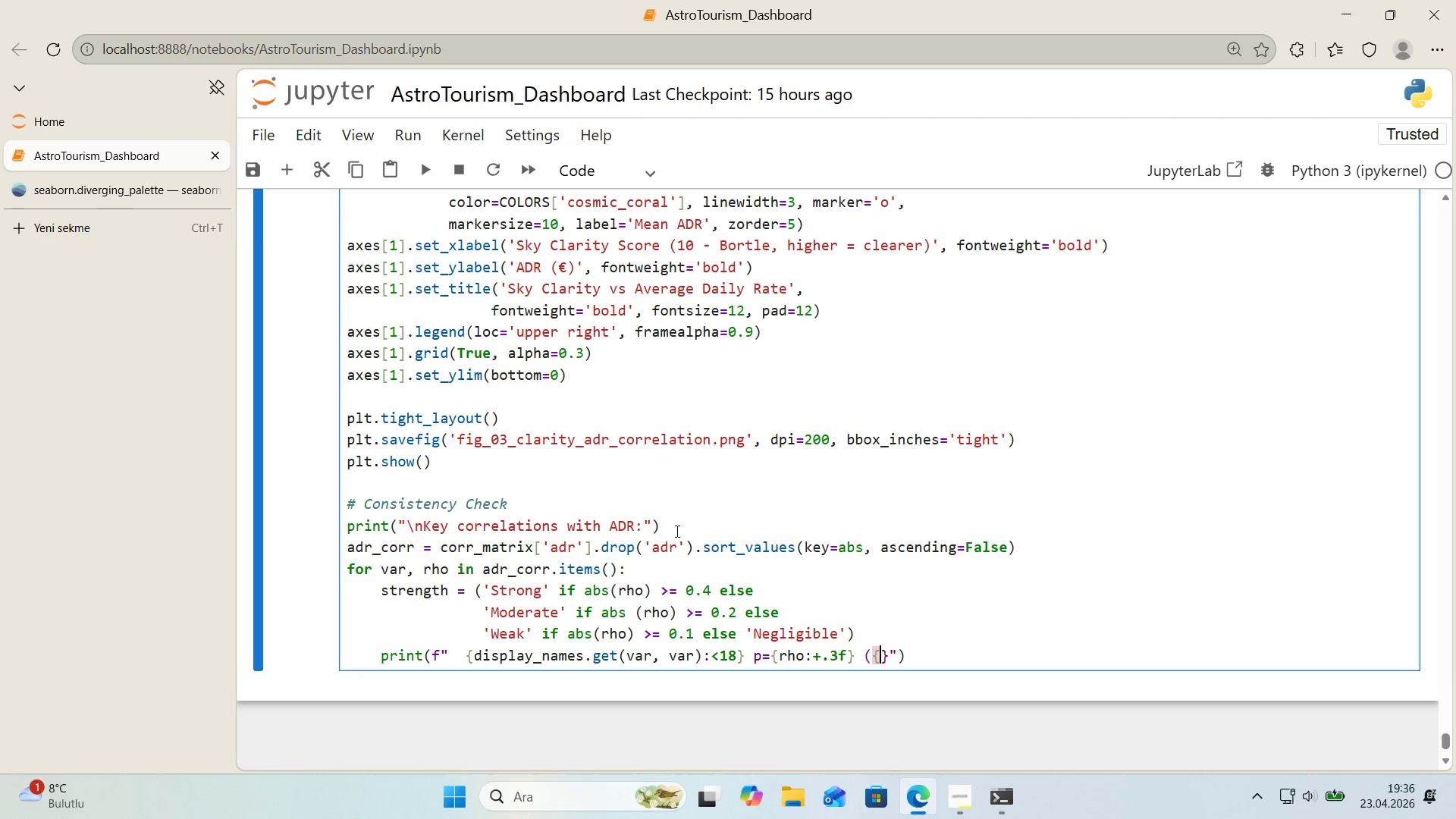 
key(ArrowRight)
 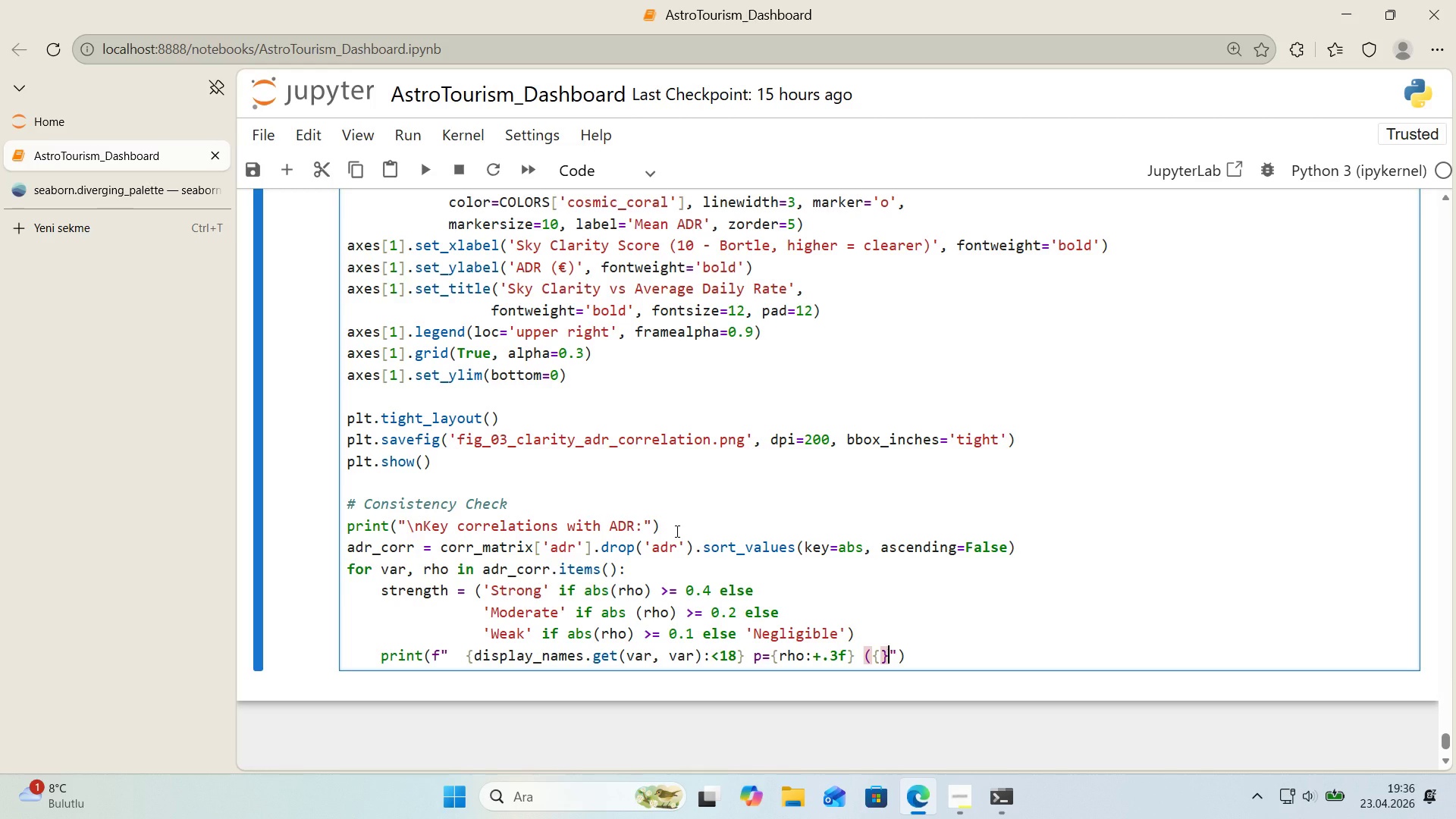 
key(Shift+ShiftRight)
 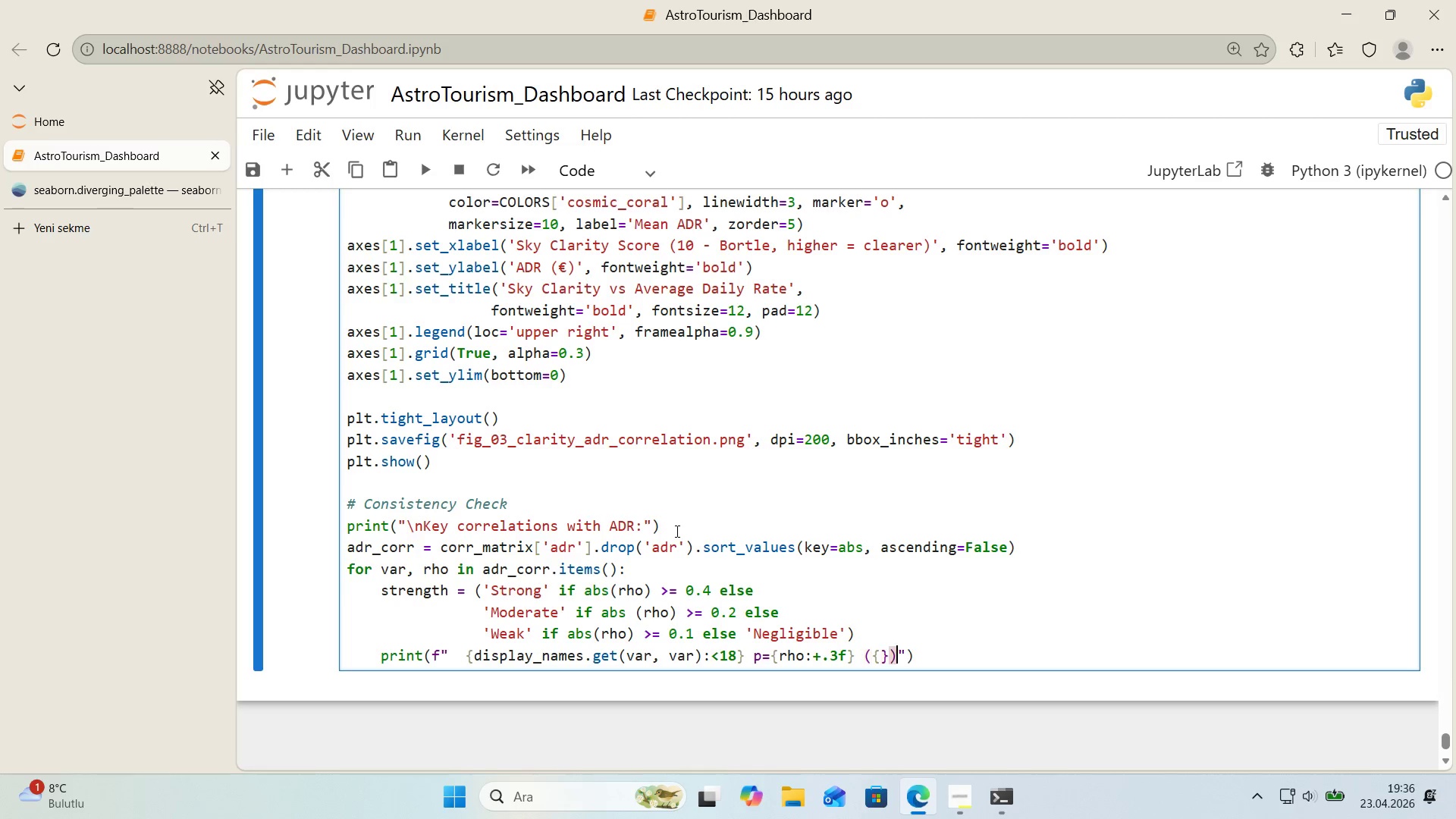 
key(Shift+9)
 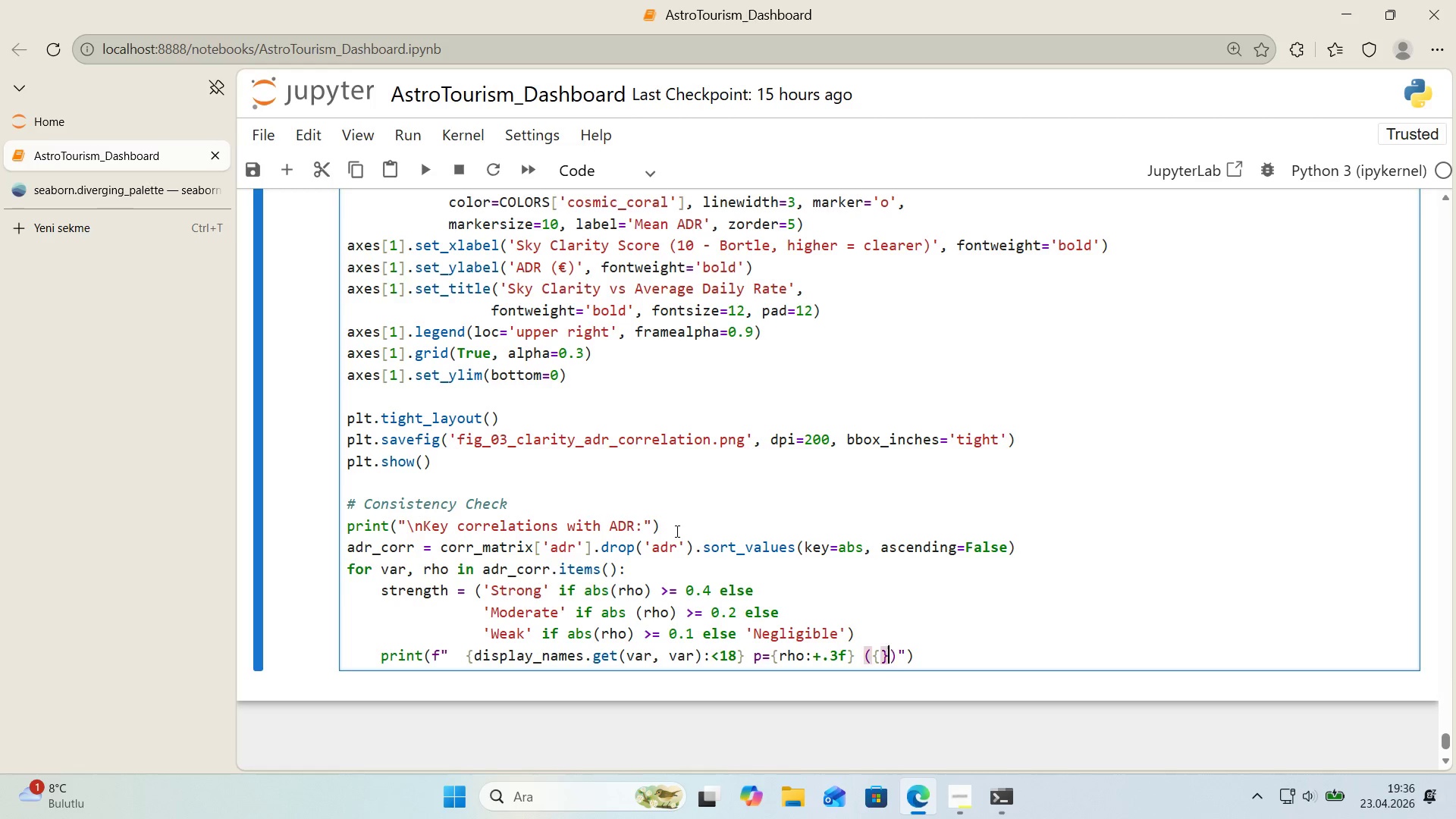 
key(ArrowLeft)
 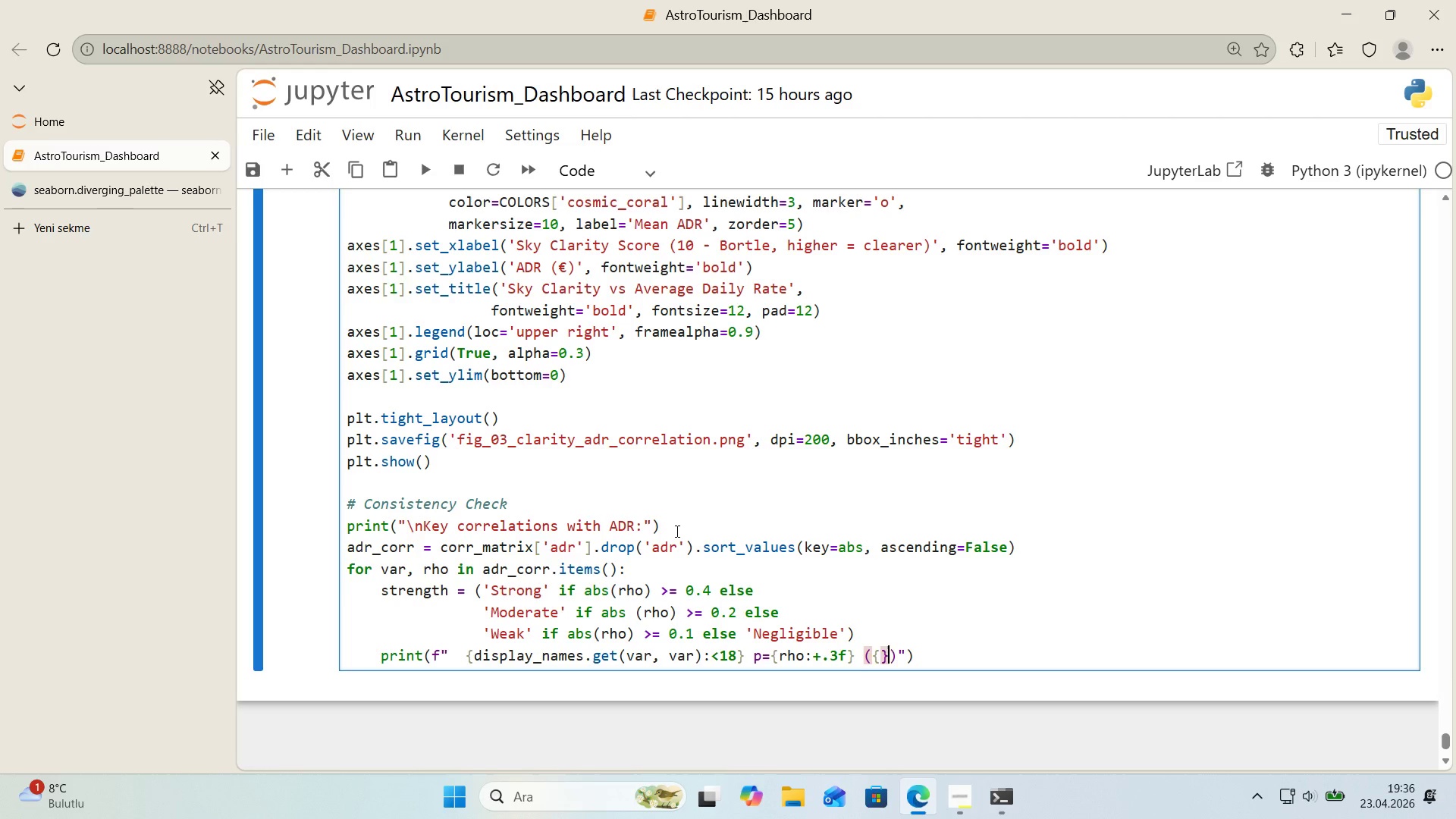 
key(ArrowLeft)
 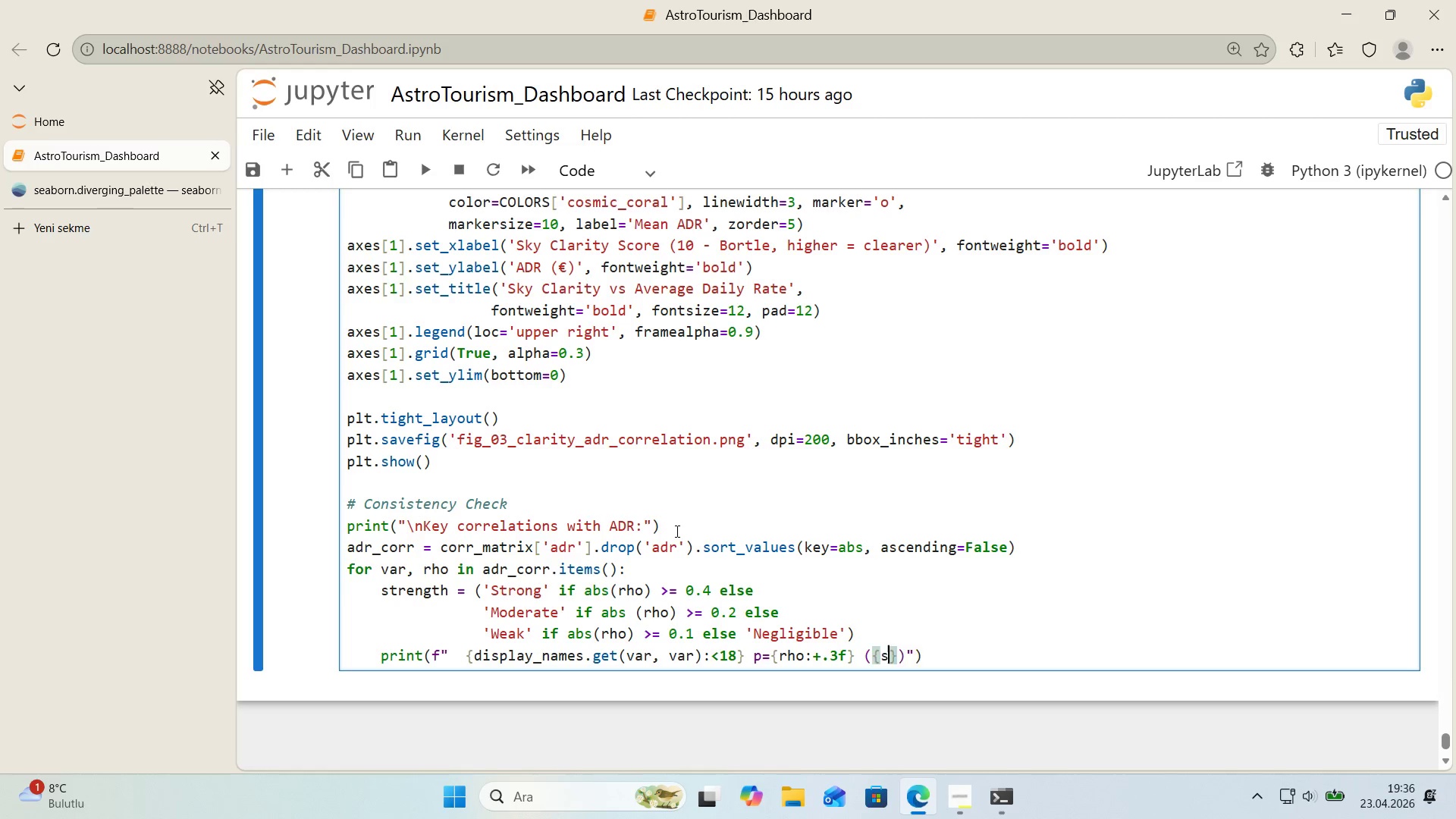 
type(strength)
 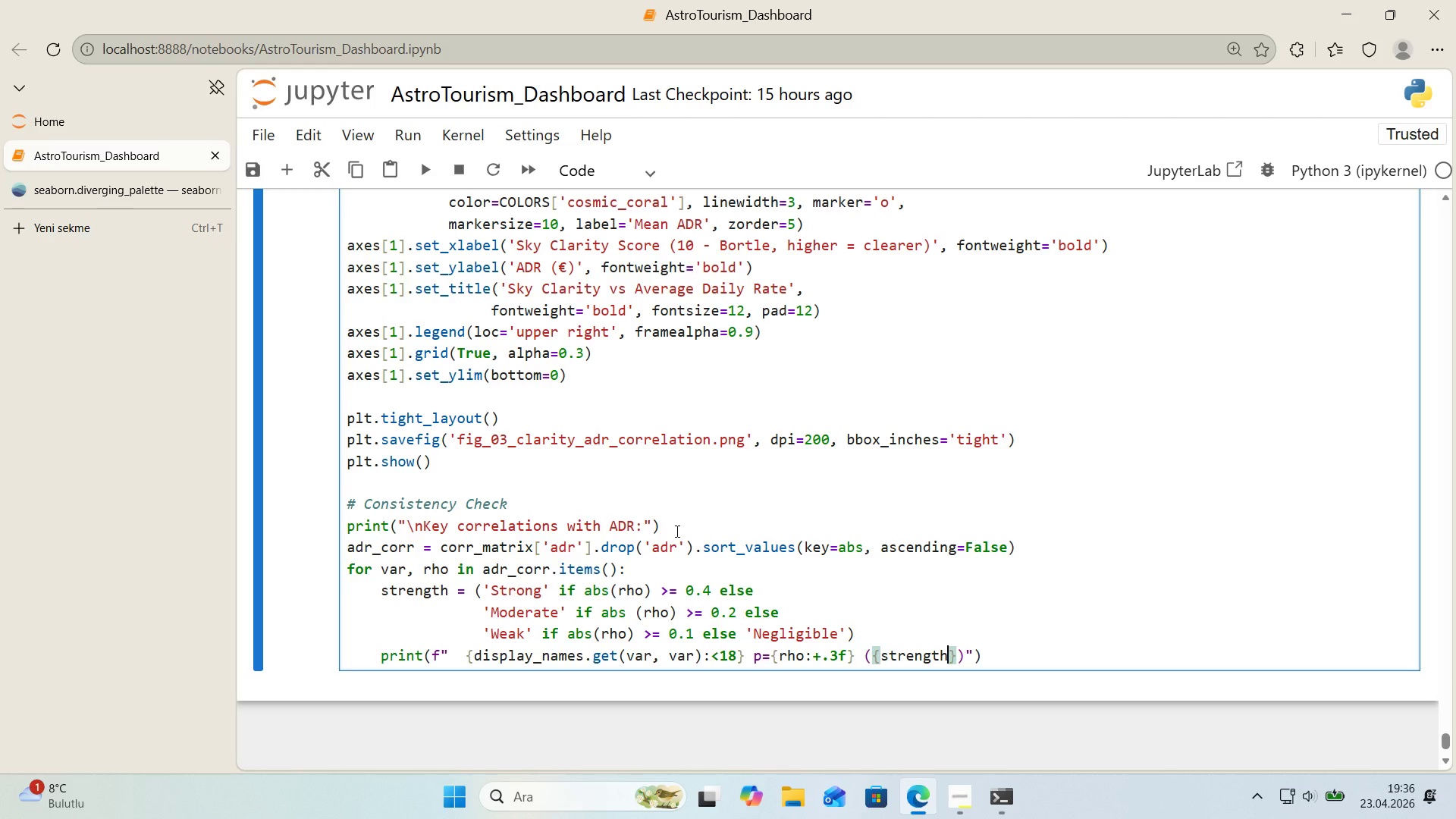 
key(ArrowRight)
 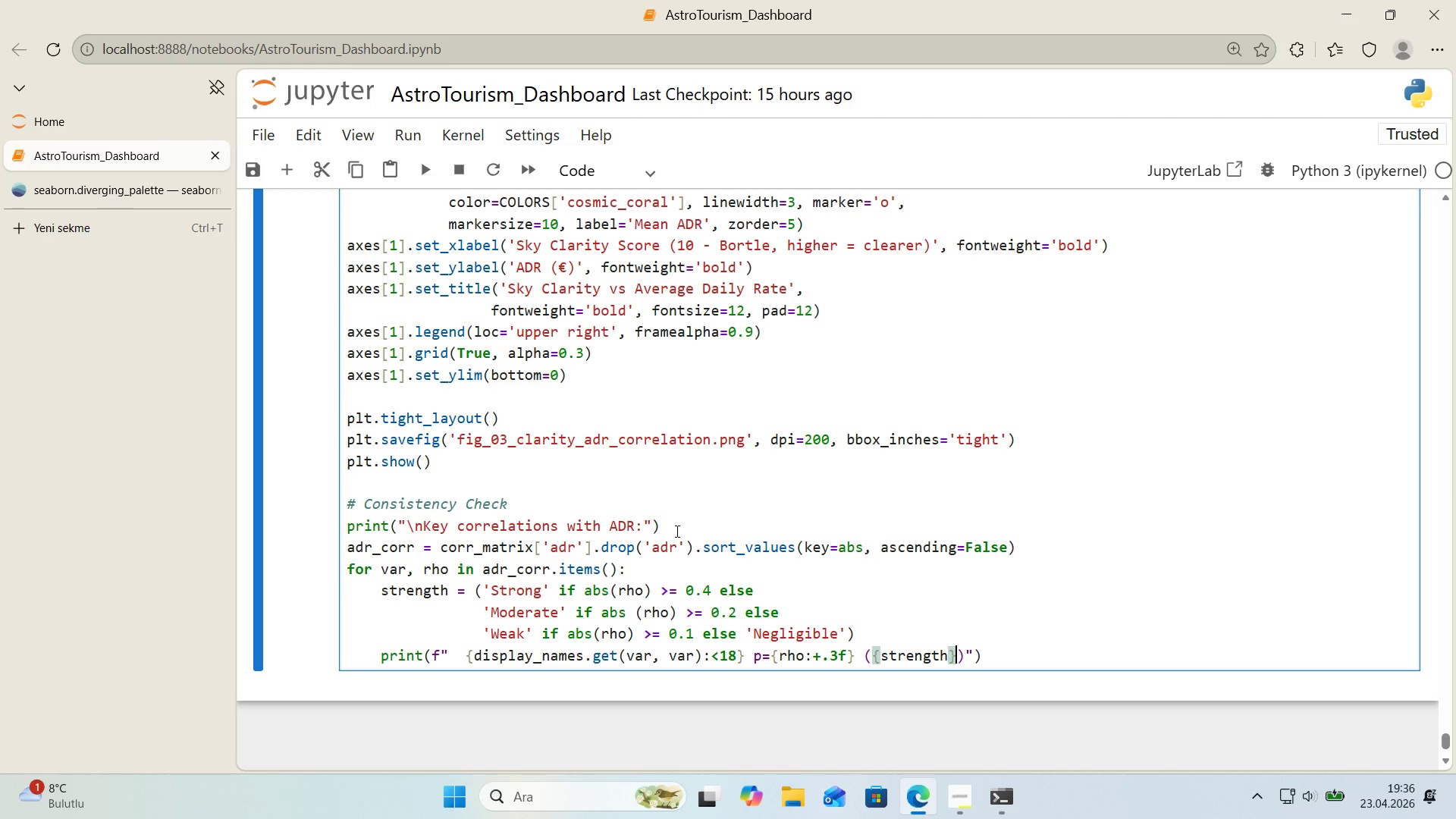 
key(ArrowRight)
 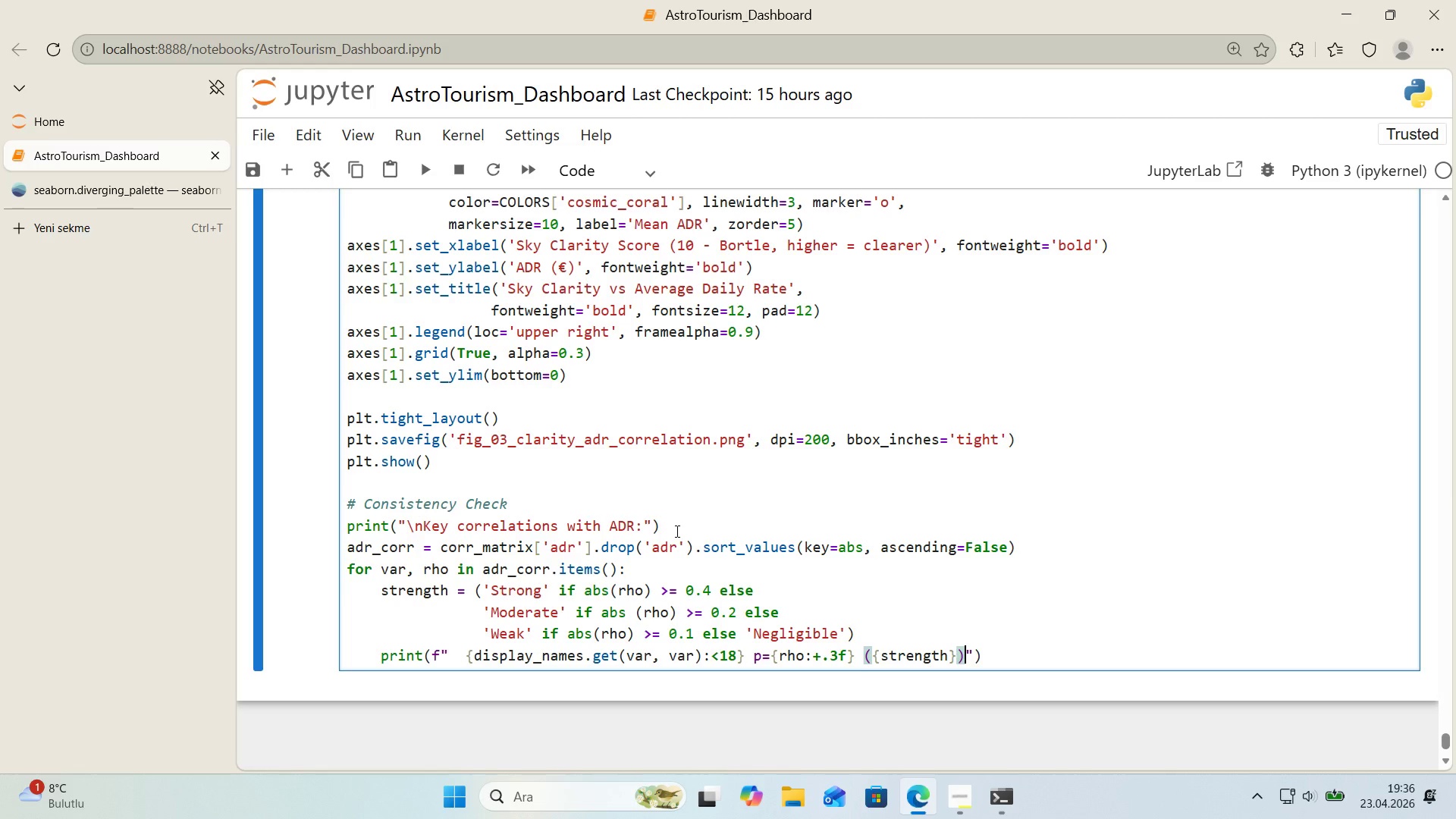 
key(ArrowRight)
 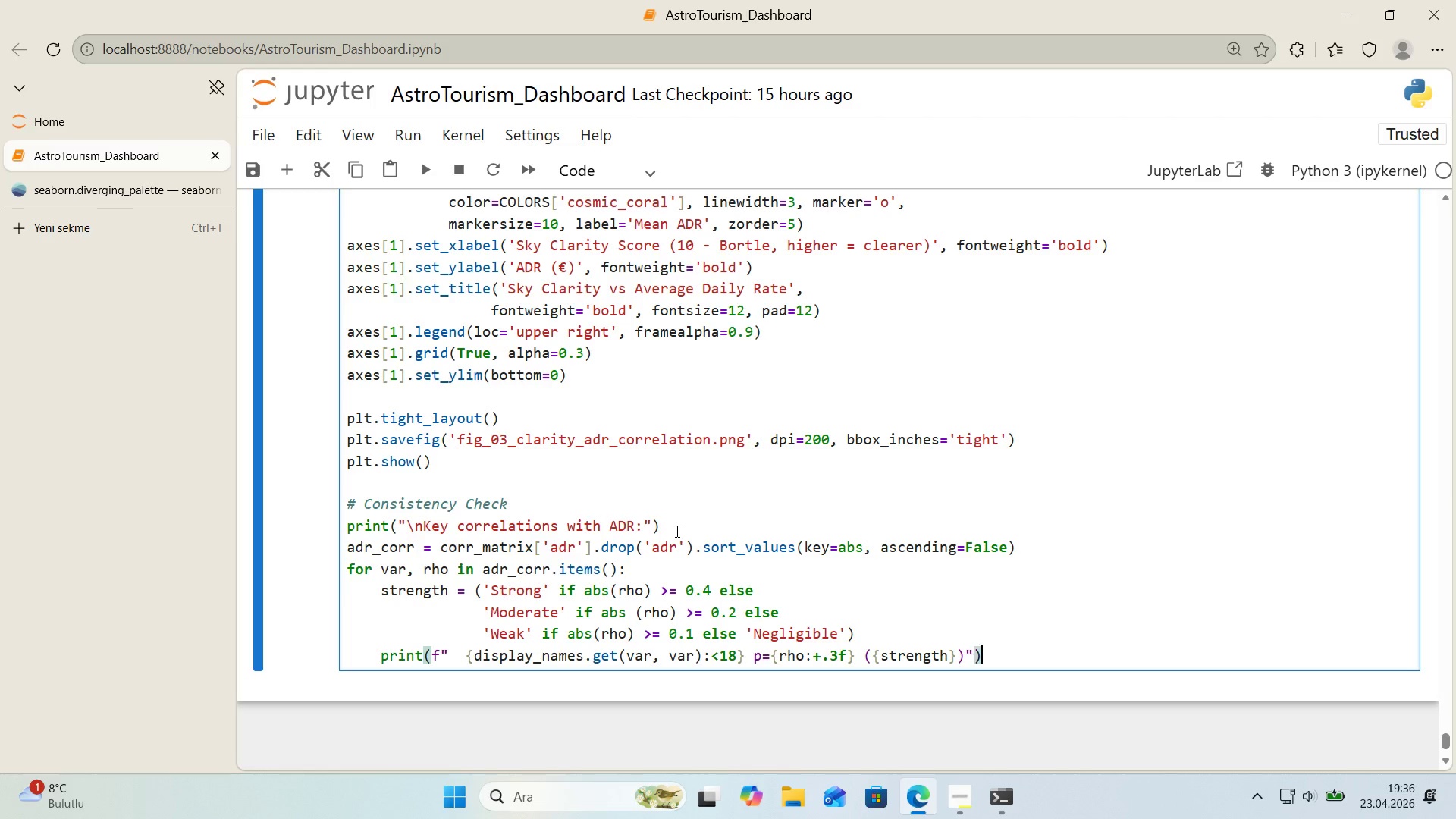 
key(ArrowRight)
 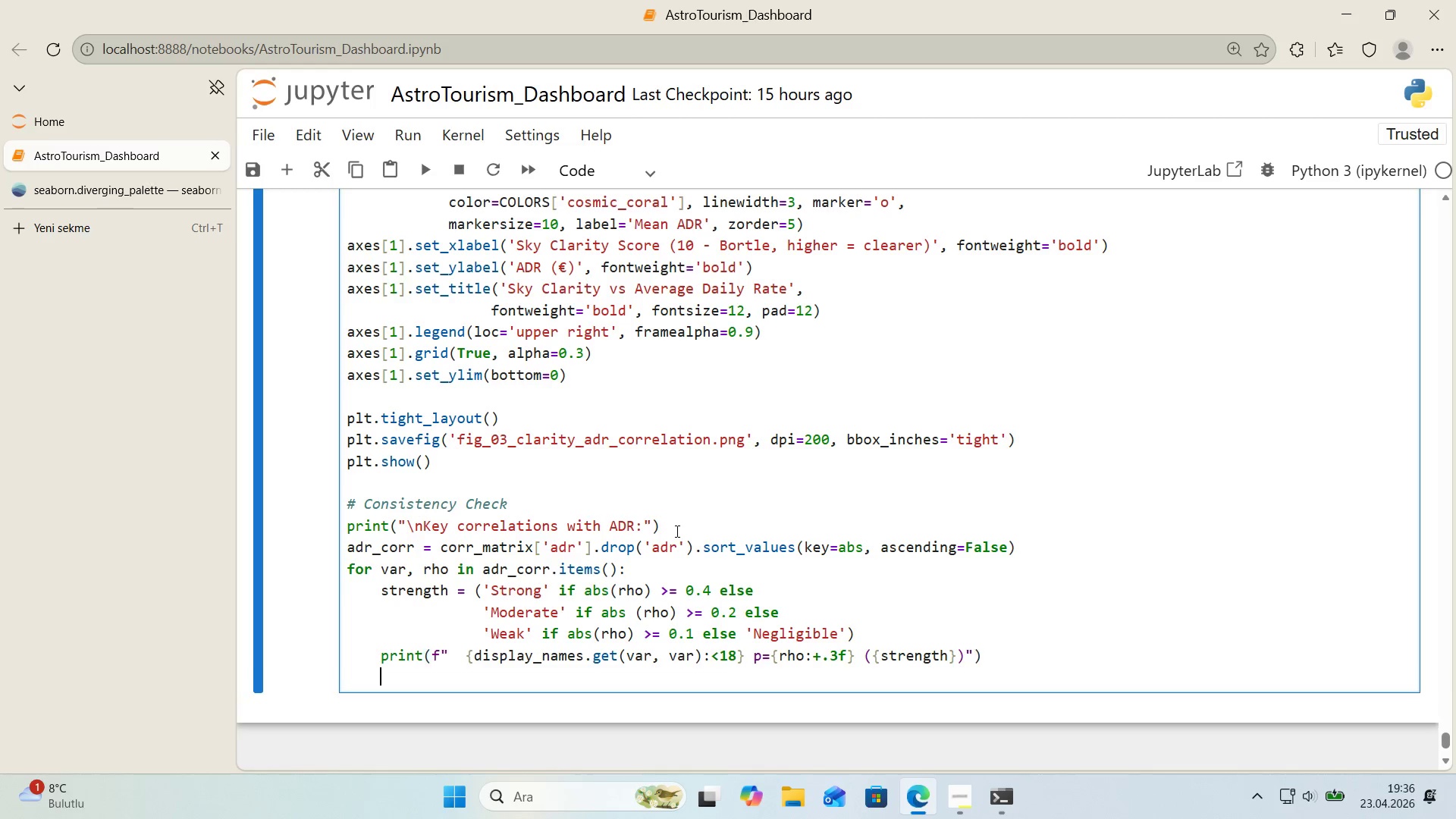 
key(Enter)
 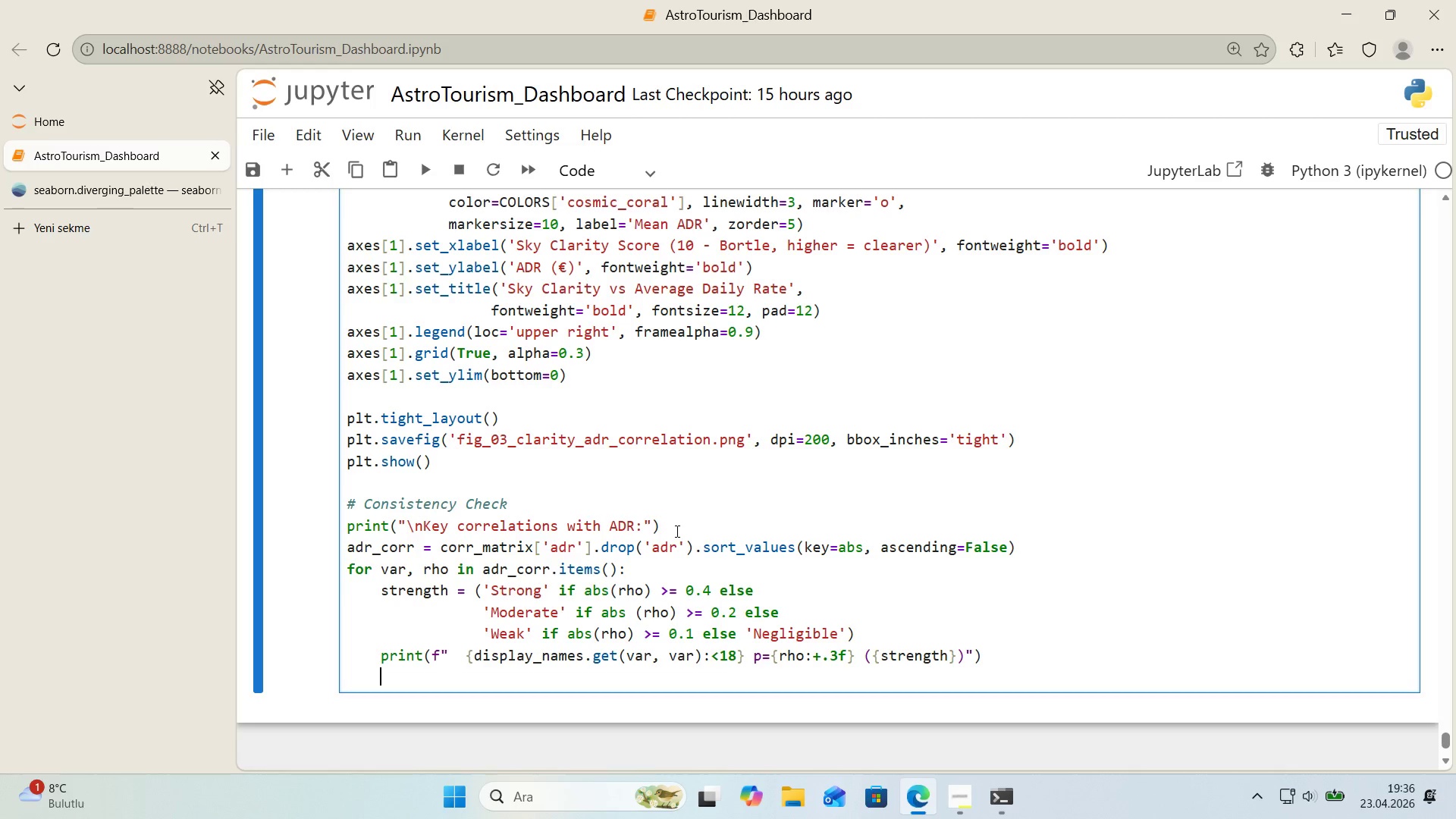 
key(Enter)
 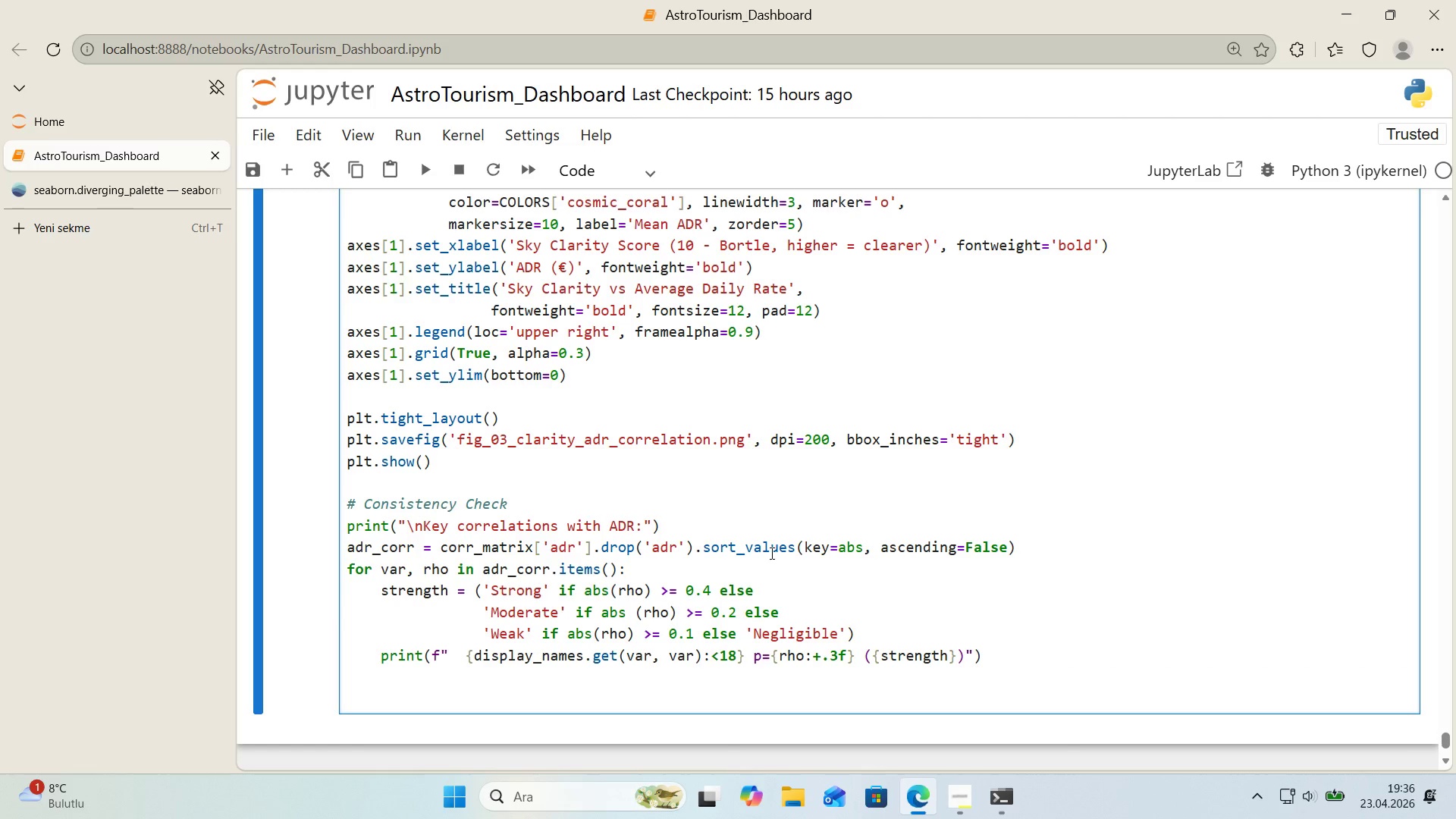 
scroll: coordinate [620, 518], scroll_direction: down, amount: 1.0
 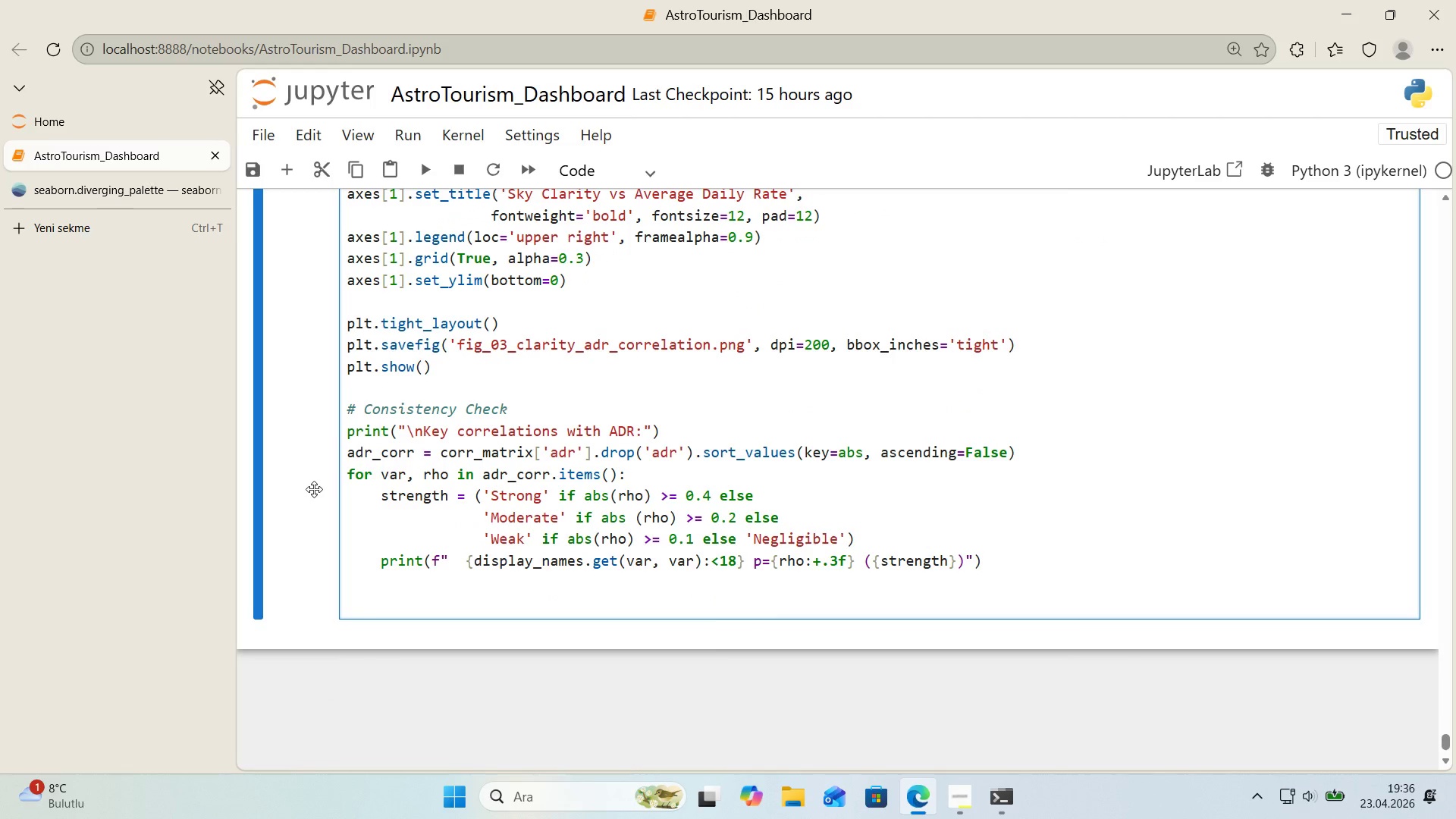 
key(Backspace)
type(clart)
key(Backspace)
type(ity_Adr)
key(Backspace)
key(Backspace)
type(A)
key(Backspace)
key(Backspace)
type(adr_rho ) ROI)
key(Backspace)
type(UND*()
 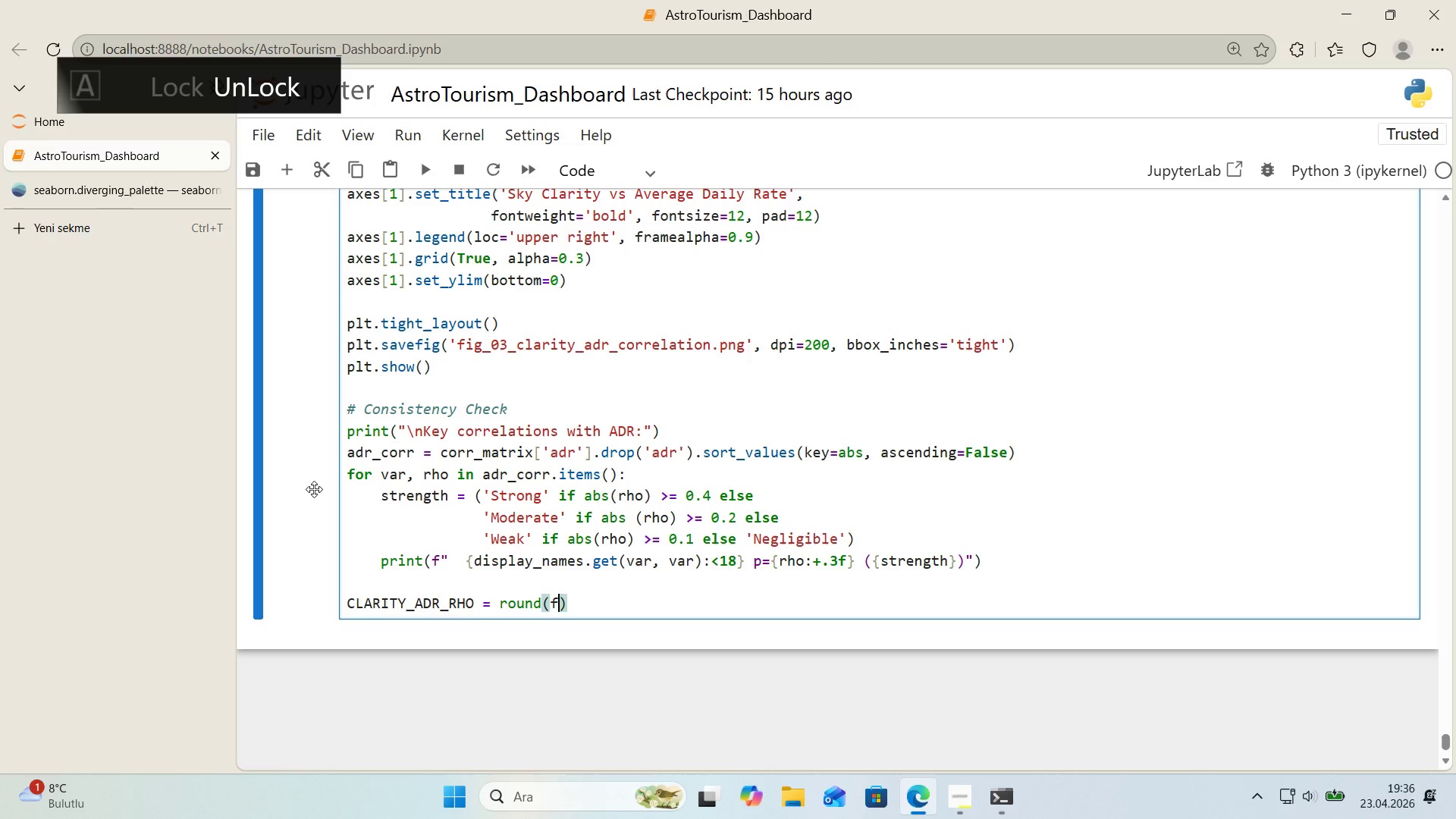 
 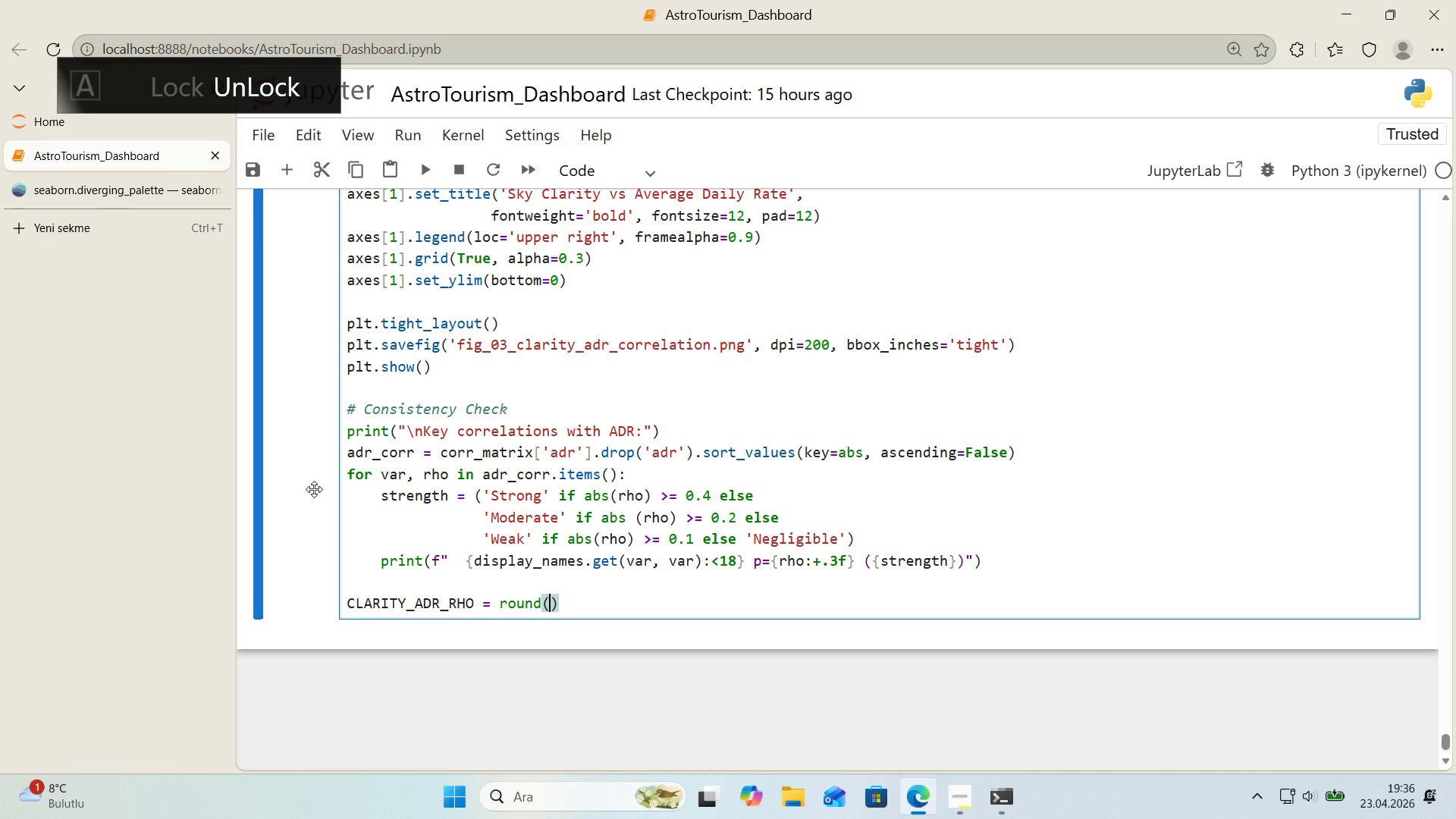 
key(ArrowLeft)
 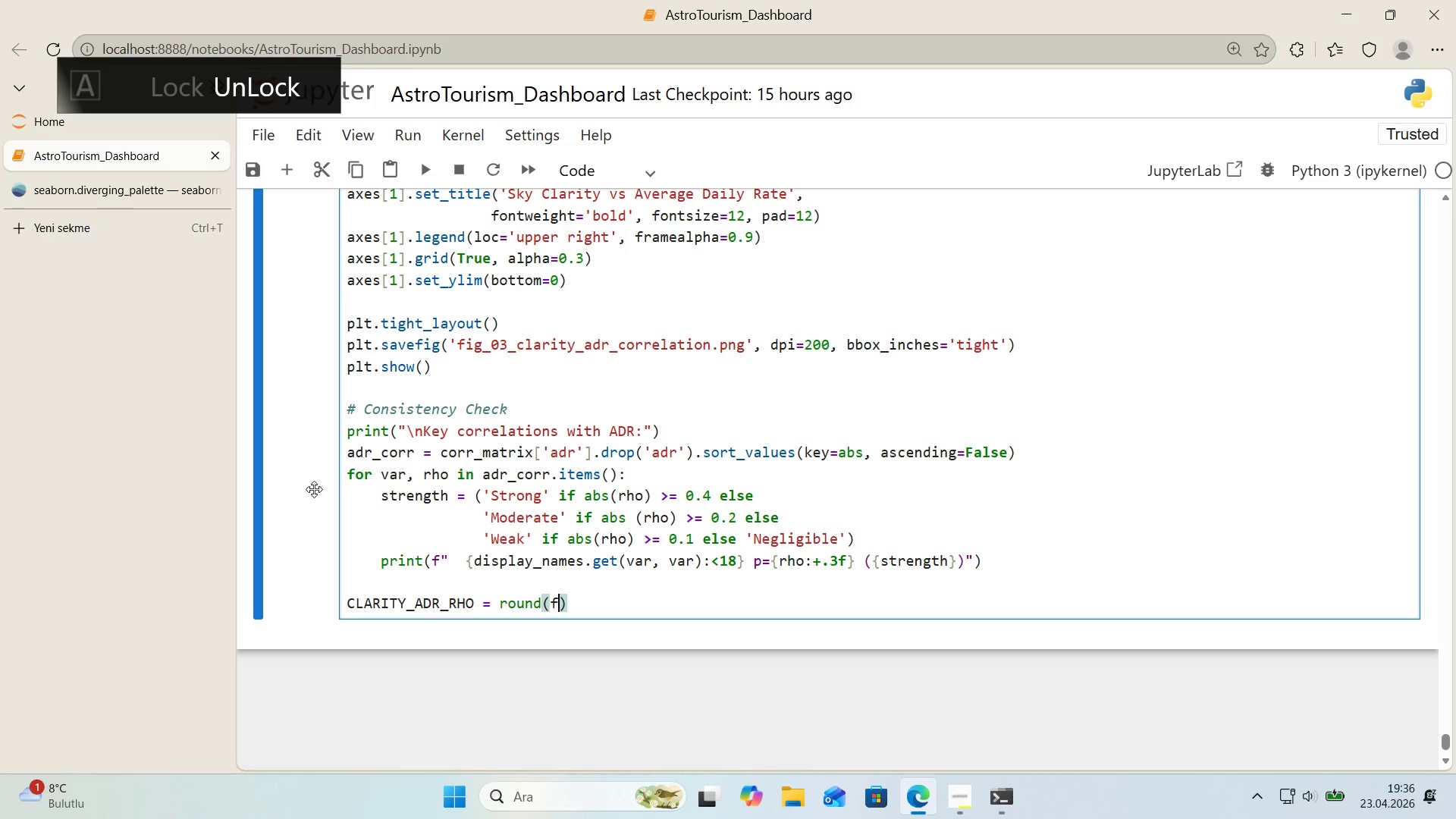 
type(FLOAT*()
 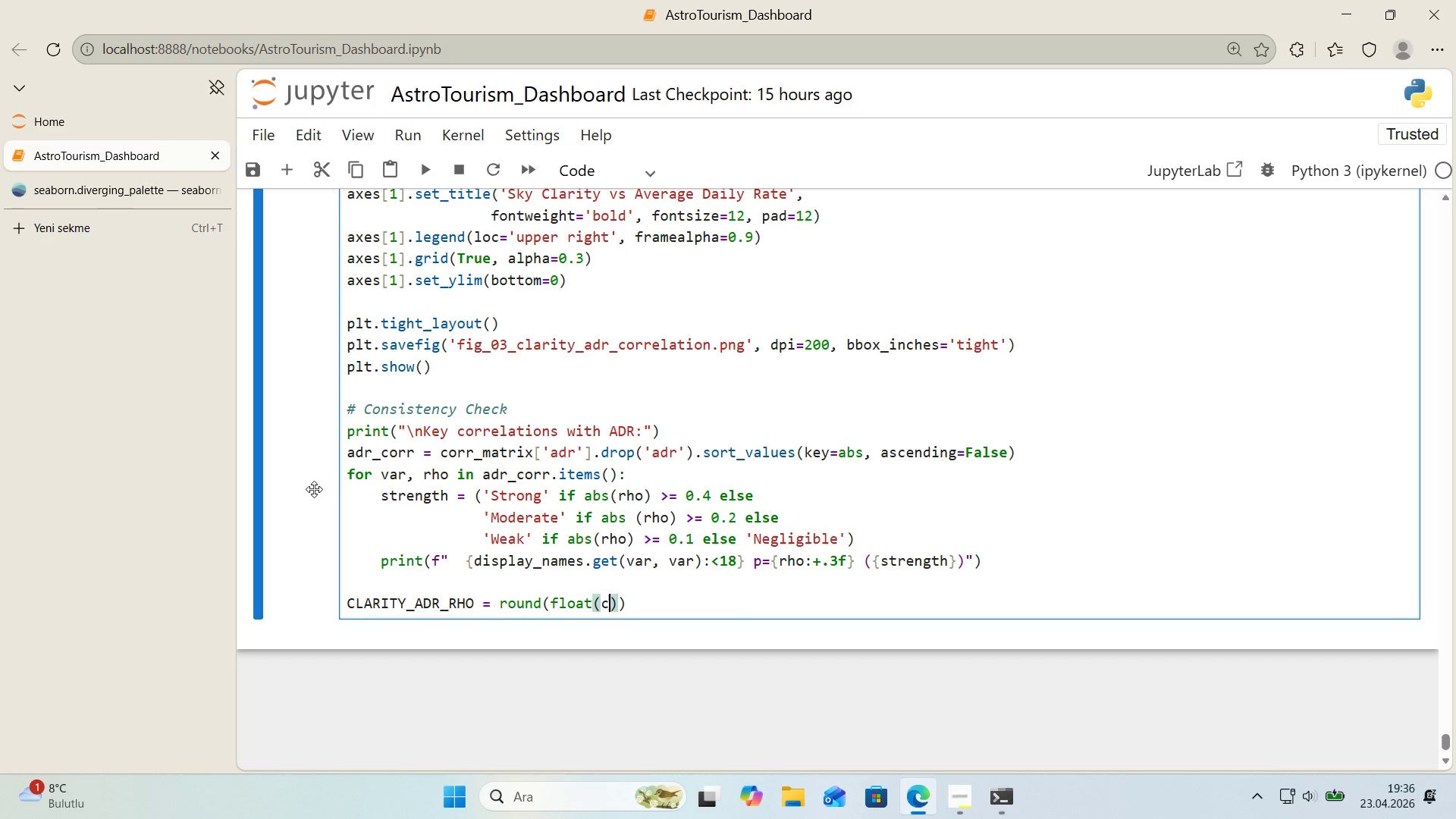 
 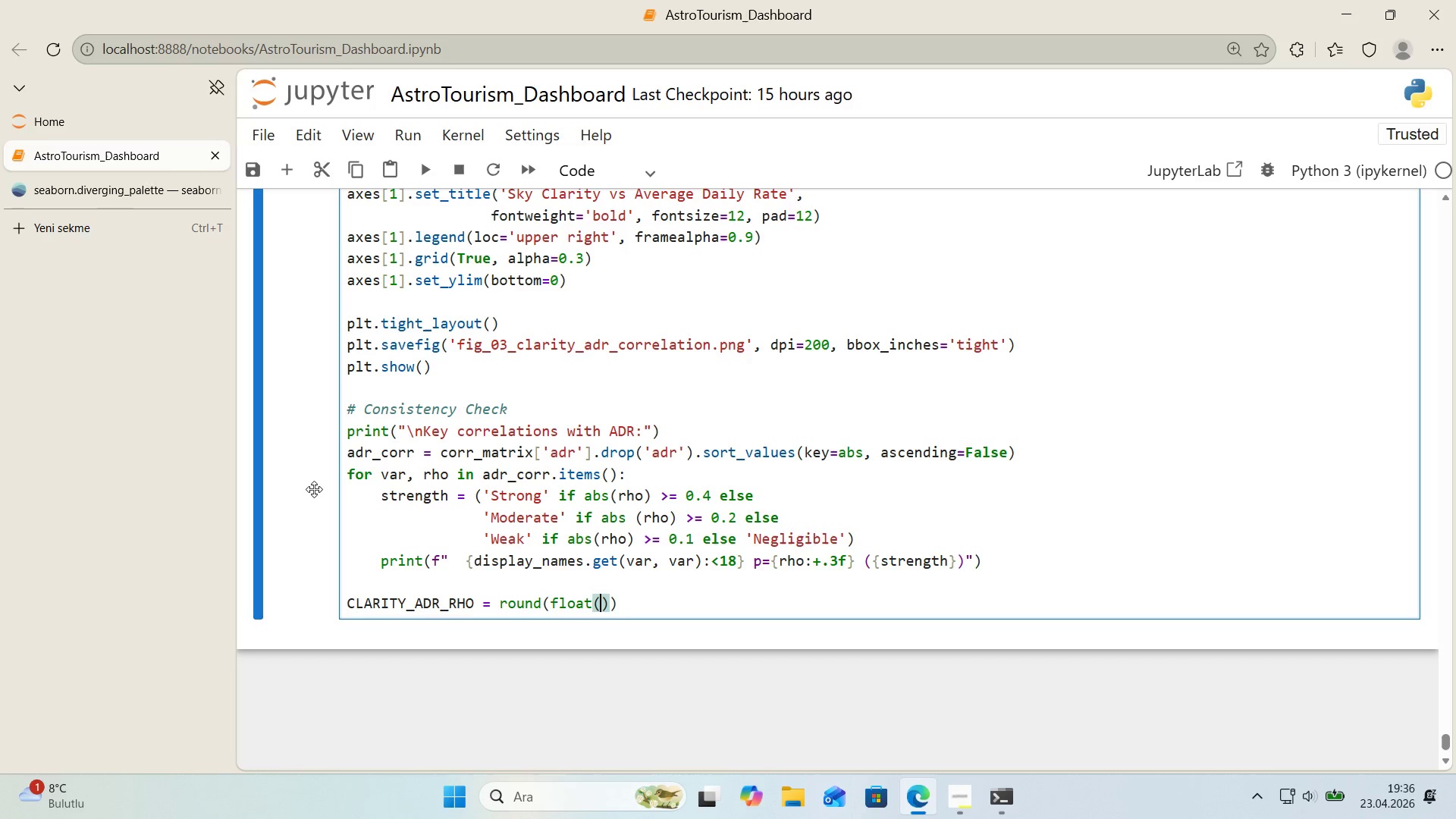 
key(ArrowLeft)
 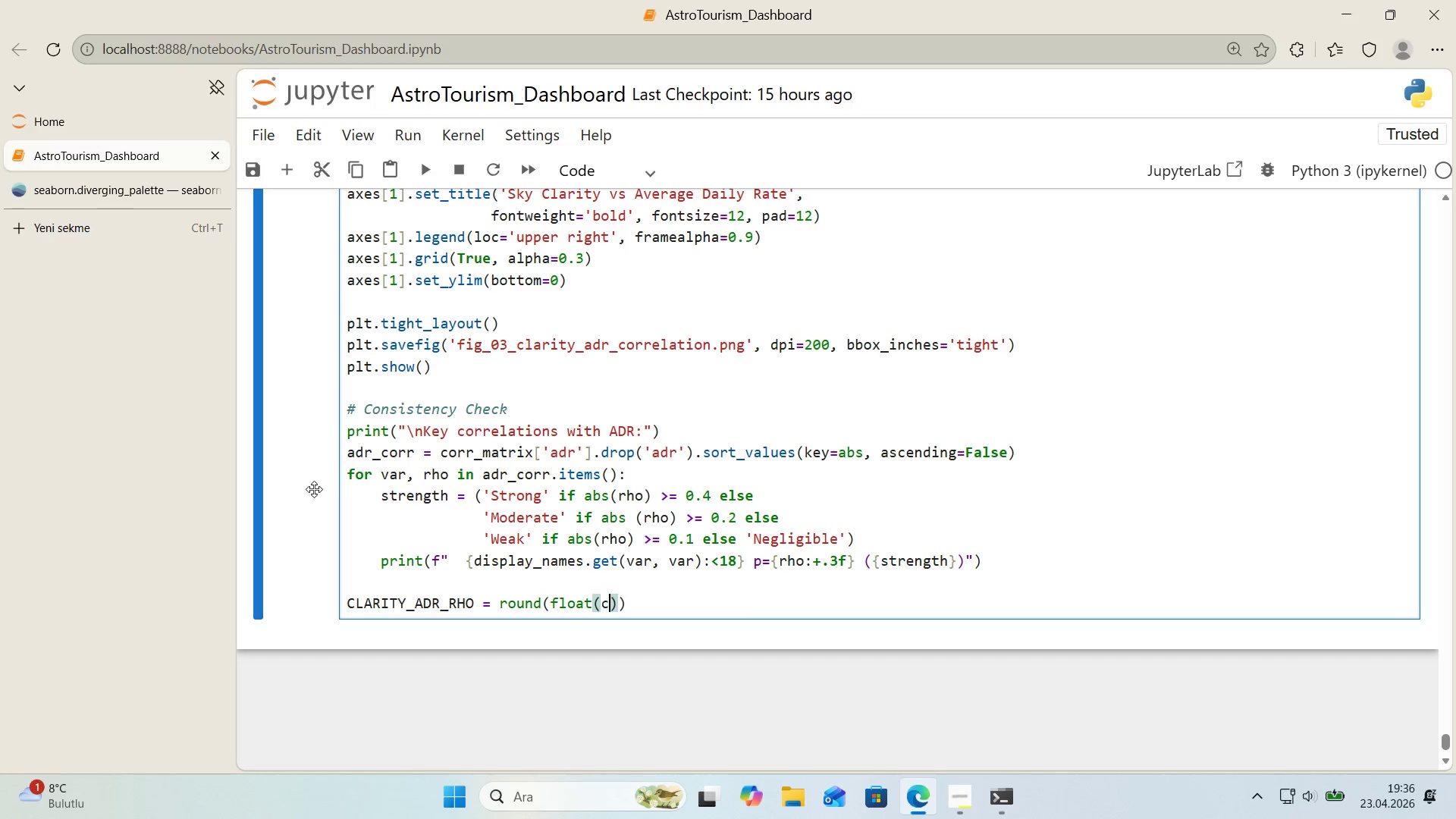 
type(CORR_MATR'X.LOC)
 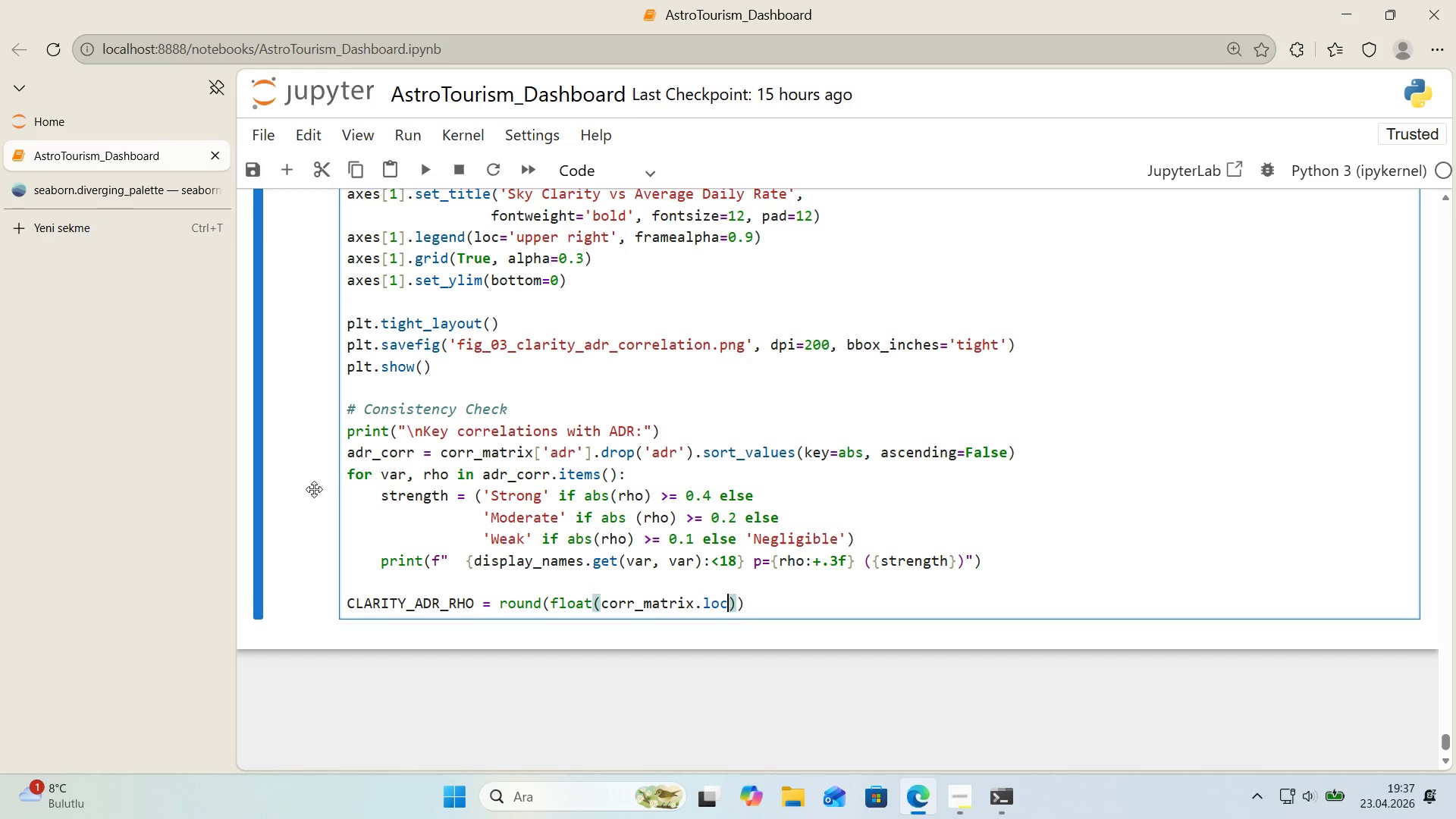 
key(Alt+Control+8)
 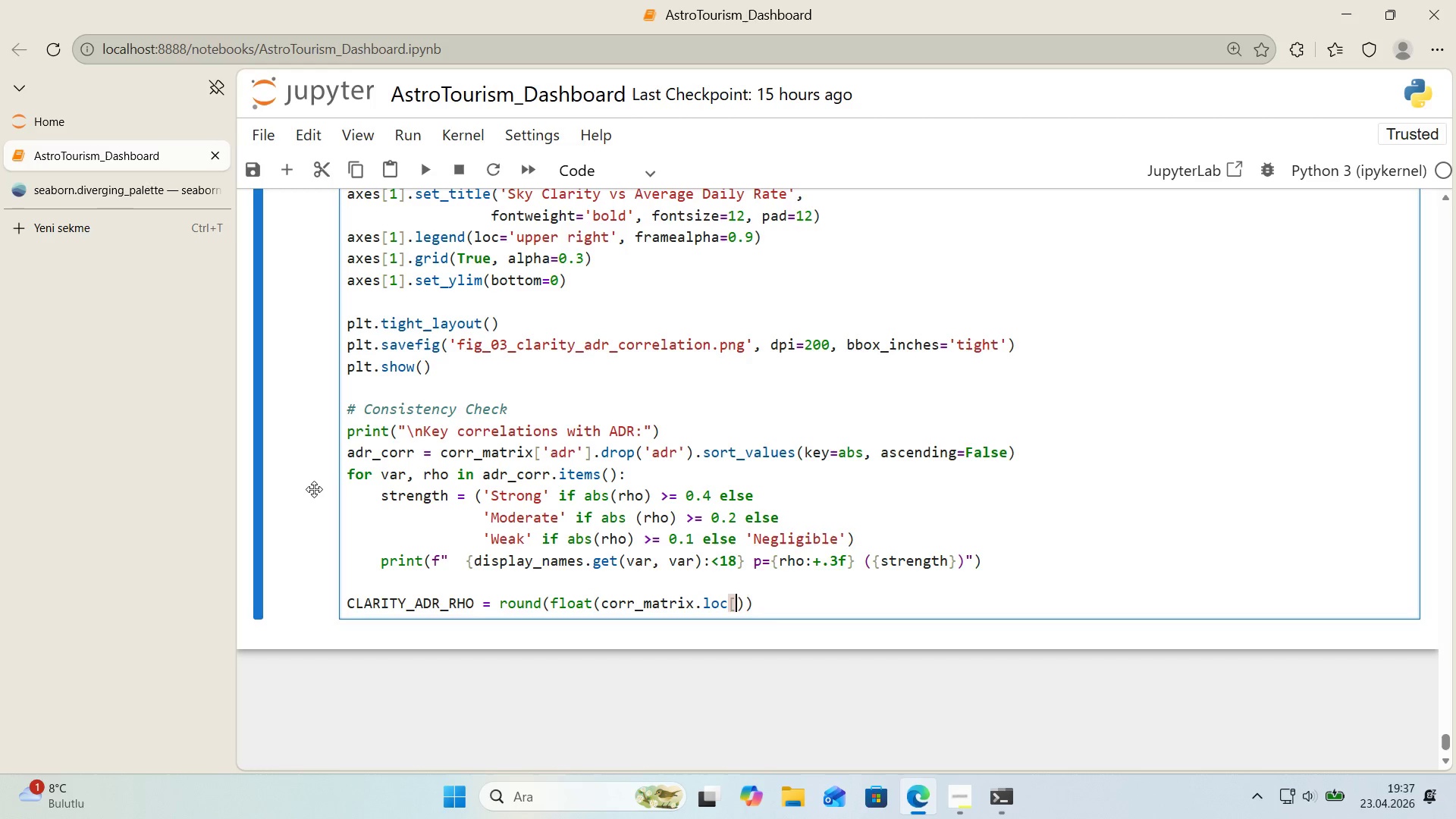 
key(Alt+Control+9)
 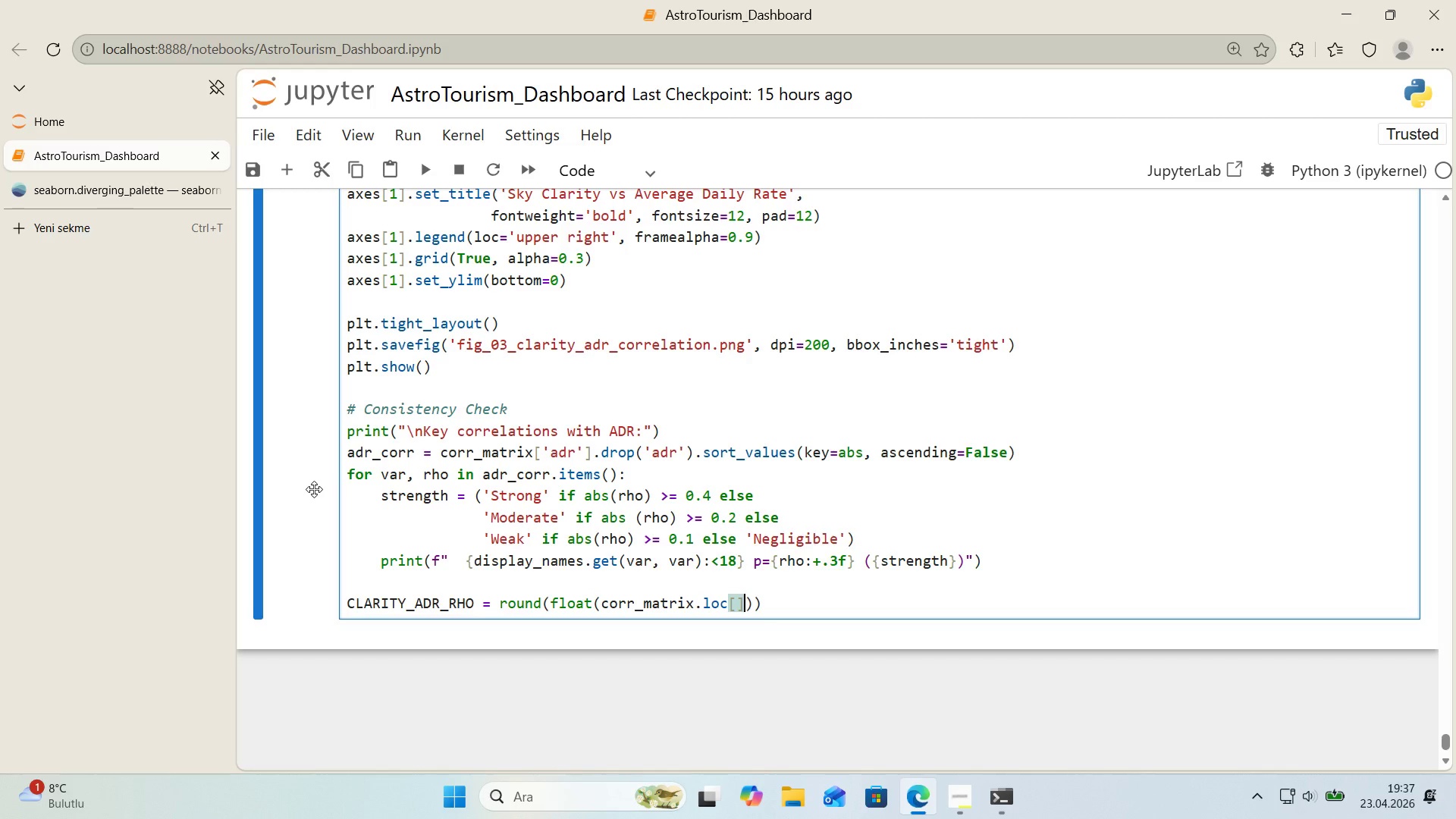 
key(ArrowLeft)
 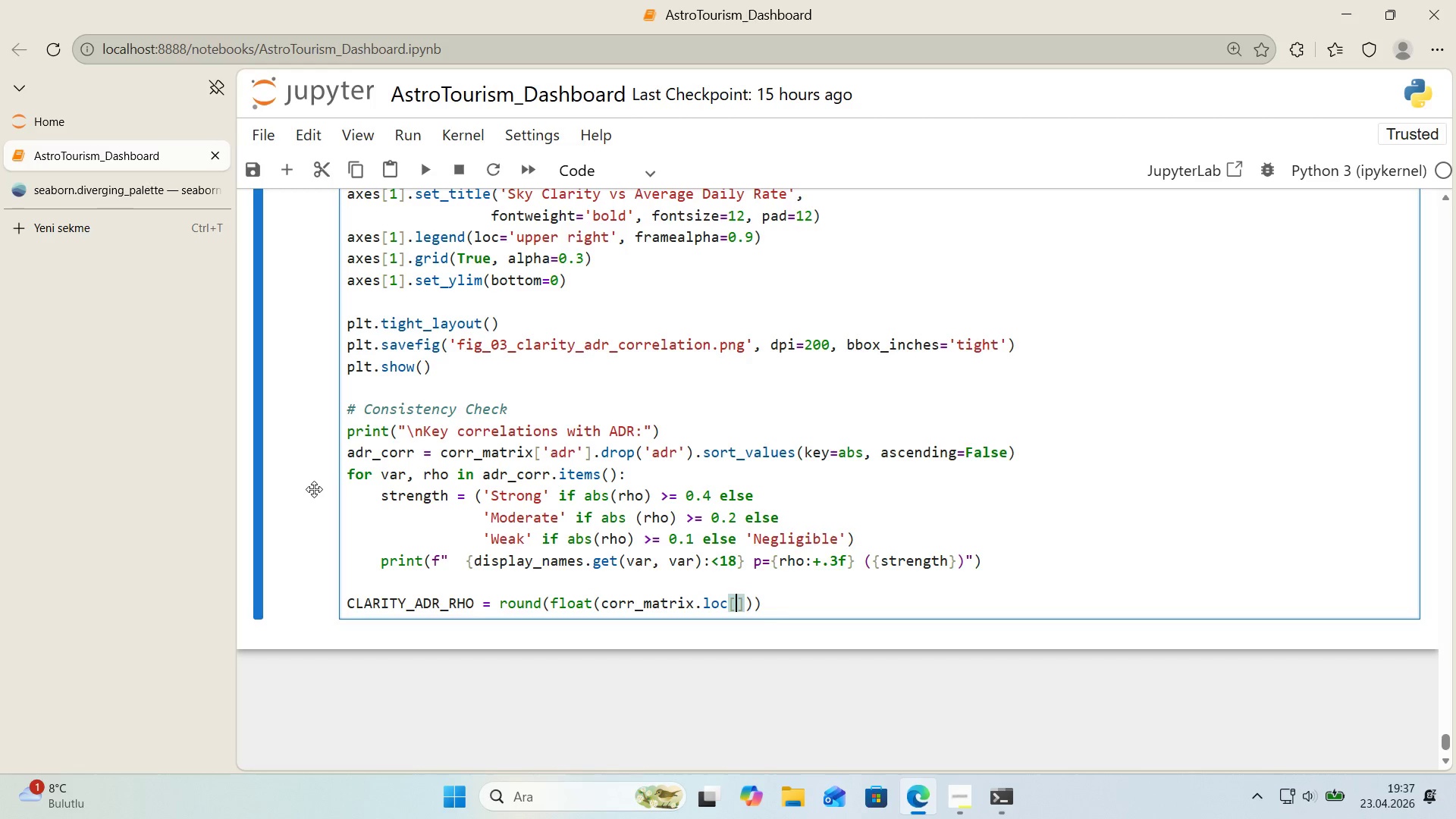 
type(@@)
 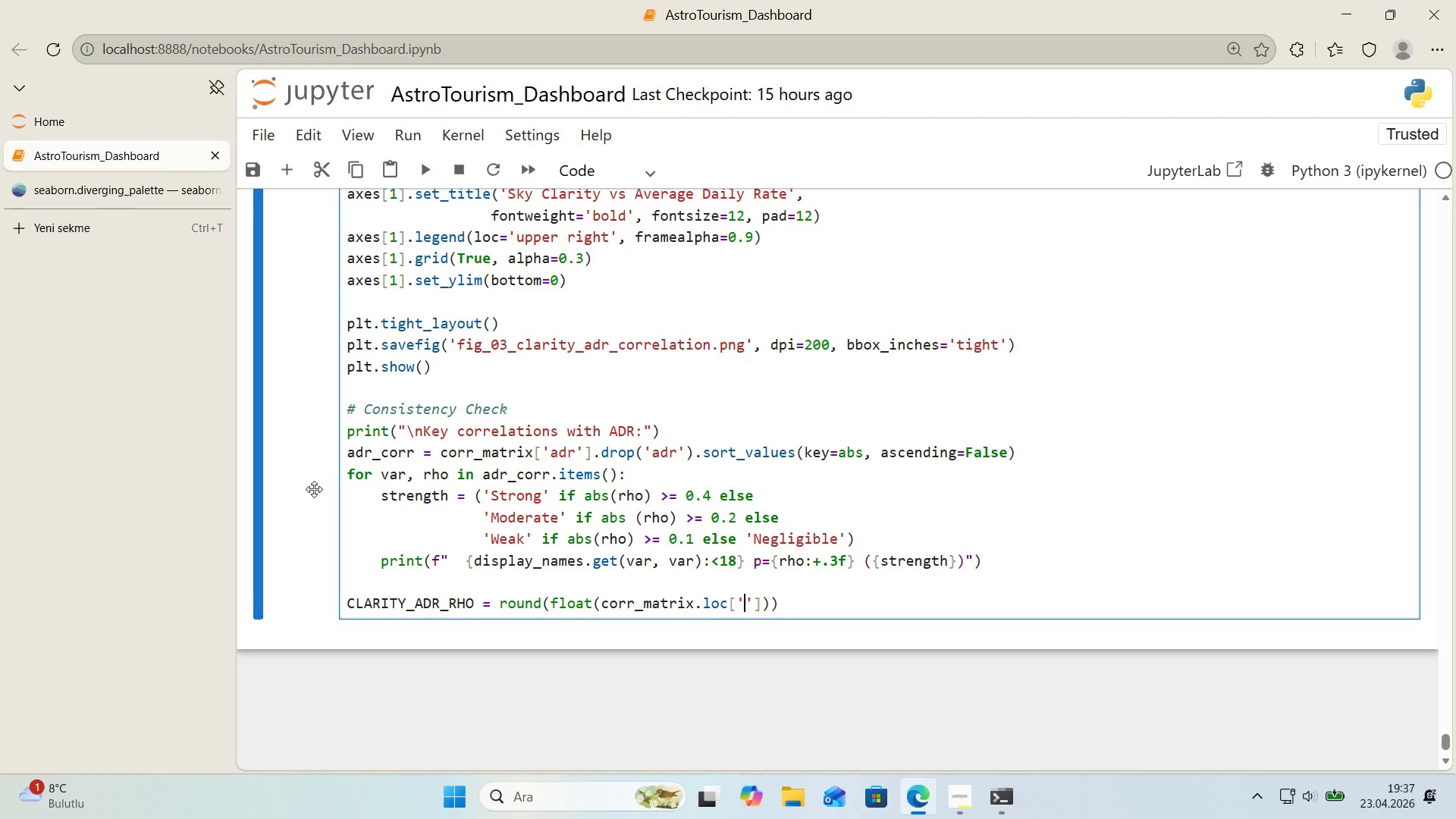 
key(ArrowLeft)
 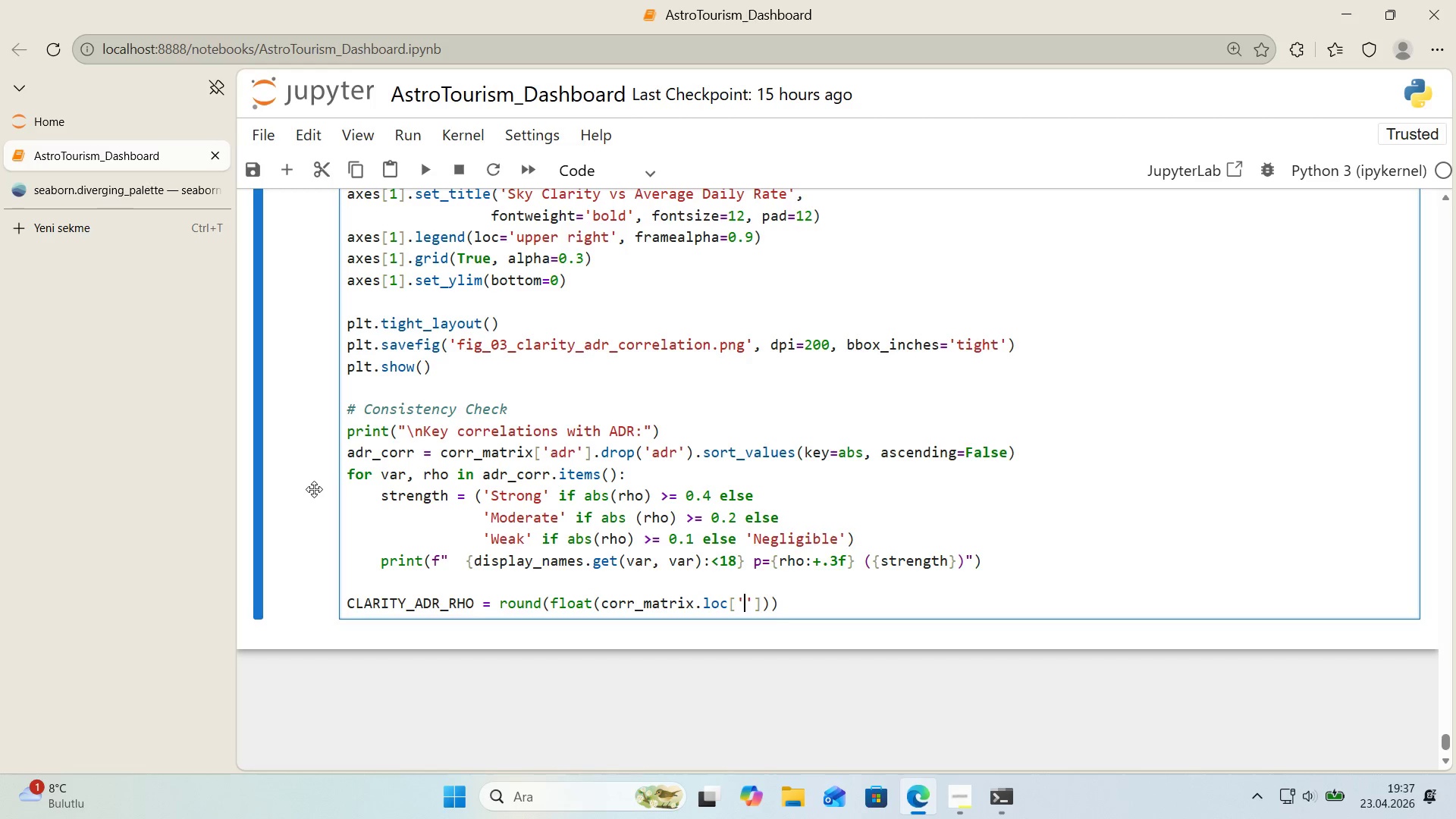 
type(SKY_CLAR'TY_SCORE)
 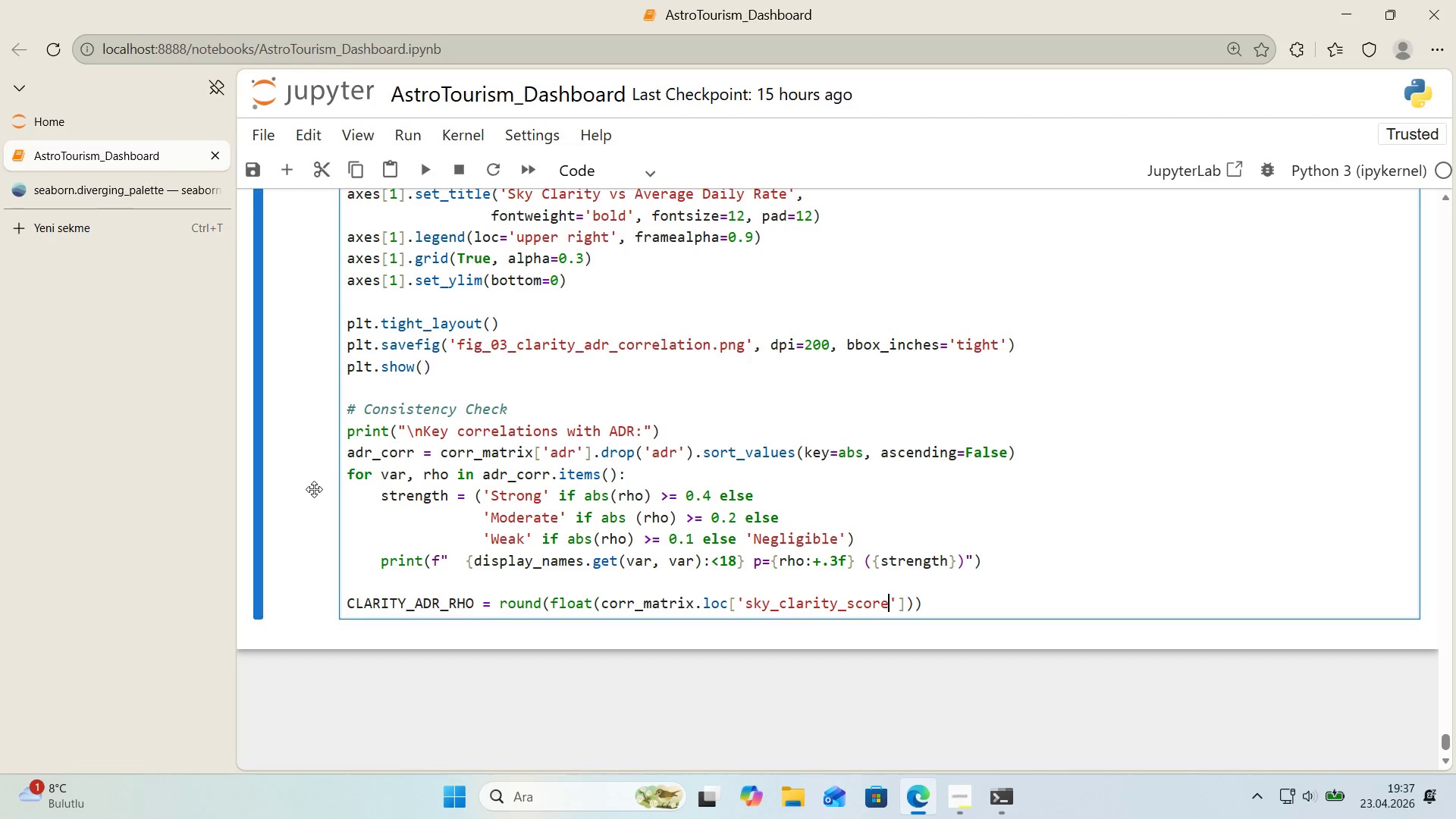 
key(ArrowRight)
 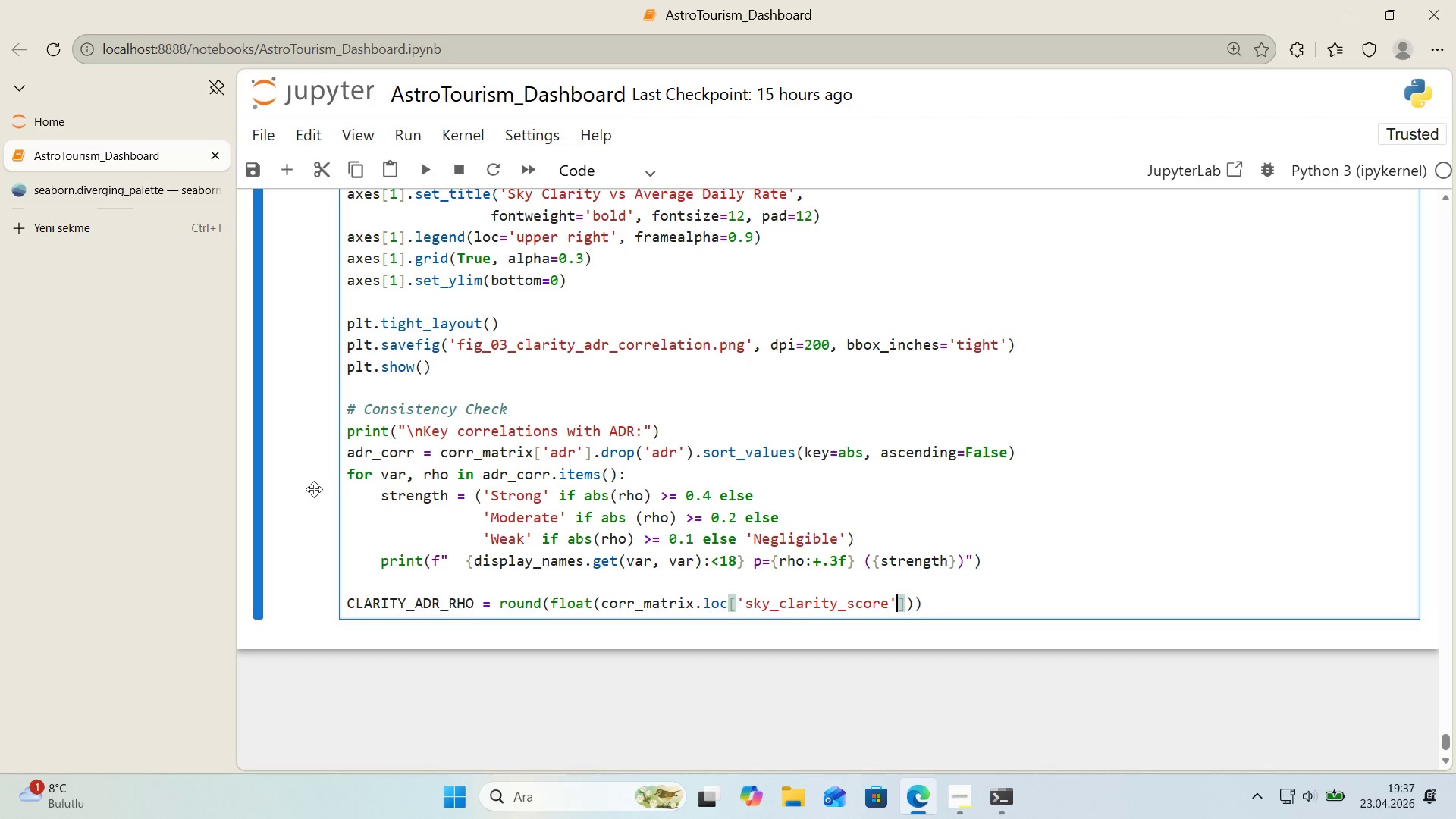 
type(,ADR)
 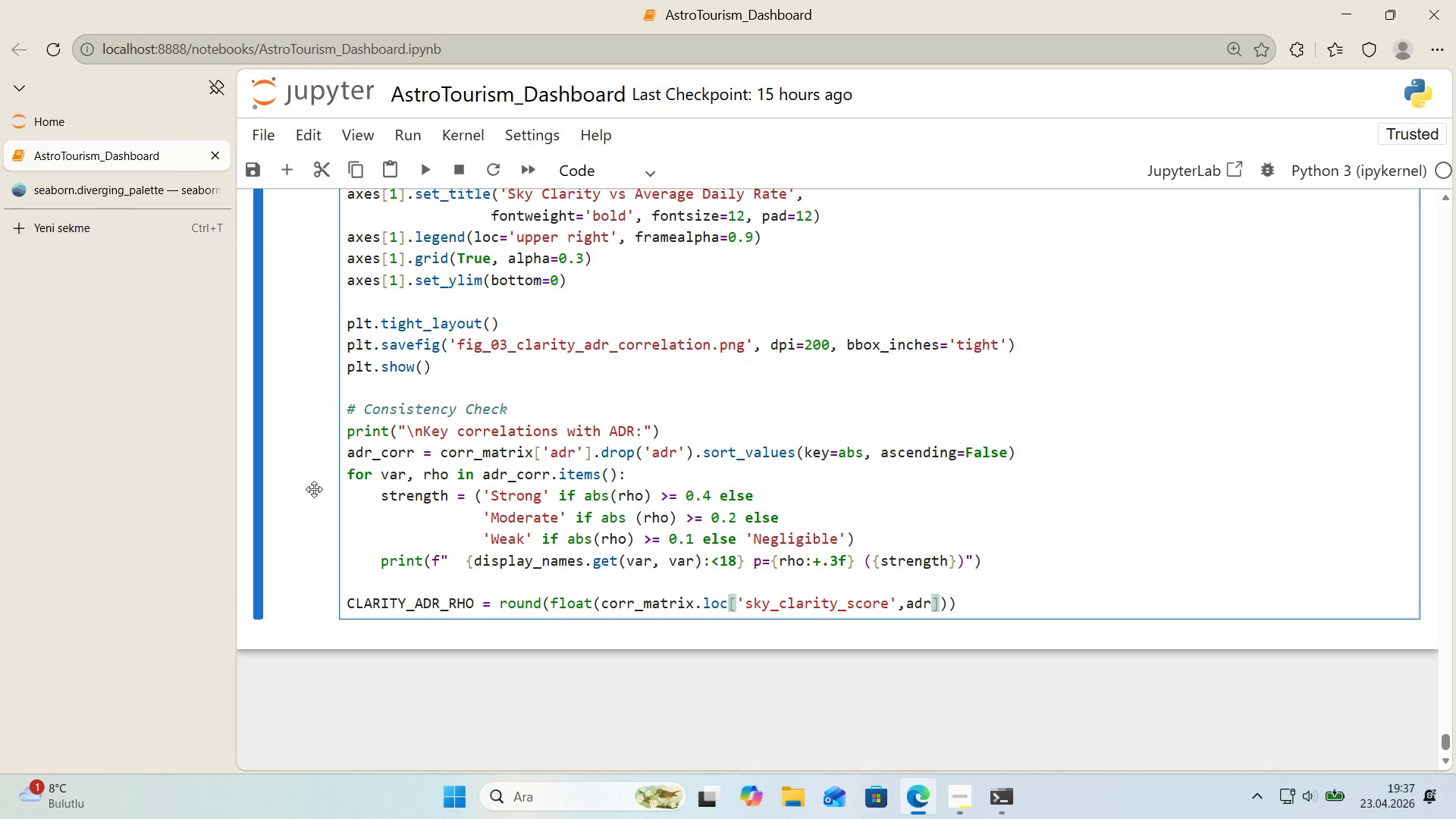 
key(ArrowLeft)
 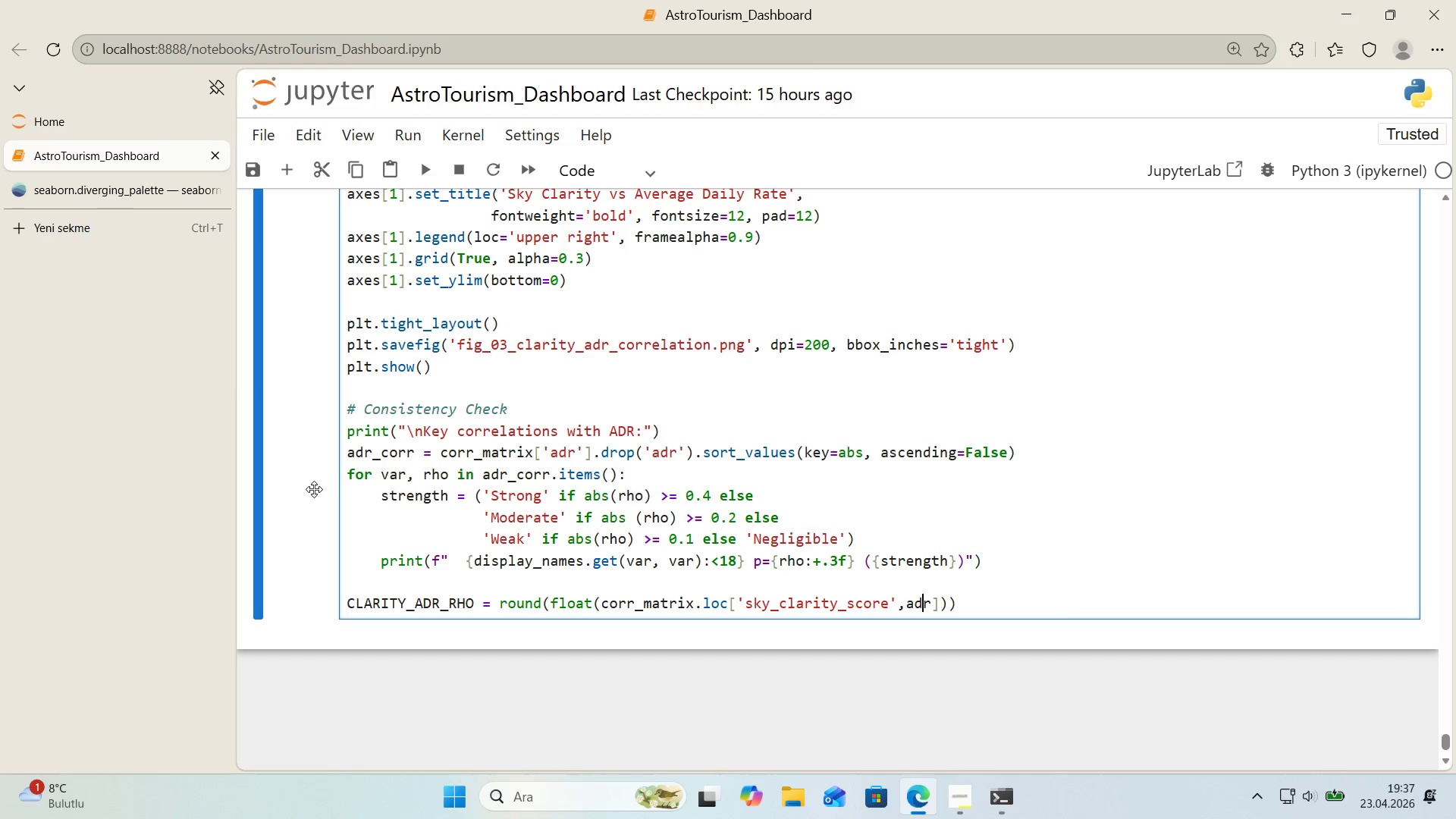 
key(ArrowLeft)
 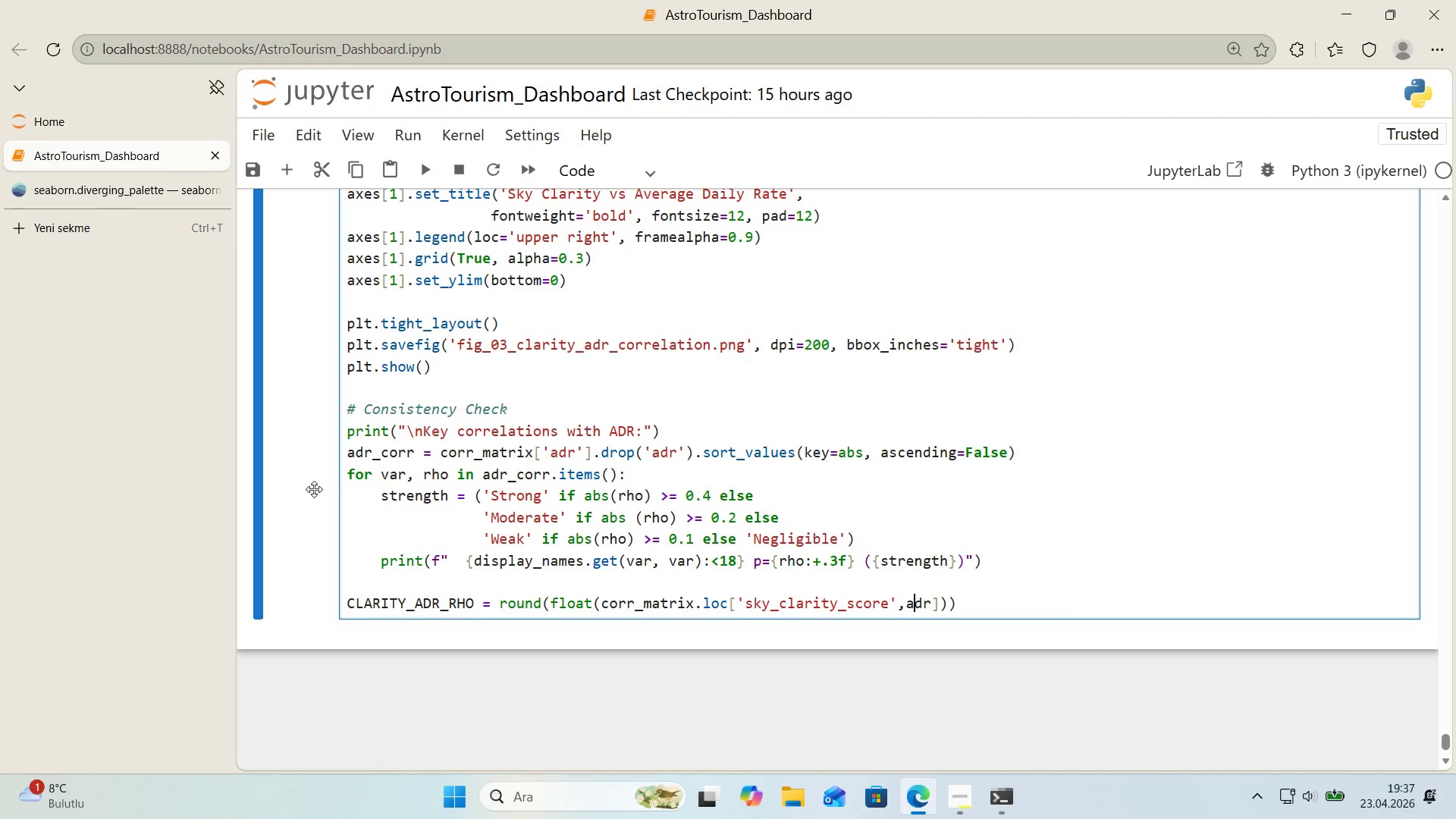 
key(ArrowLeft)
 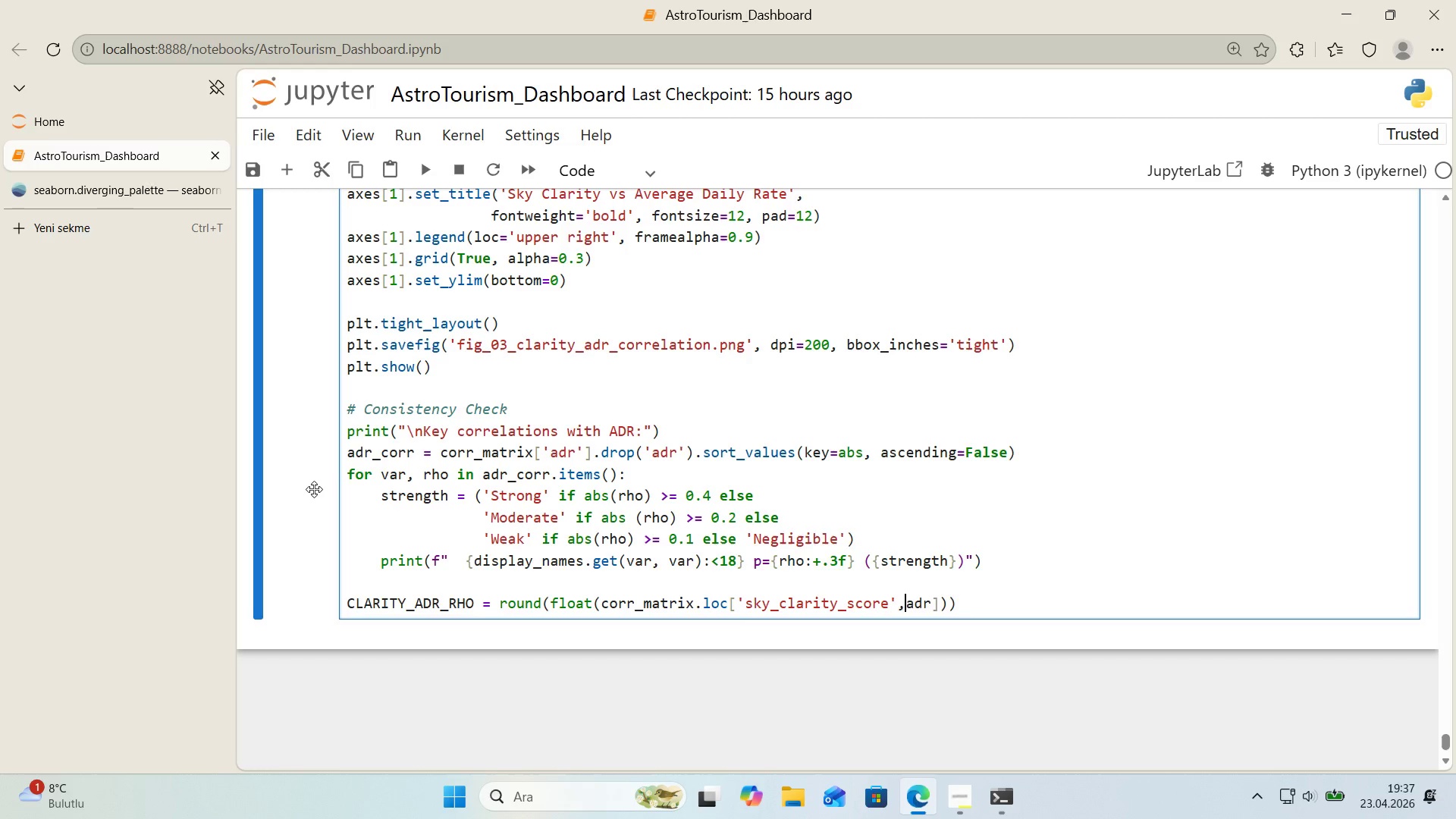 
type(@@)
 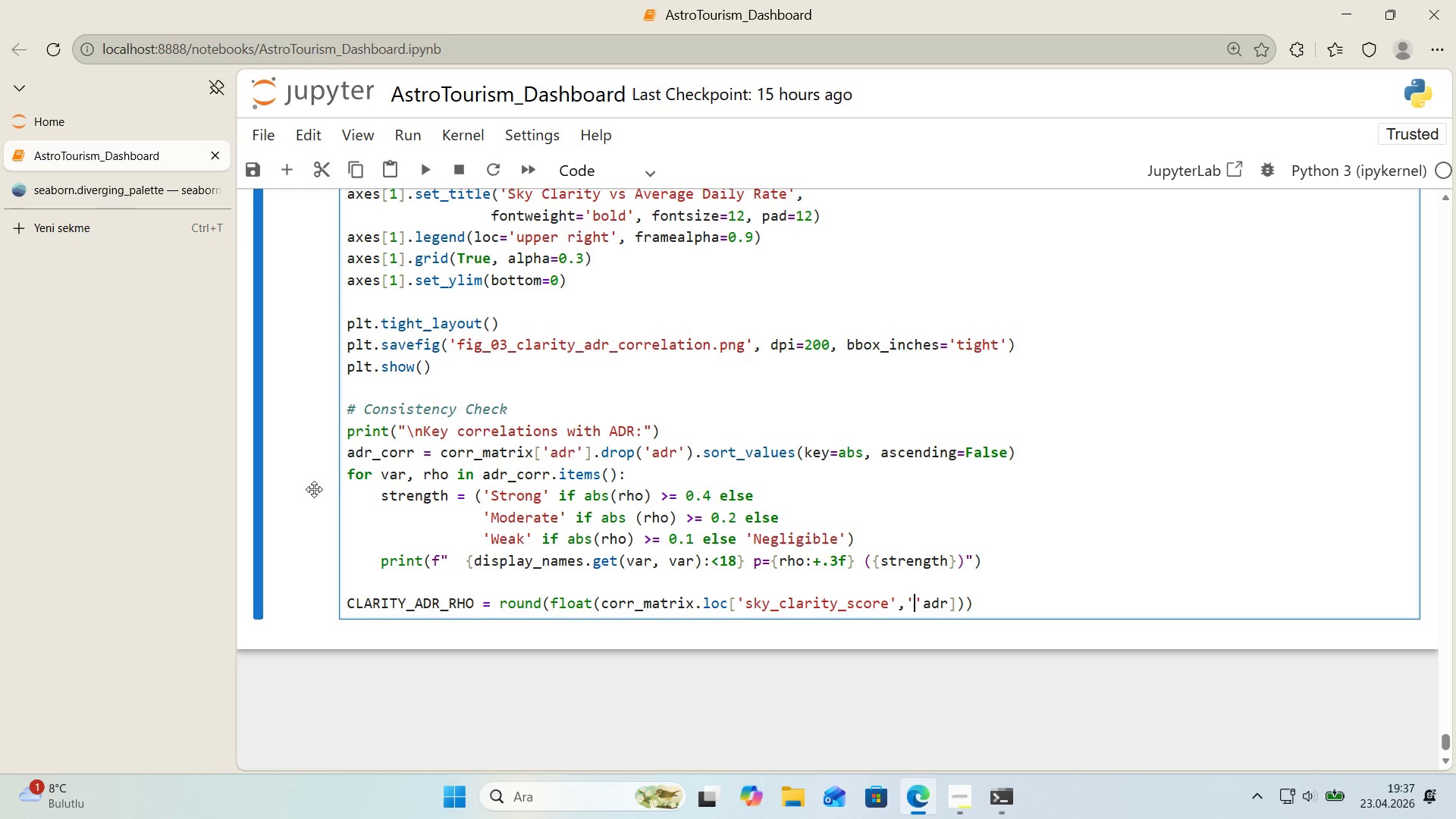 
key(ArrowLeft)
 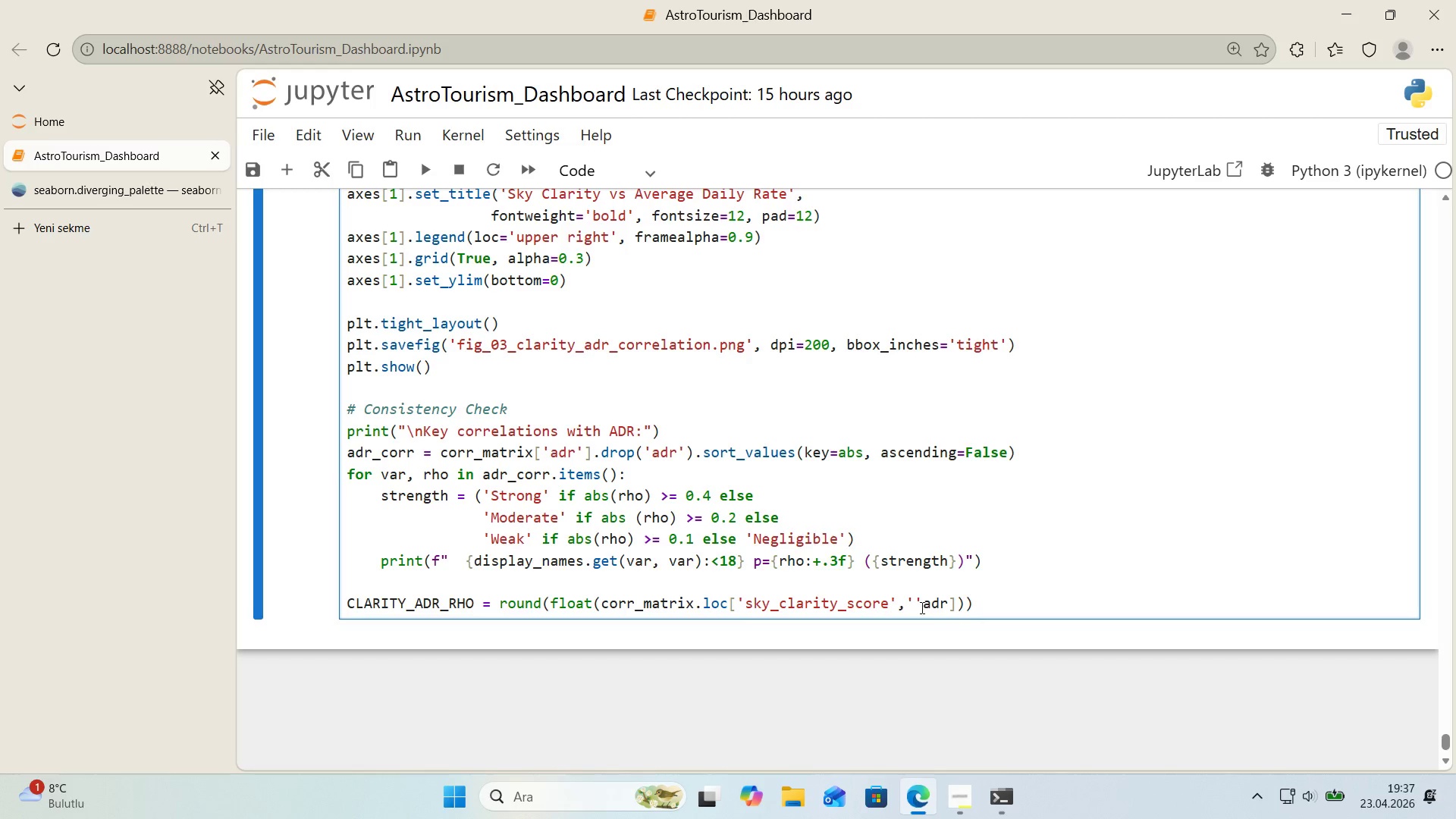 
double_click([930, 605])
 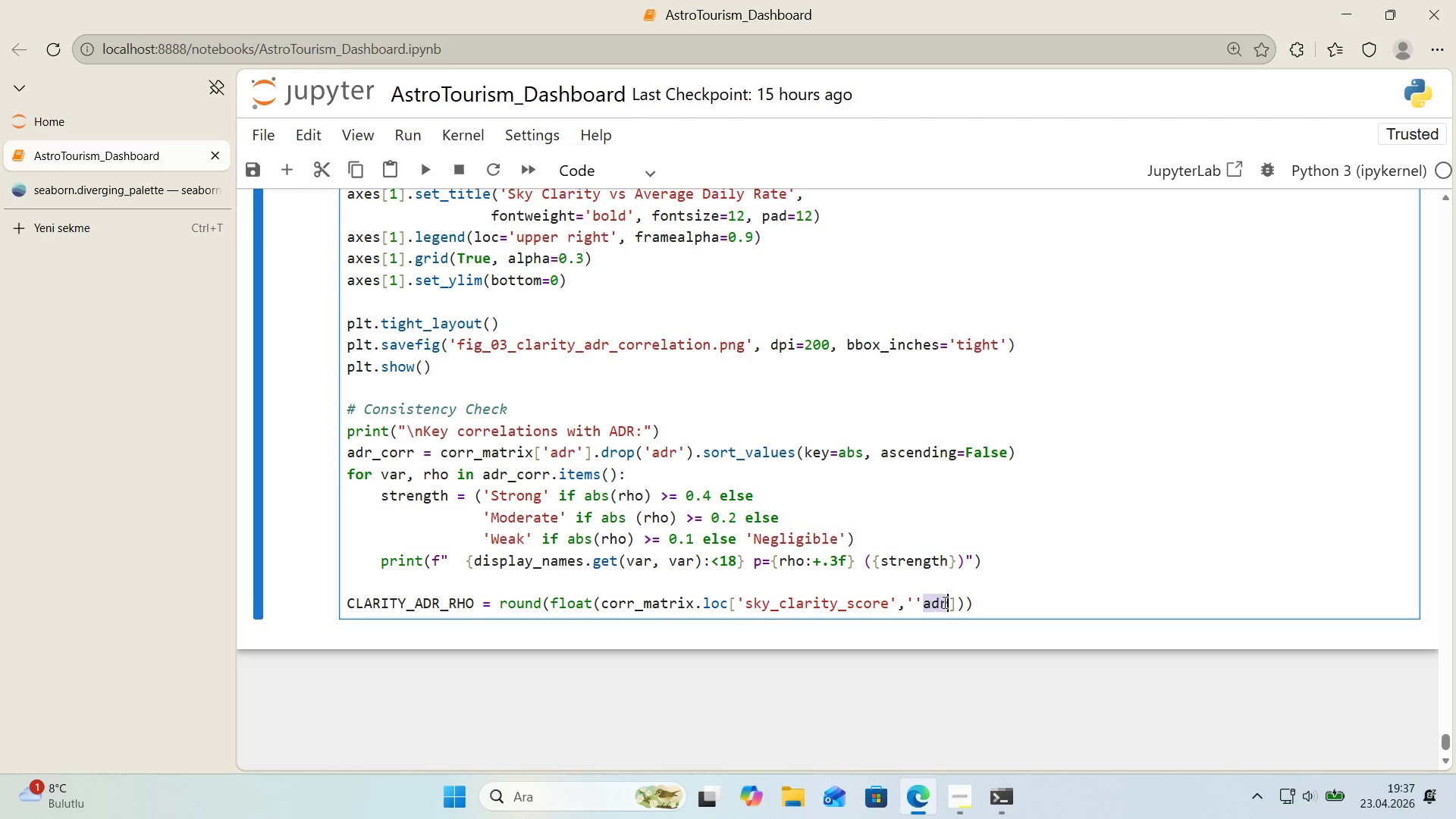 
left_click_drag(start_coordinate=[943, 602], to_coordinate=[915, 606])
 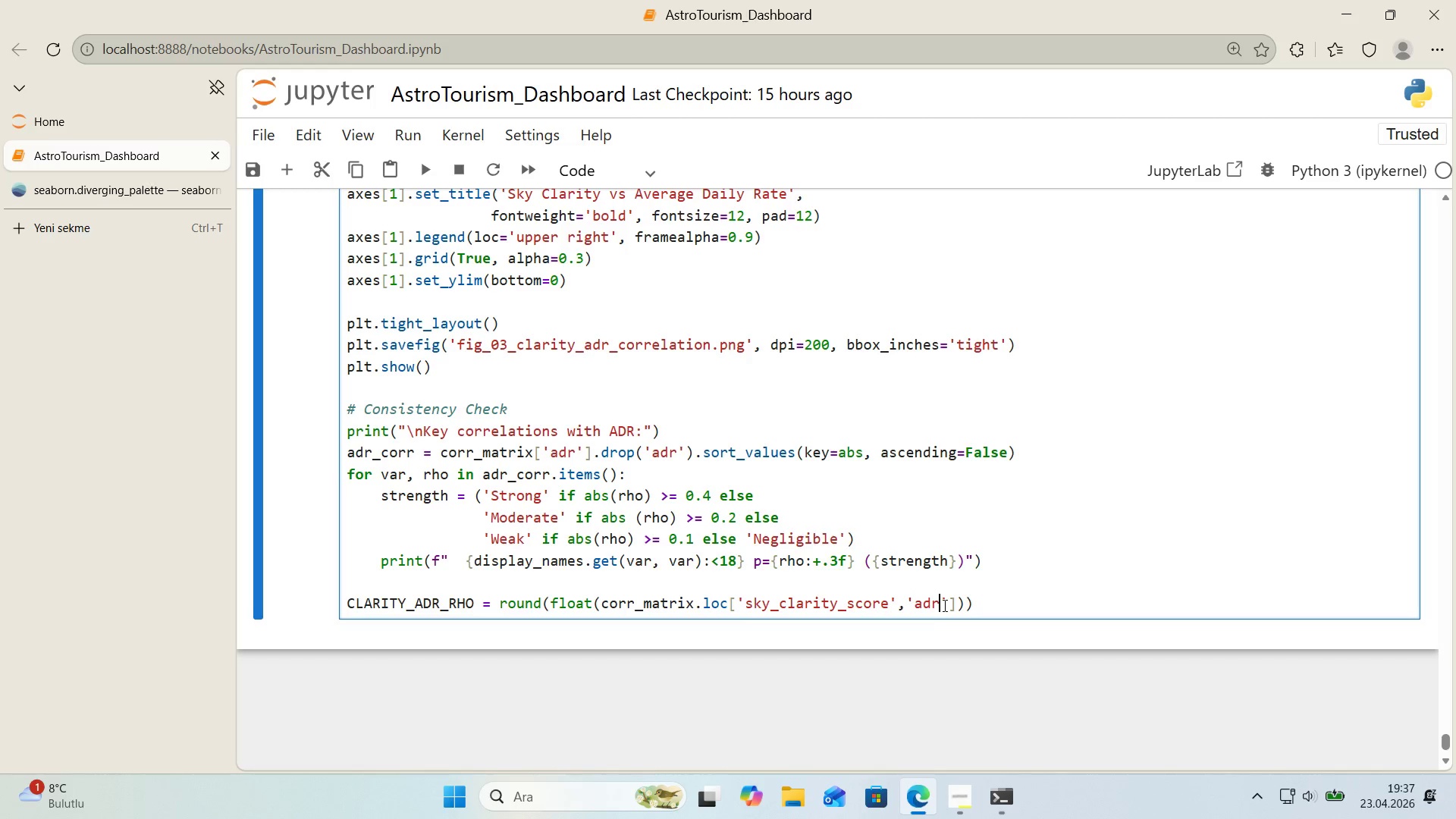 
double_click([943, 605])
 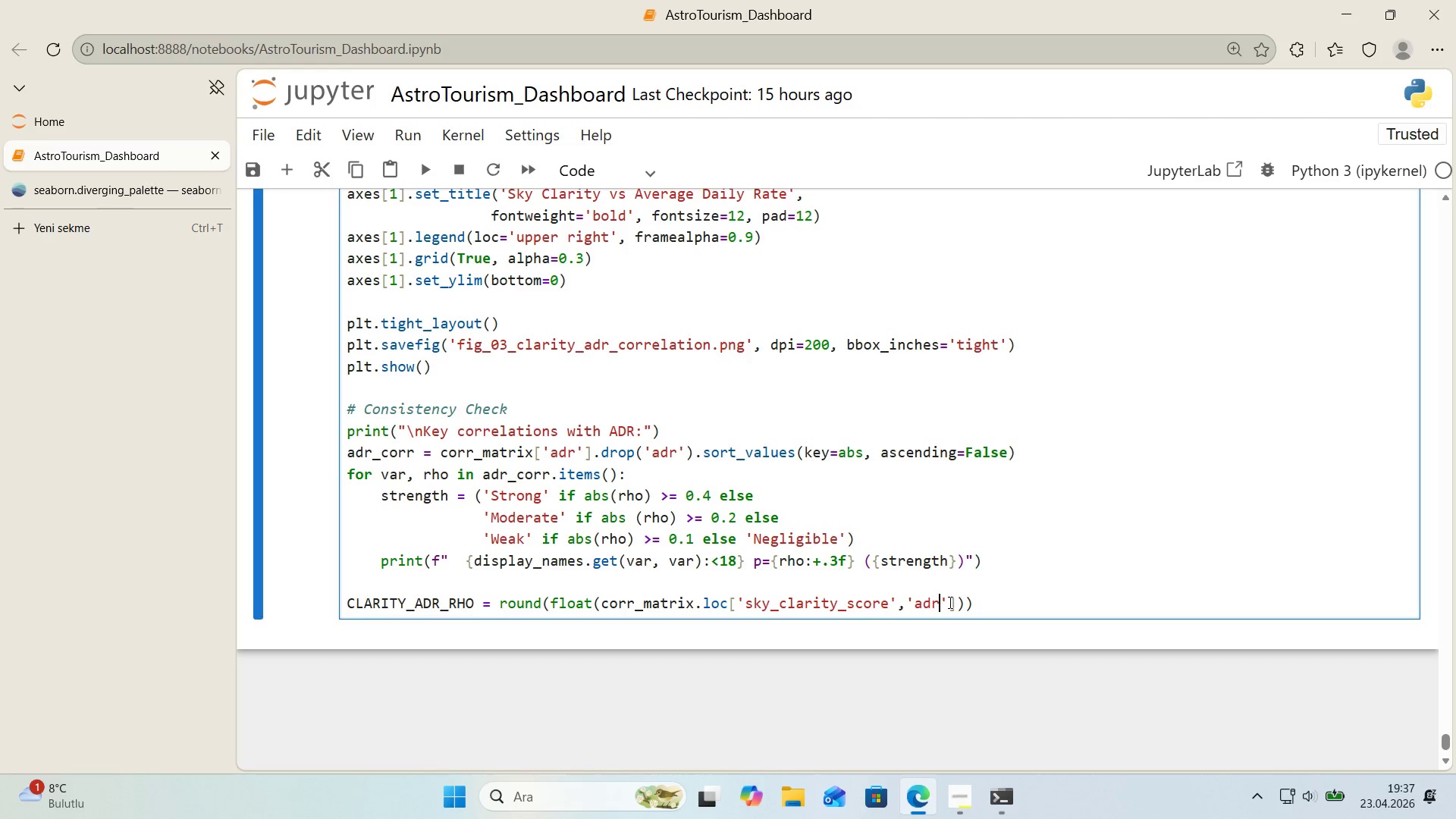 
triple_click([949, 602])
 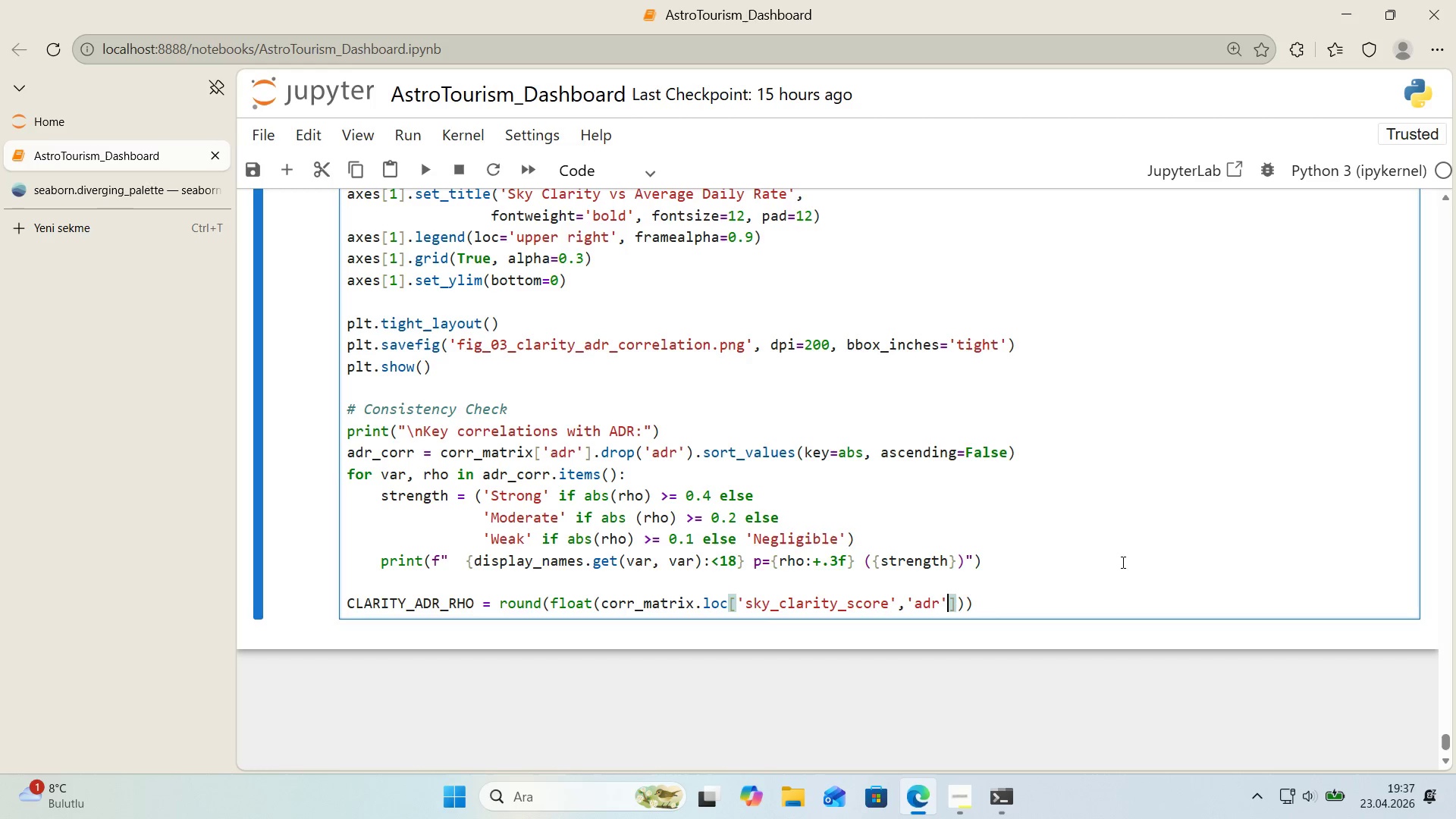 
key(ArrowRight)
 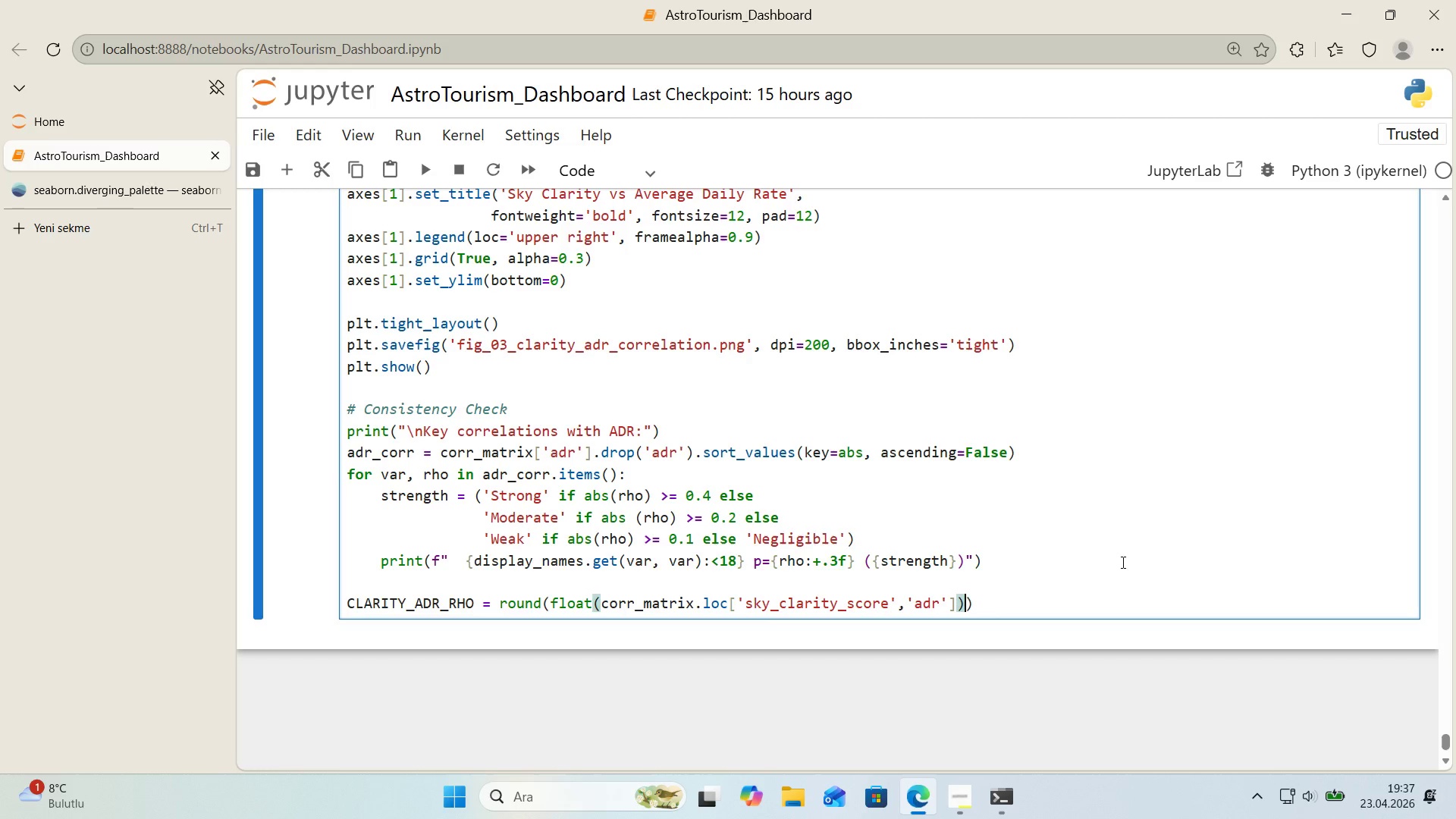 
key(ArrowRight)
 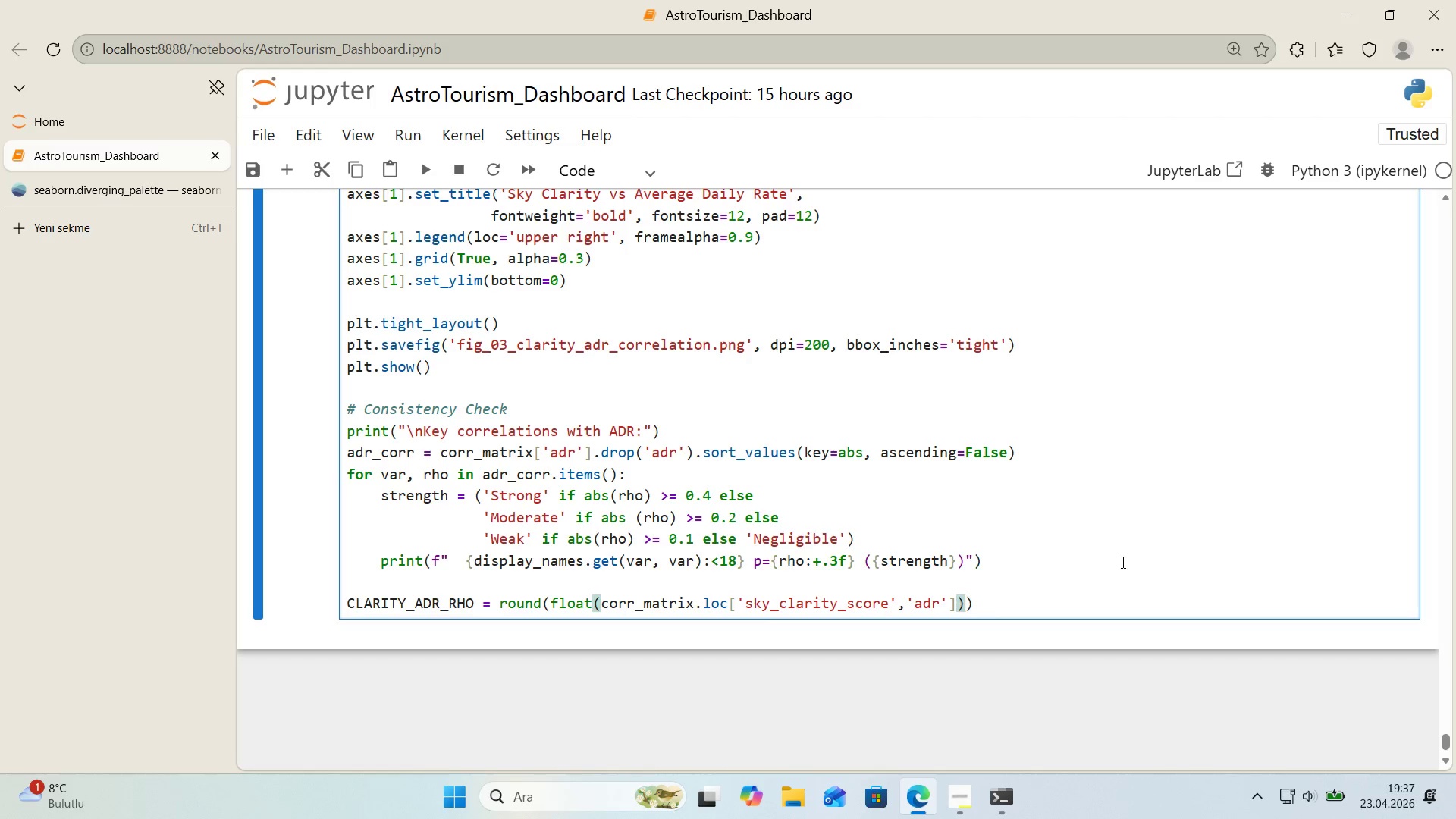 
key(Comma)
 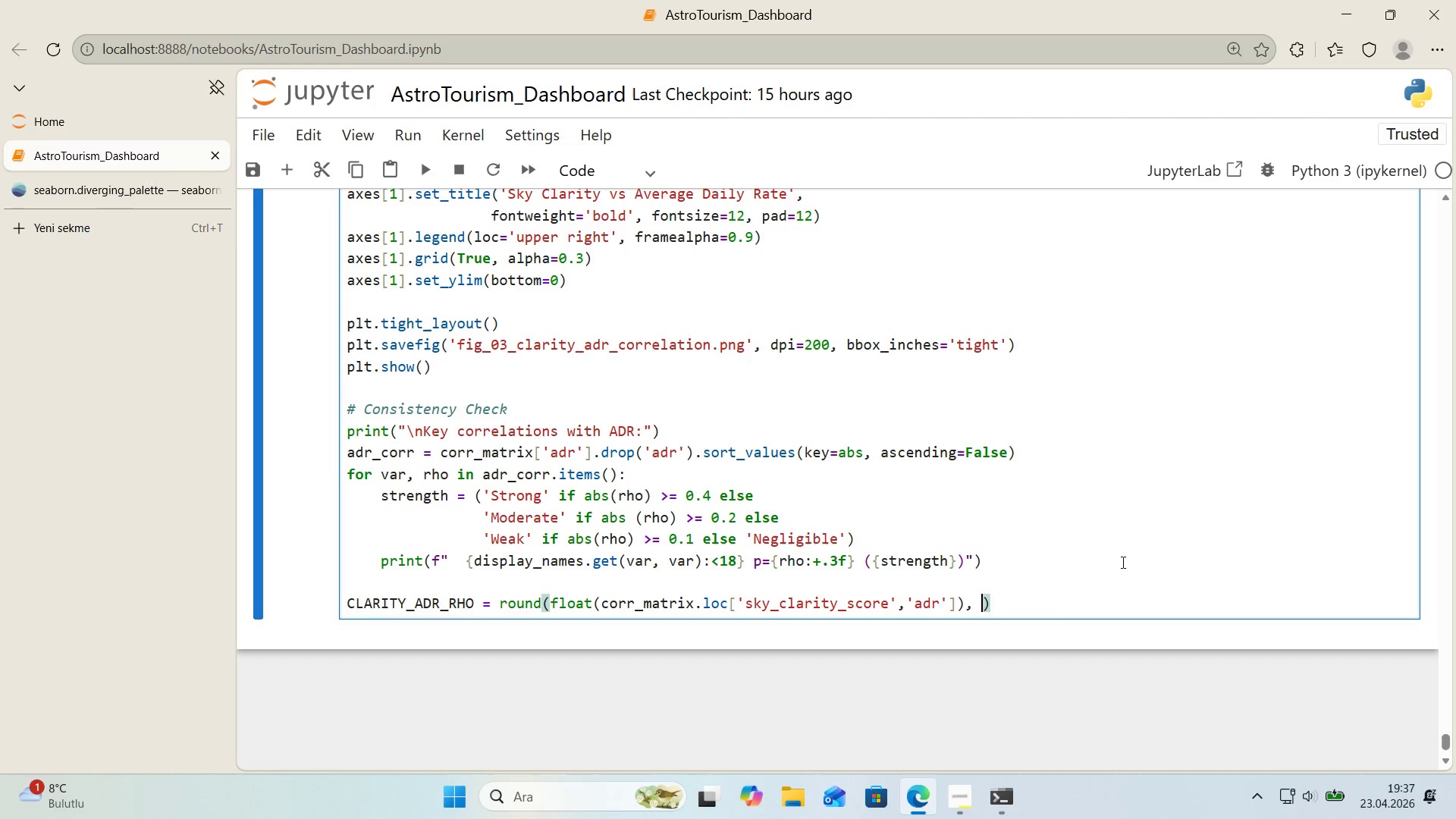 
key(Space)
 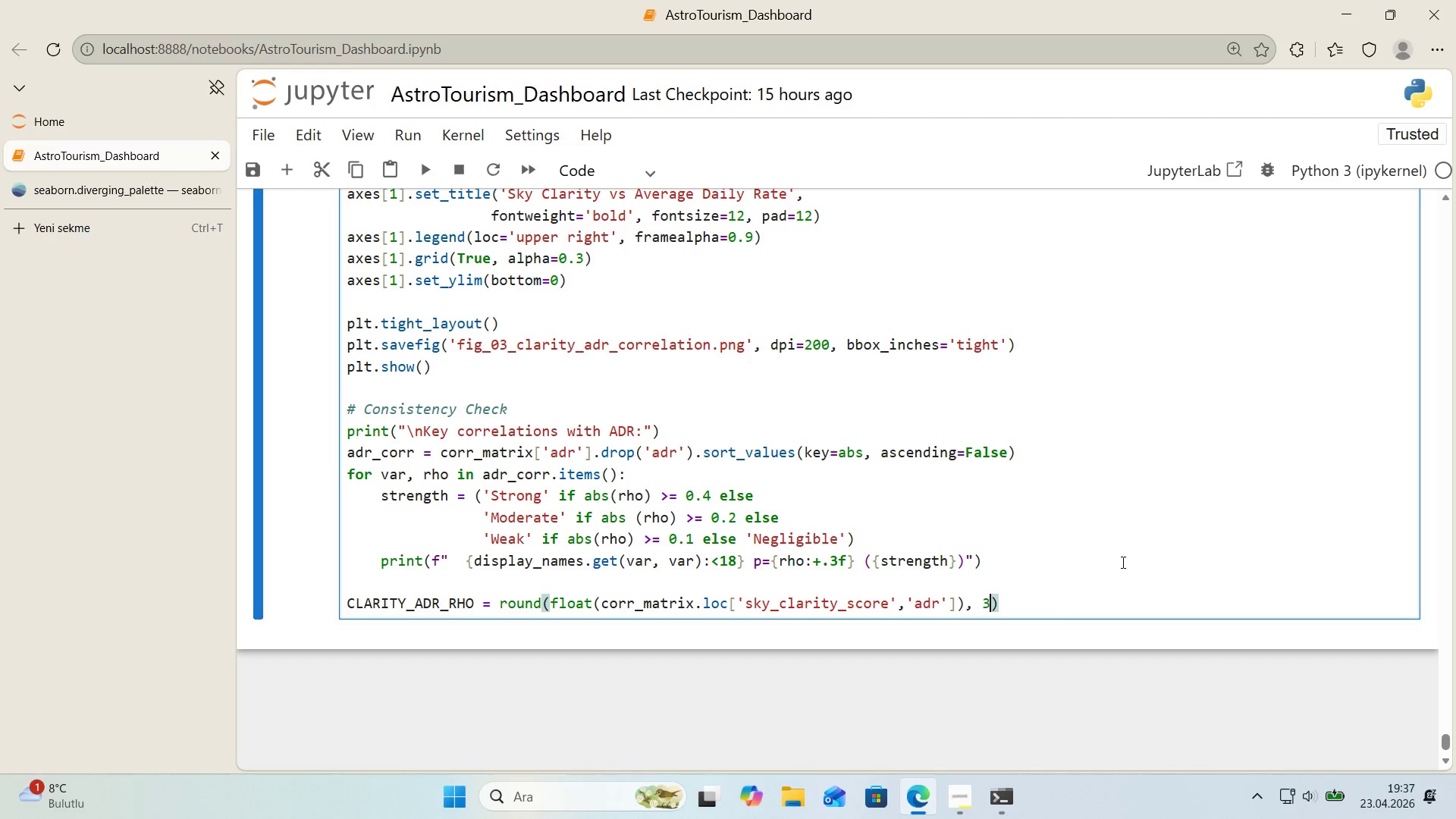 
key(3)
 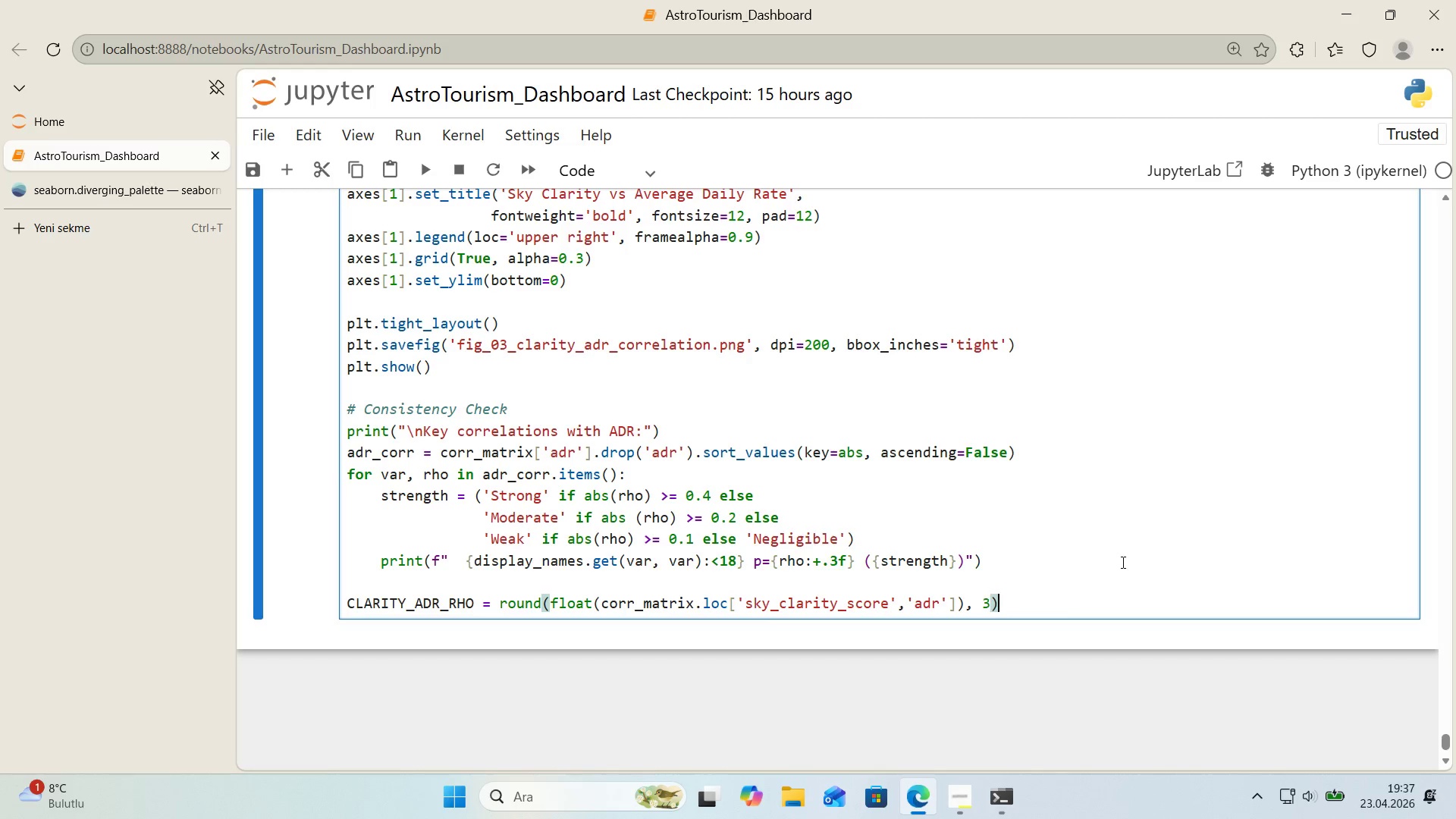 
key(ArrowRight)
 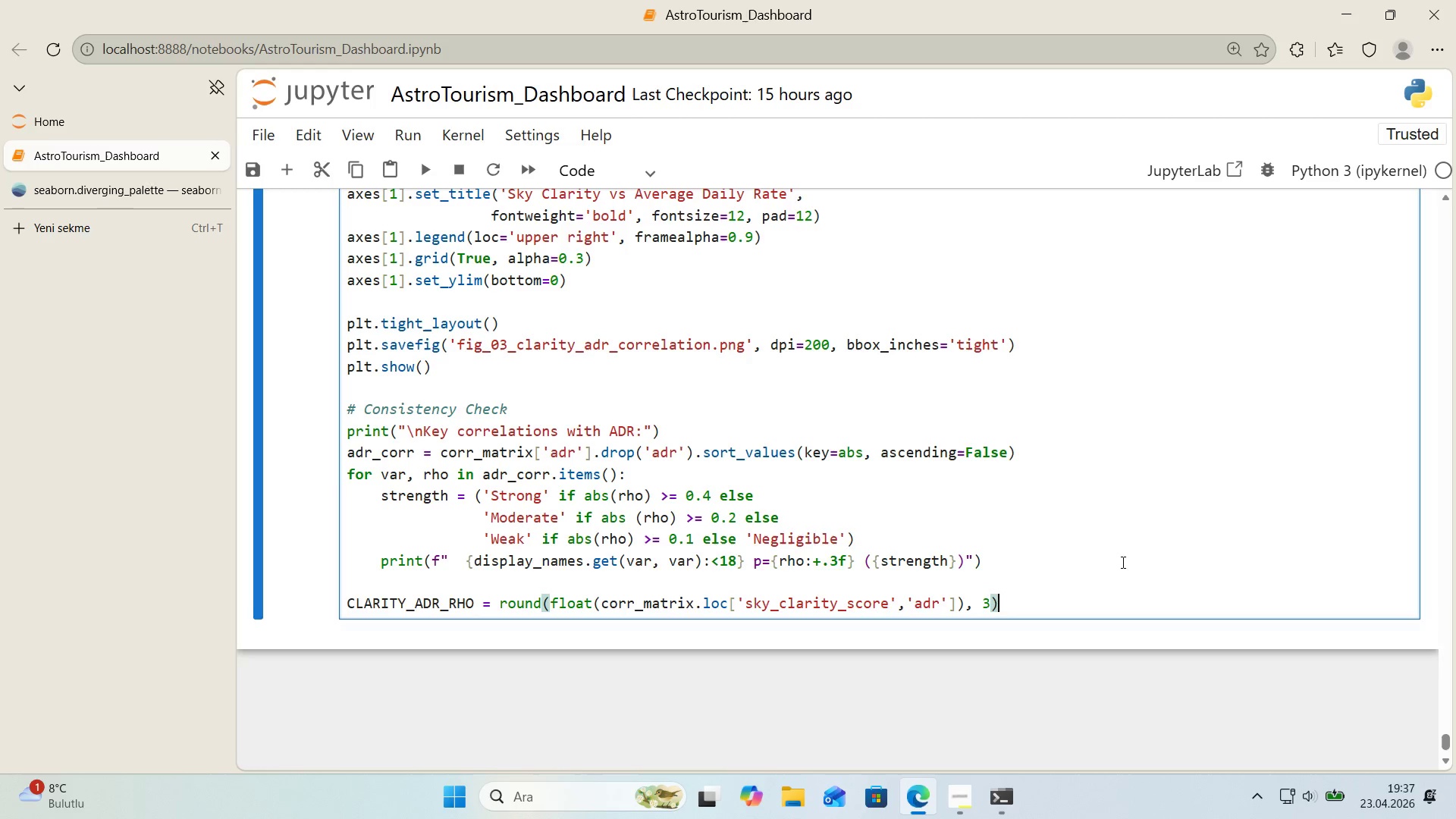 
key(Enter)
 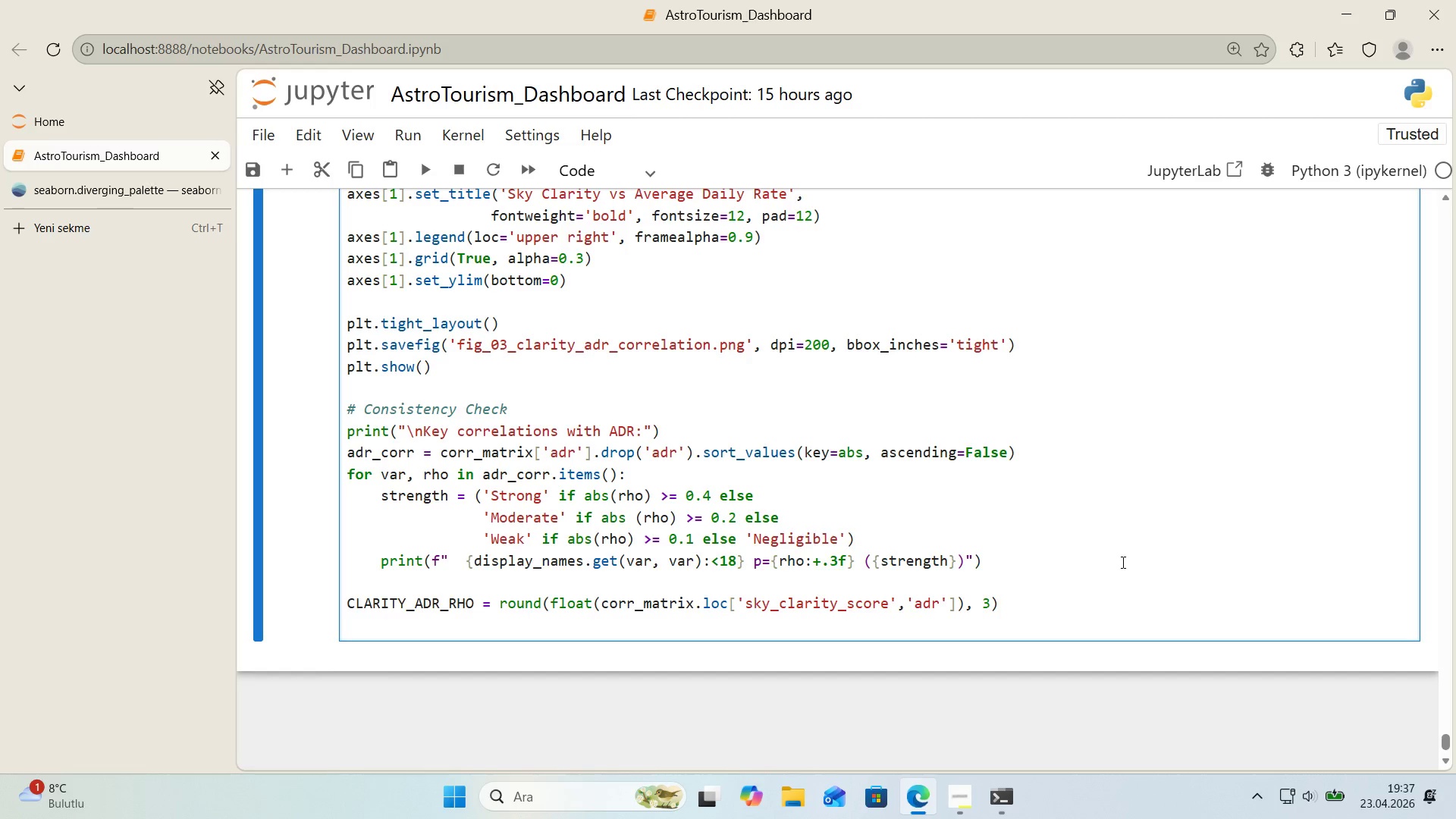 
type(TOP)
key(Backspace)
key(Backspace)
key(Backspace)
type(top_adr_var ) ADR_CORR.'NDEX)
 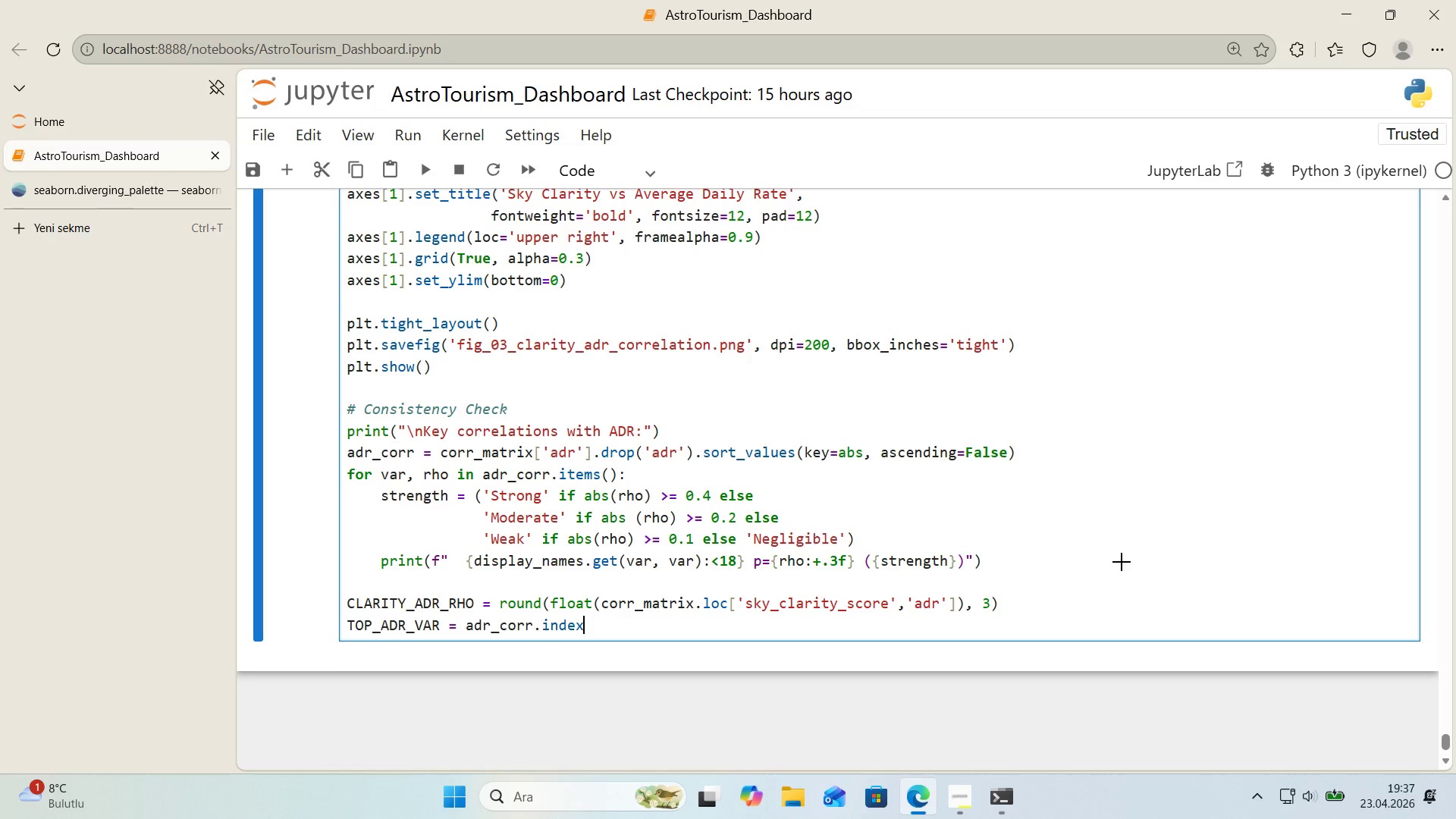 
key(Alt+Control+8)
 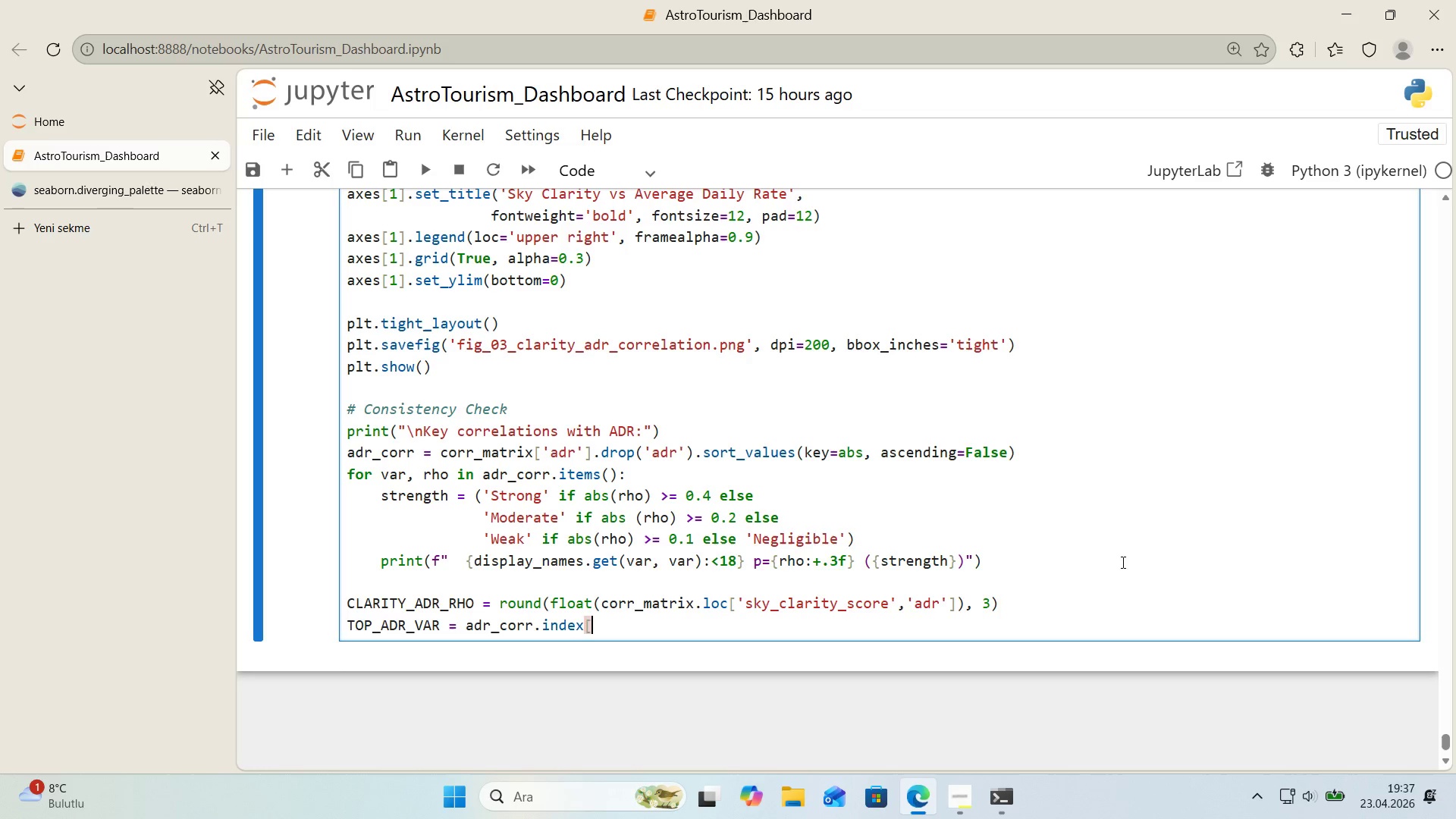 
key(Alt+Control+9)
 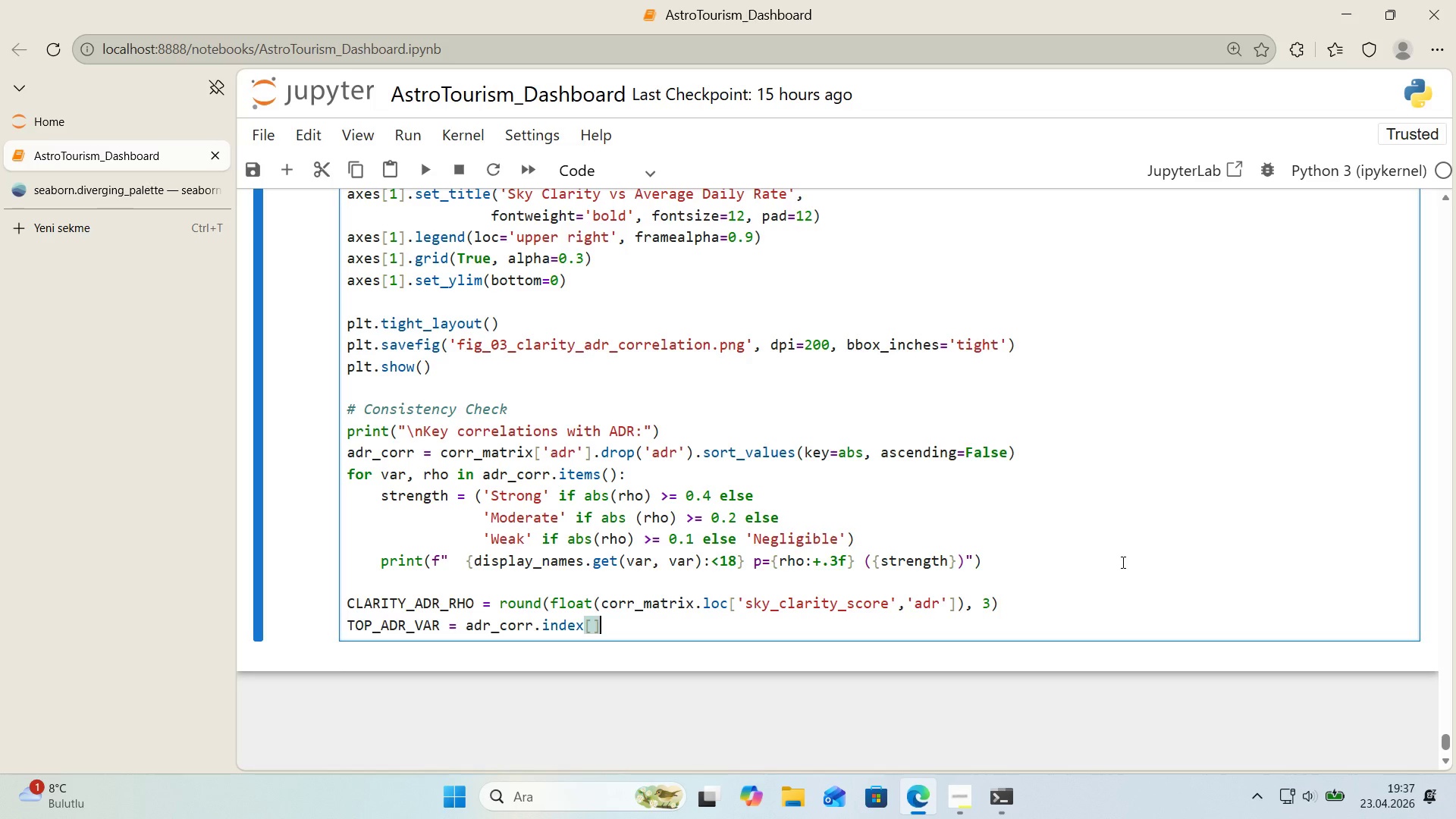 
key(ArrowLeft)
 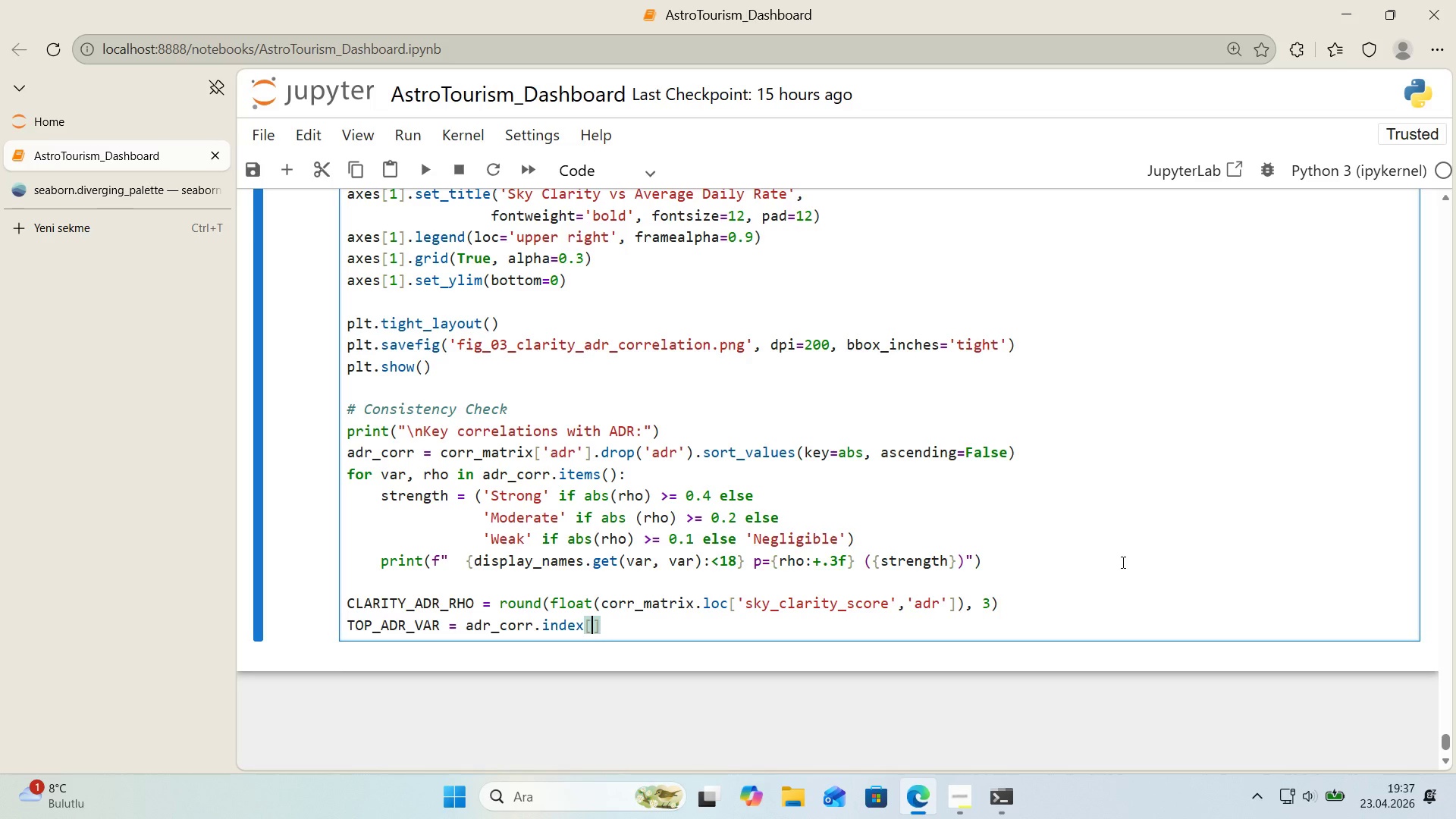 
key(9)
 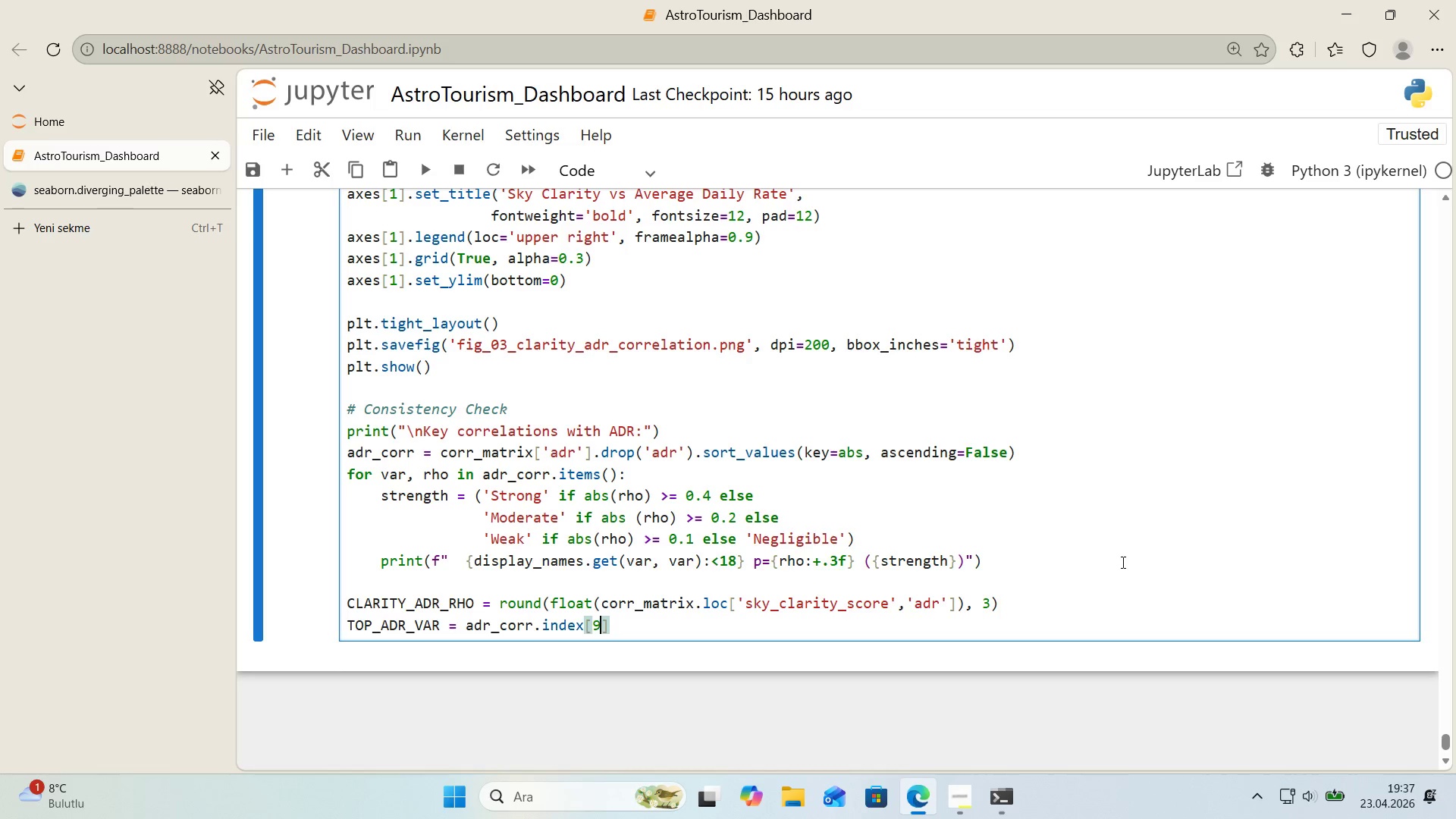 
key(ArrowRight)
 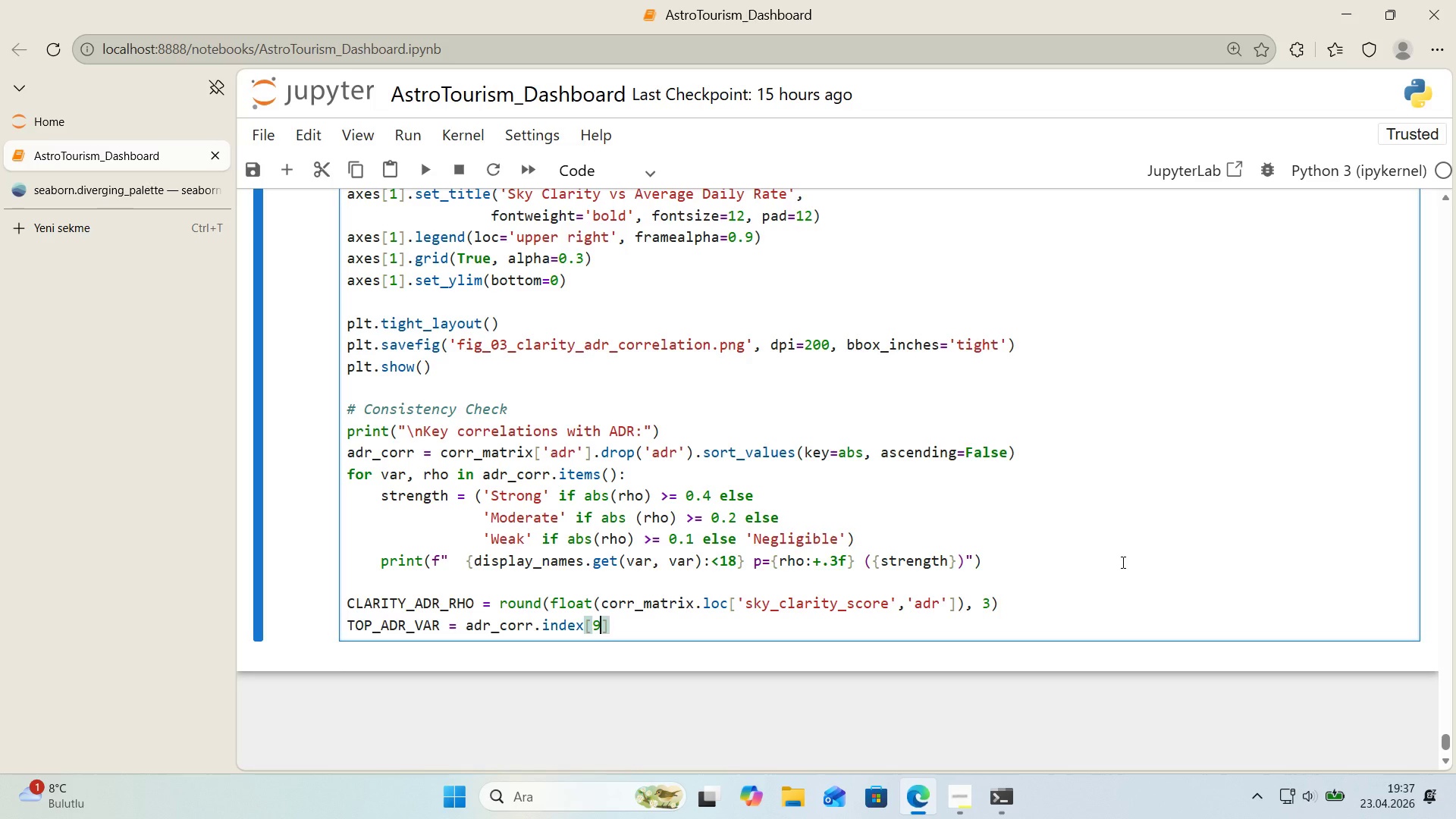 
key(ArrowLeft)
 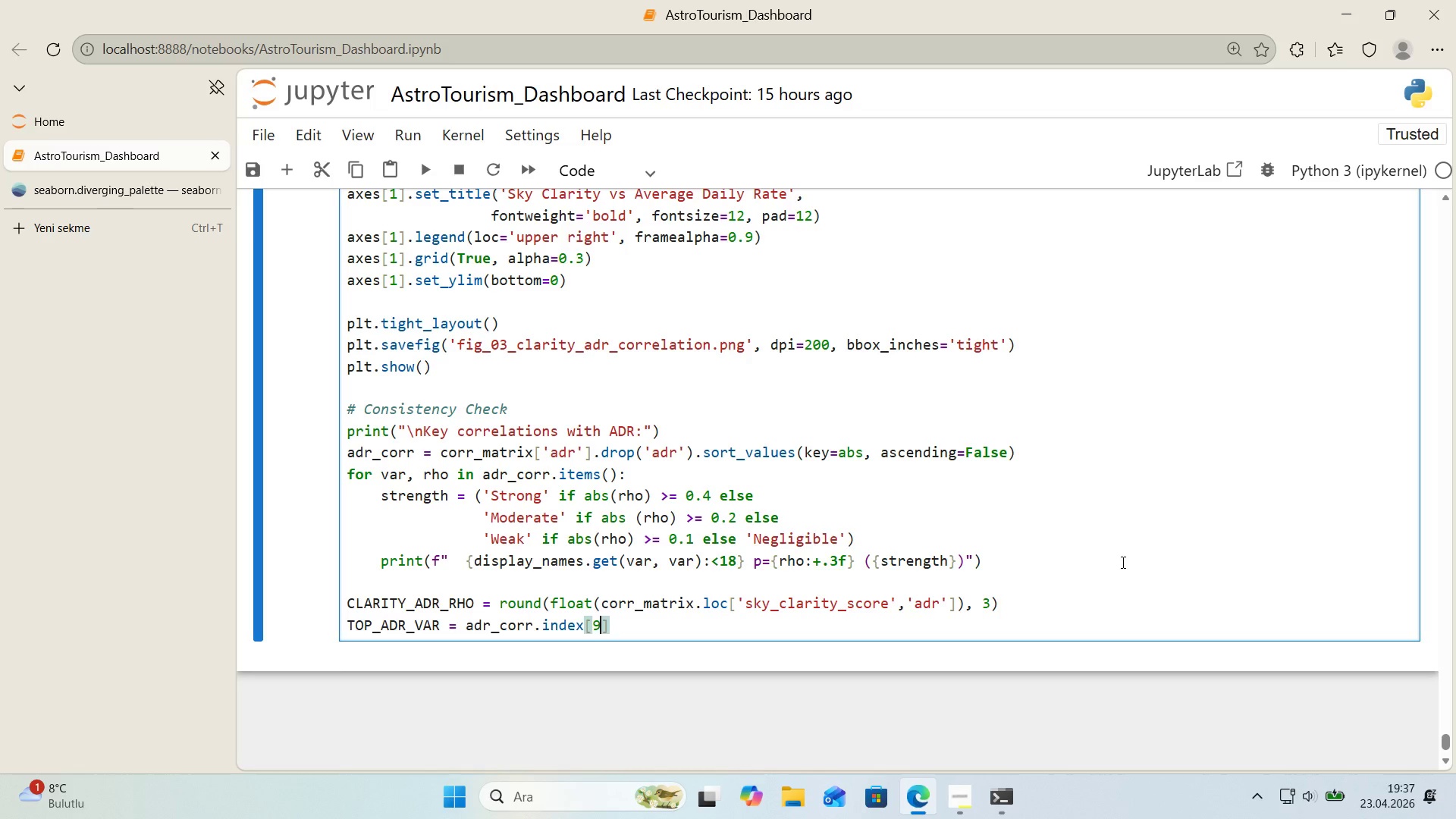 
key(Backspace)
 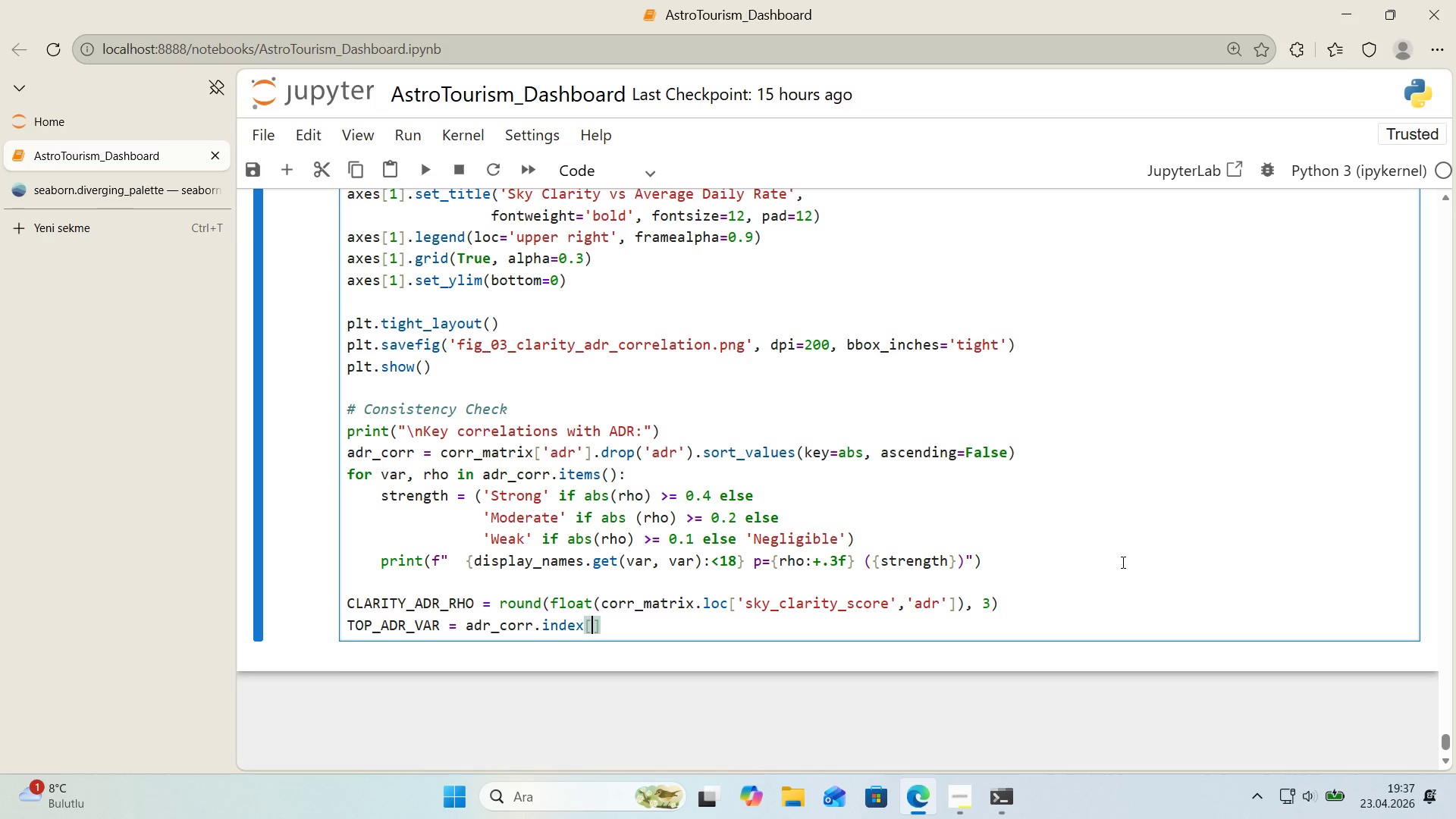 
key(0)
 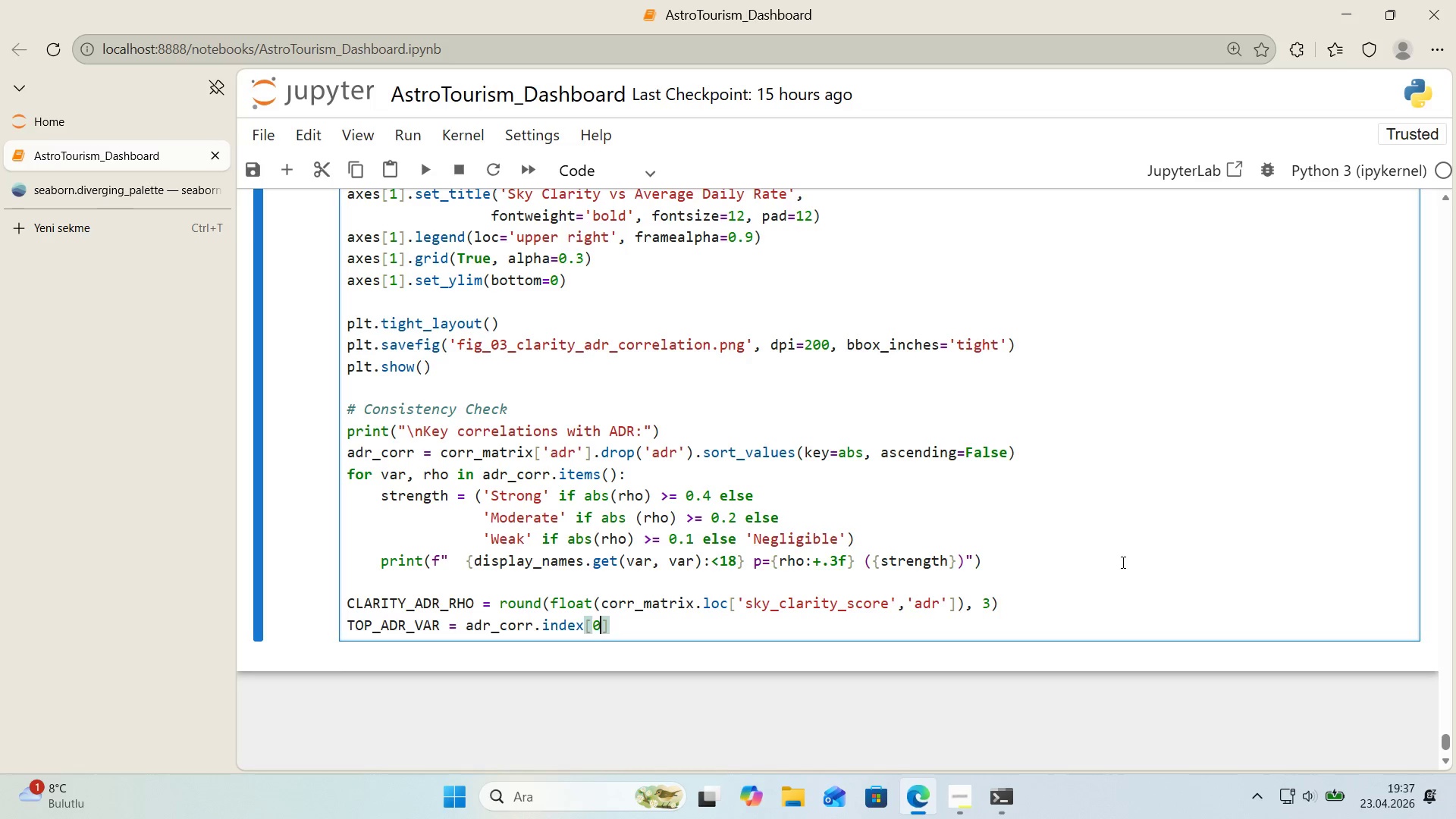 
key(ArrowRight)
 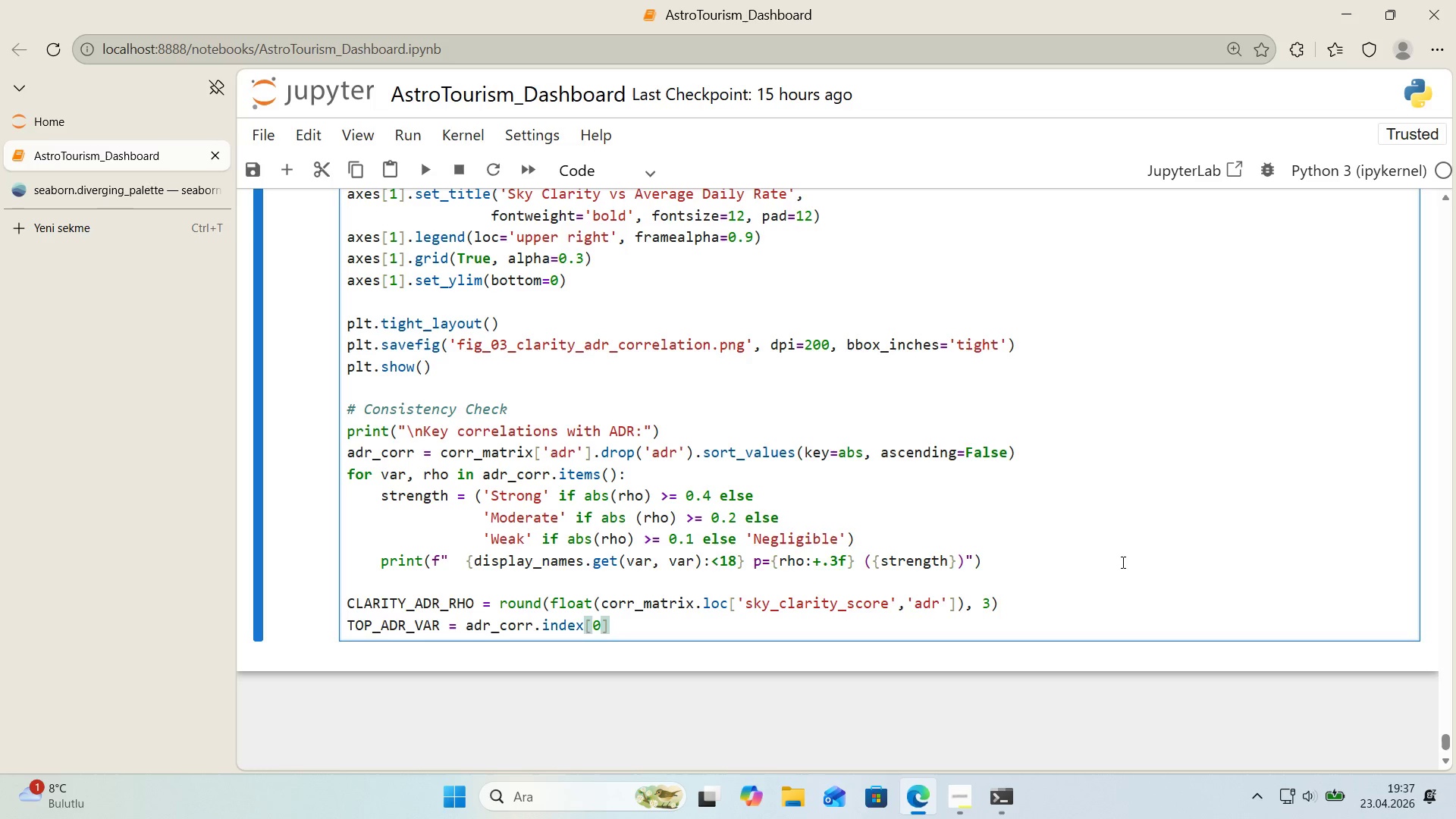 
key(Enter)
 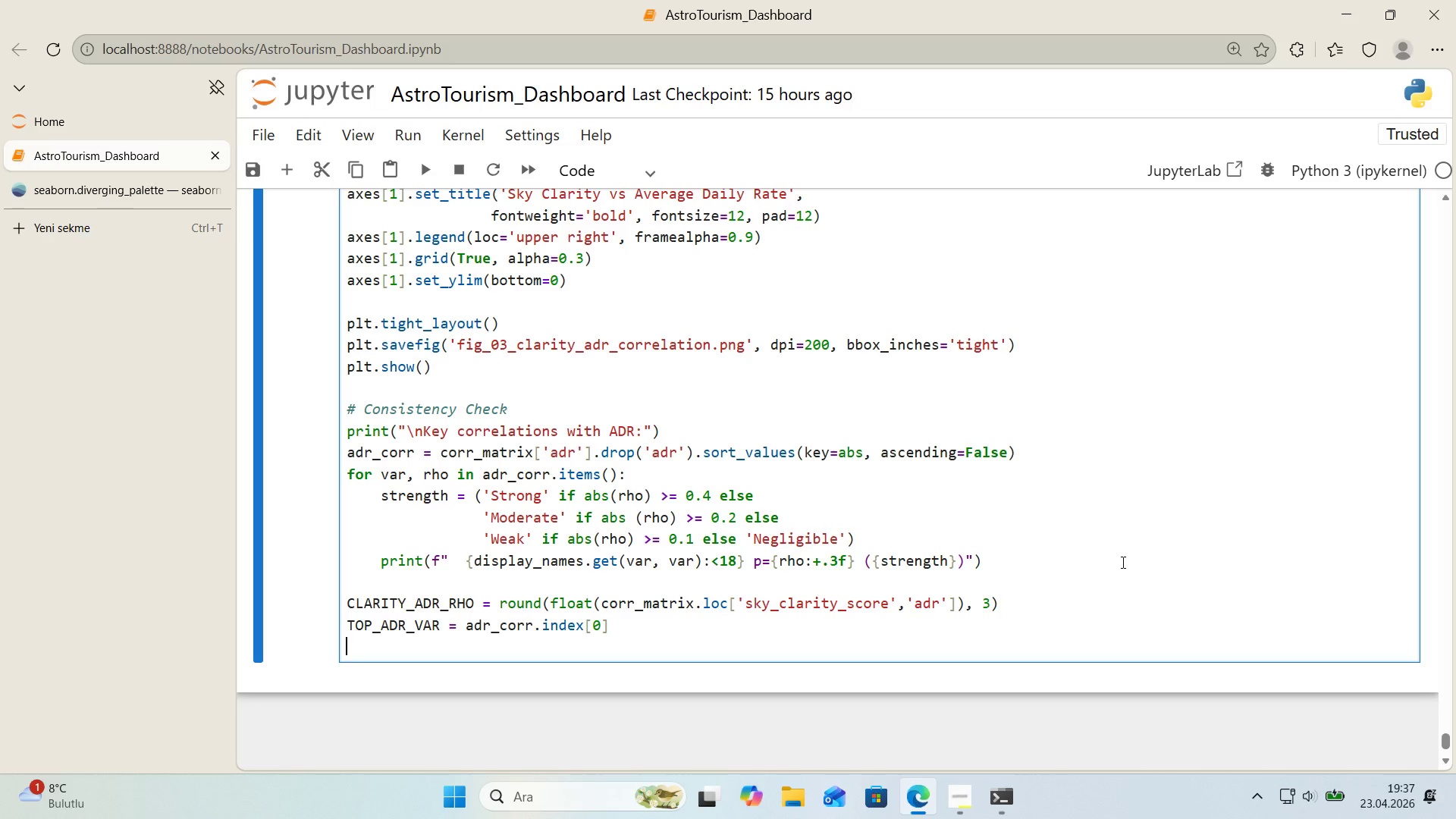 
type(top_adr_rho ) ROUND)
 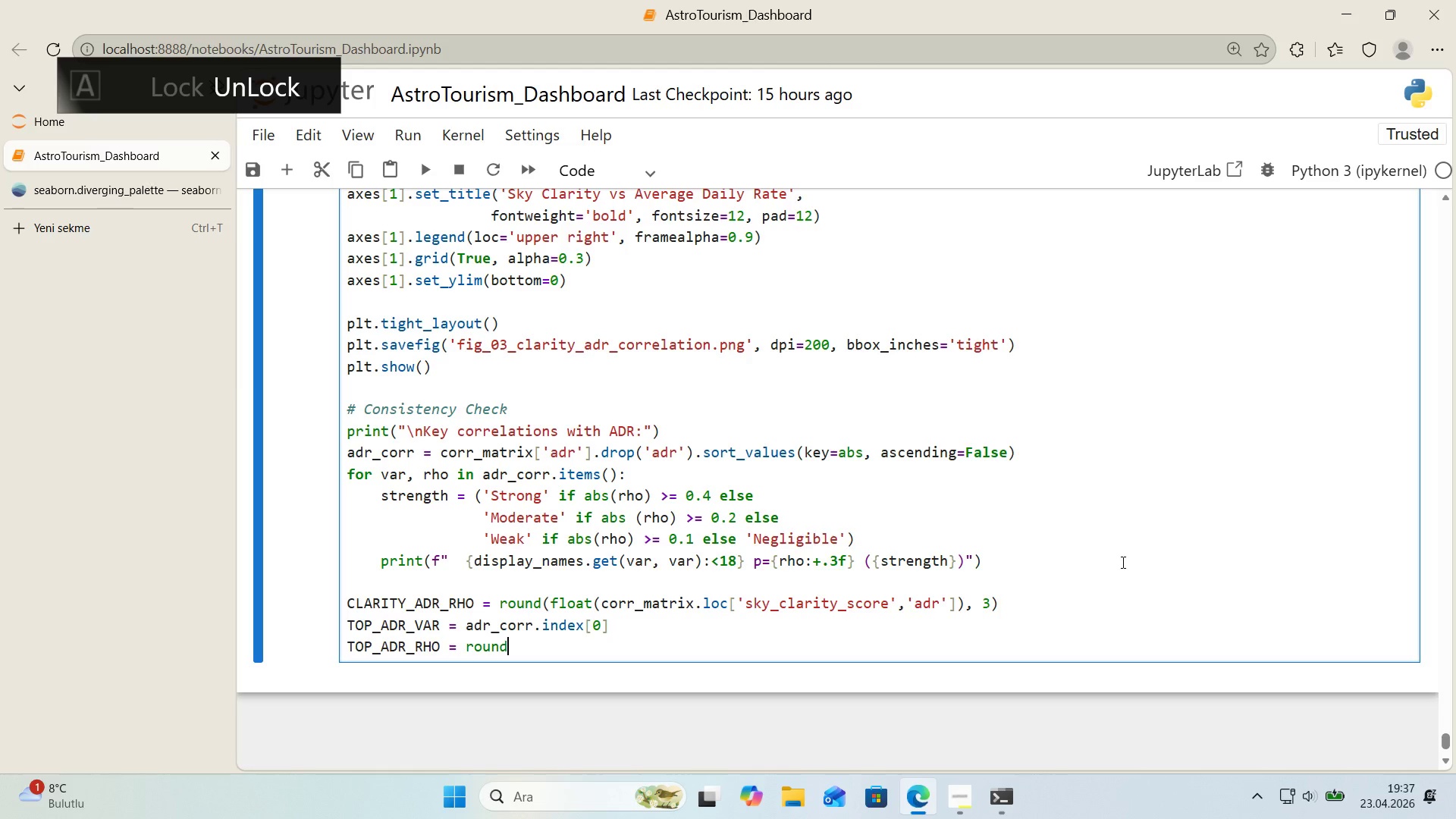 
key(ArrowLeft)
 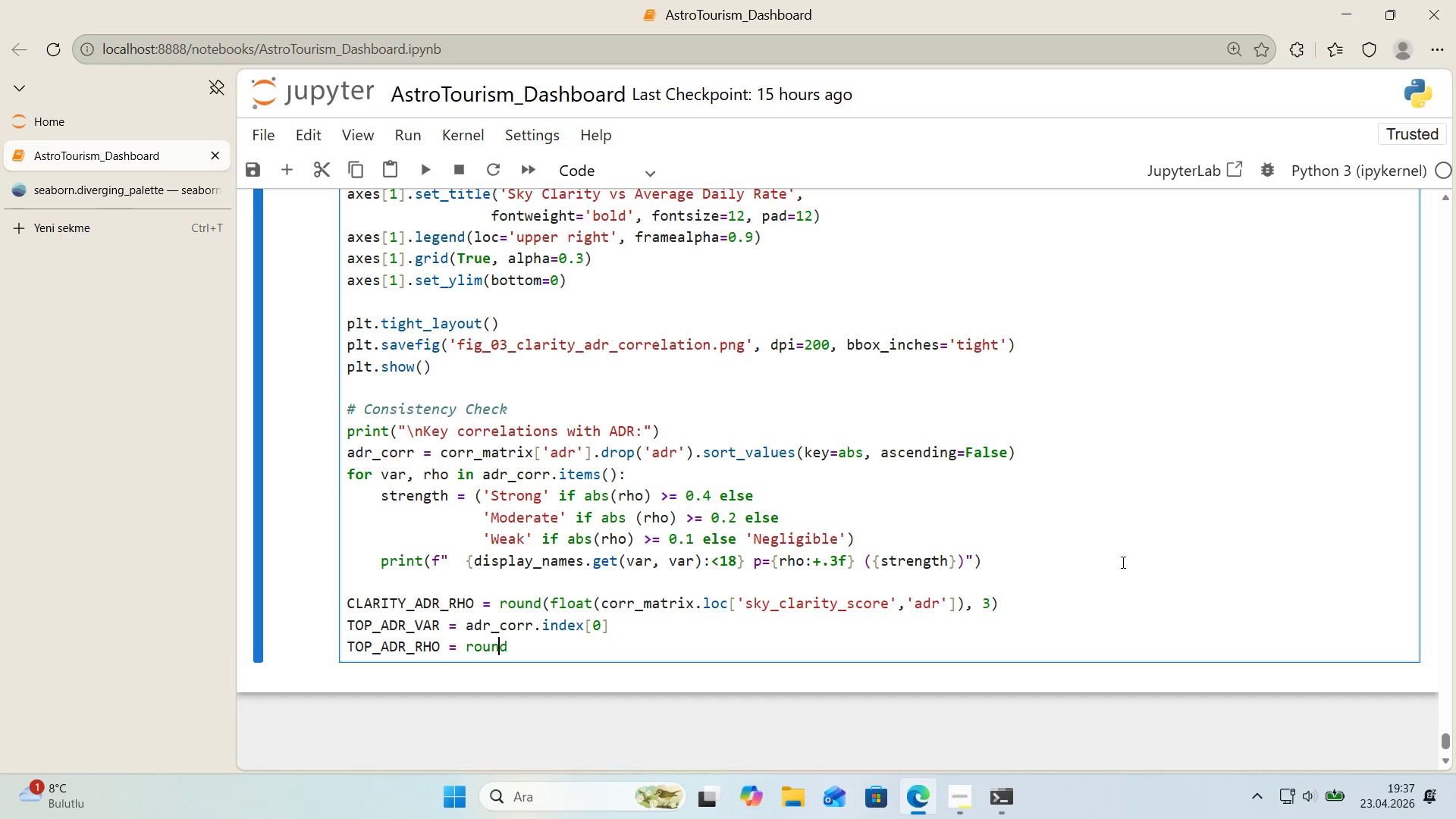 
key(ArrowRight)
 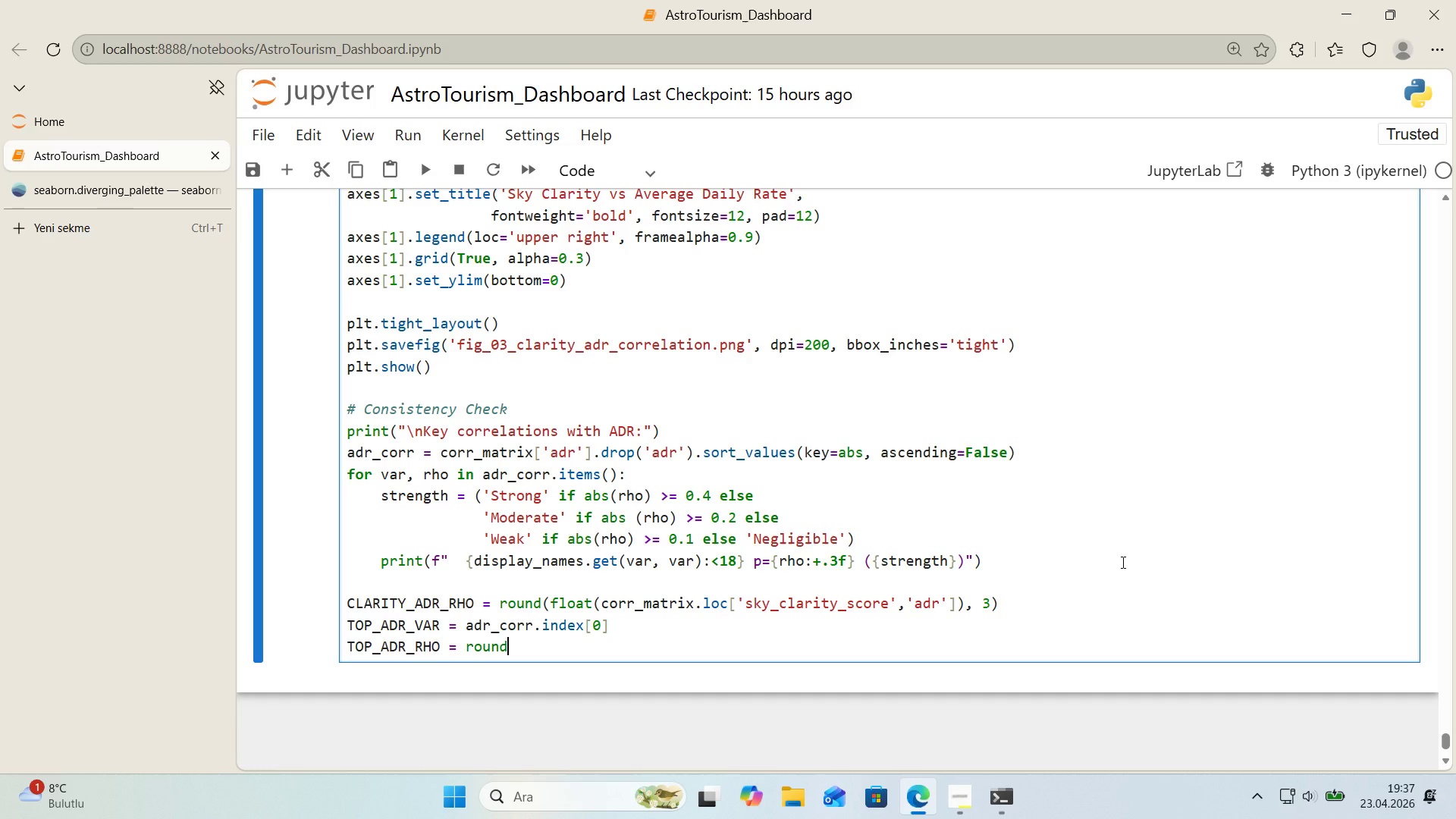 
type(*()
 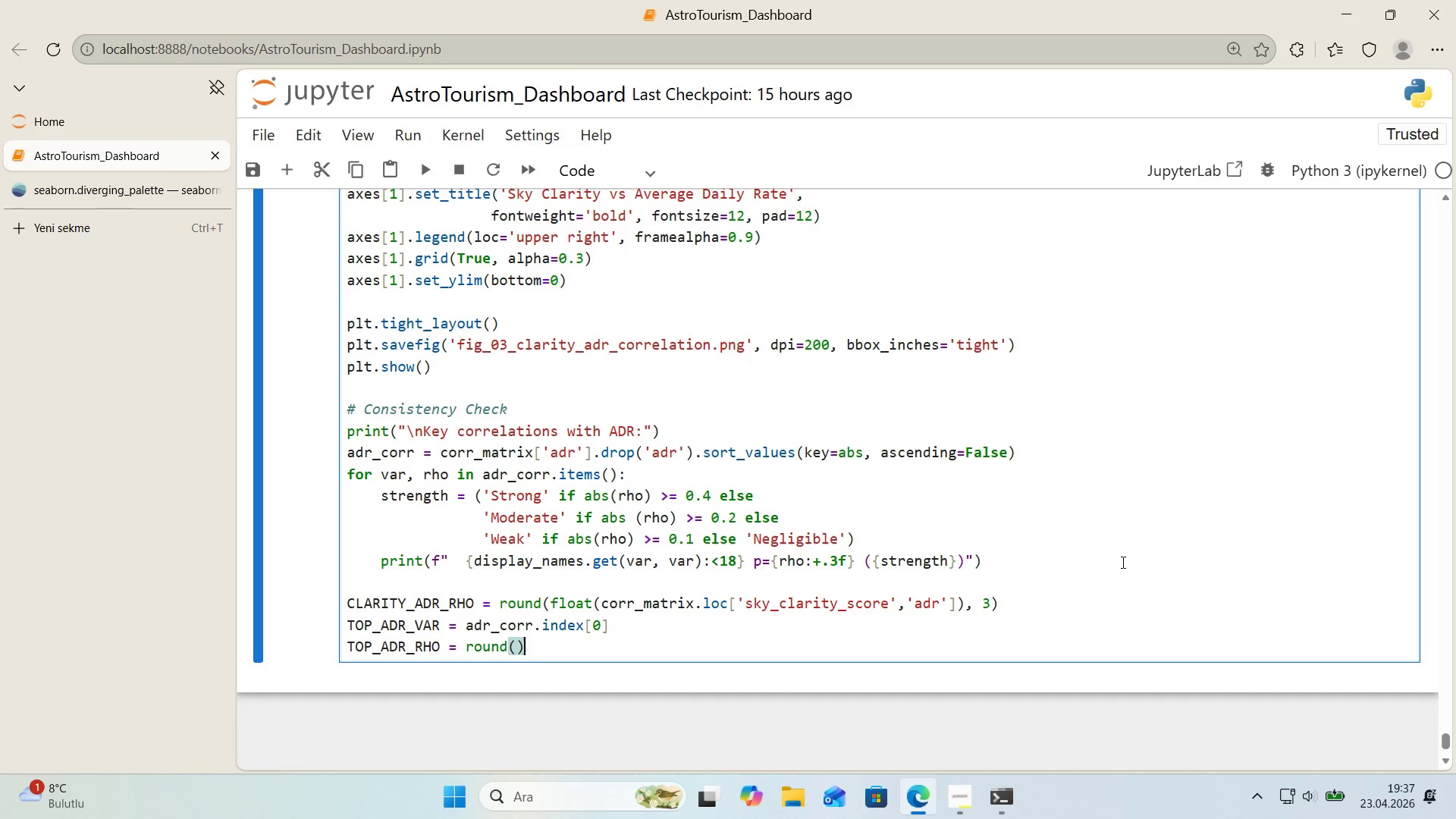 
key(ArrowLeft)
 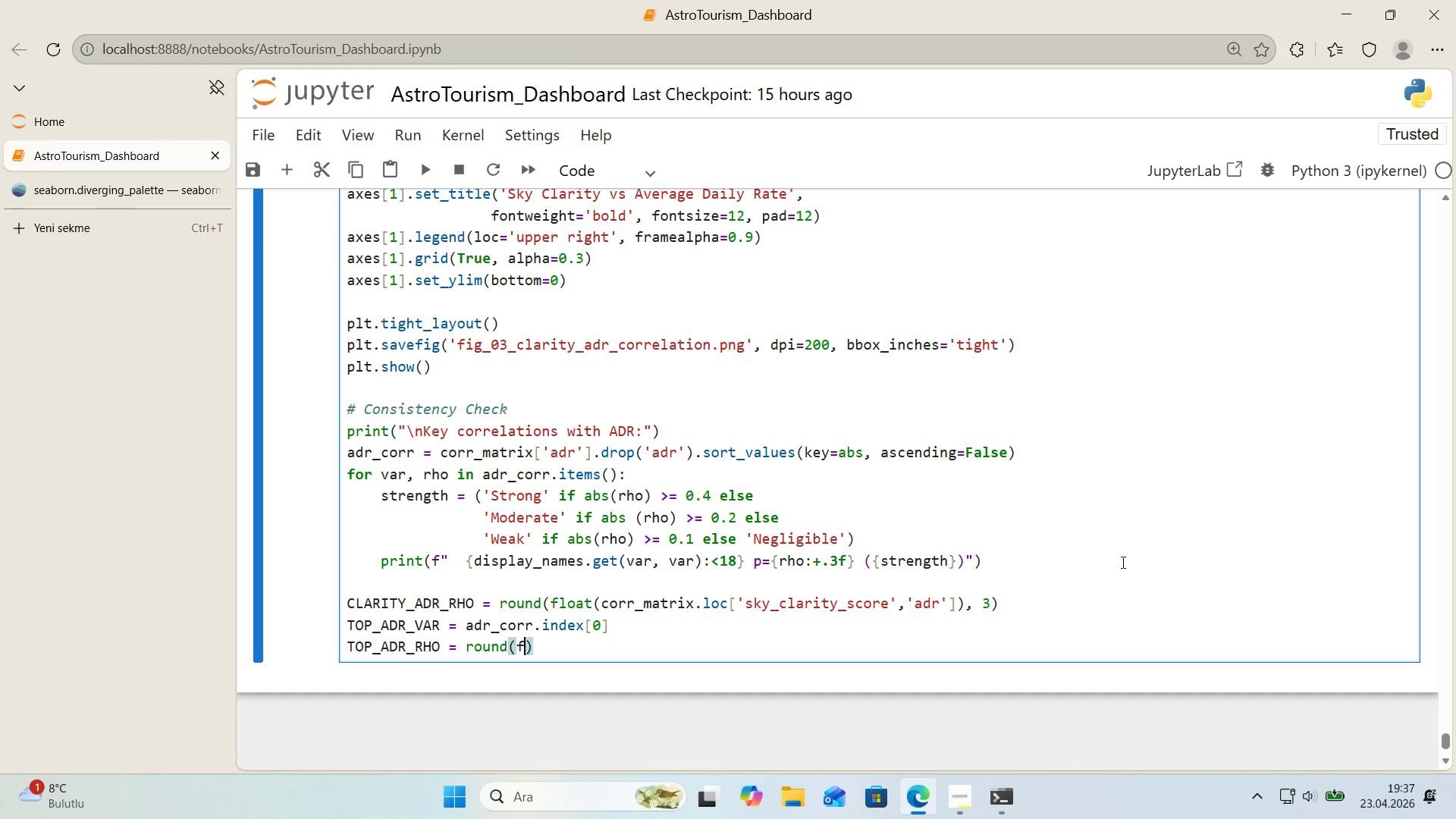 
type(FLOAT*()
 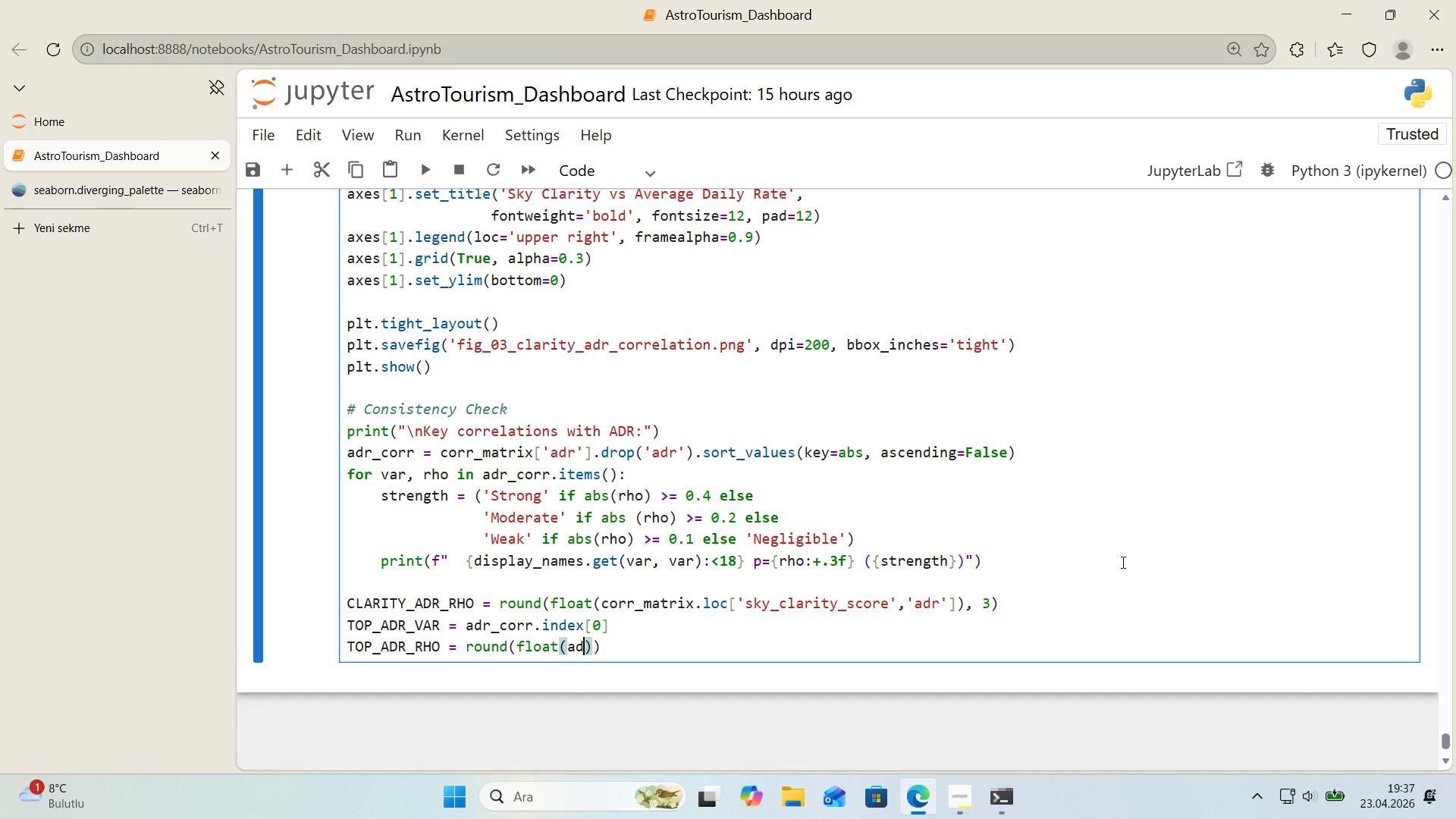 
 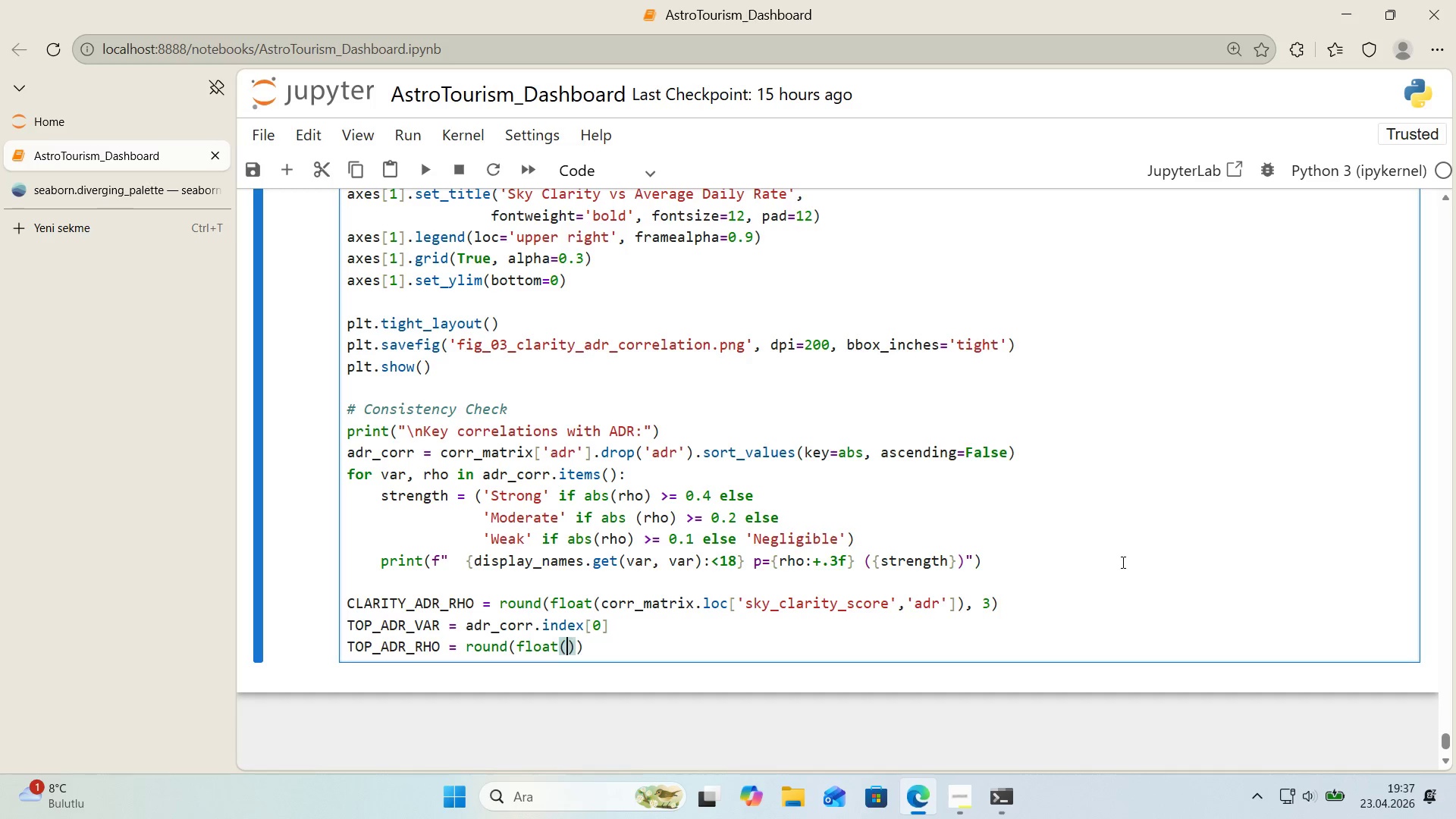 
key(ArrowLeft)
 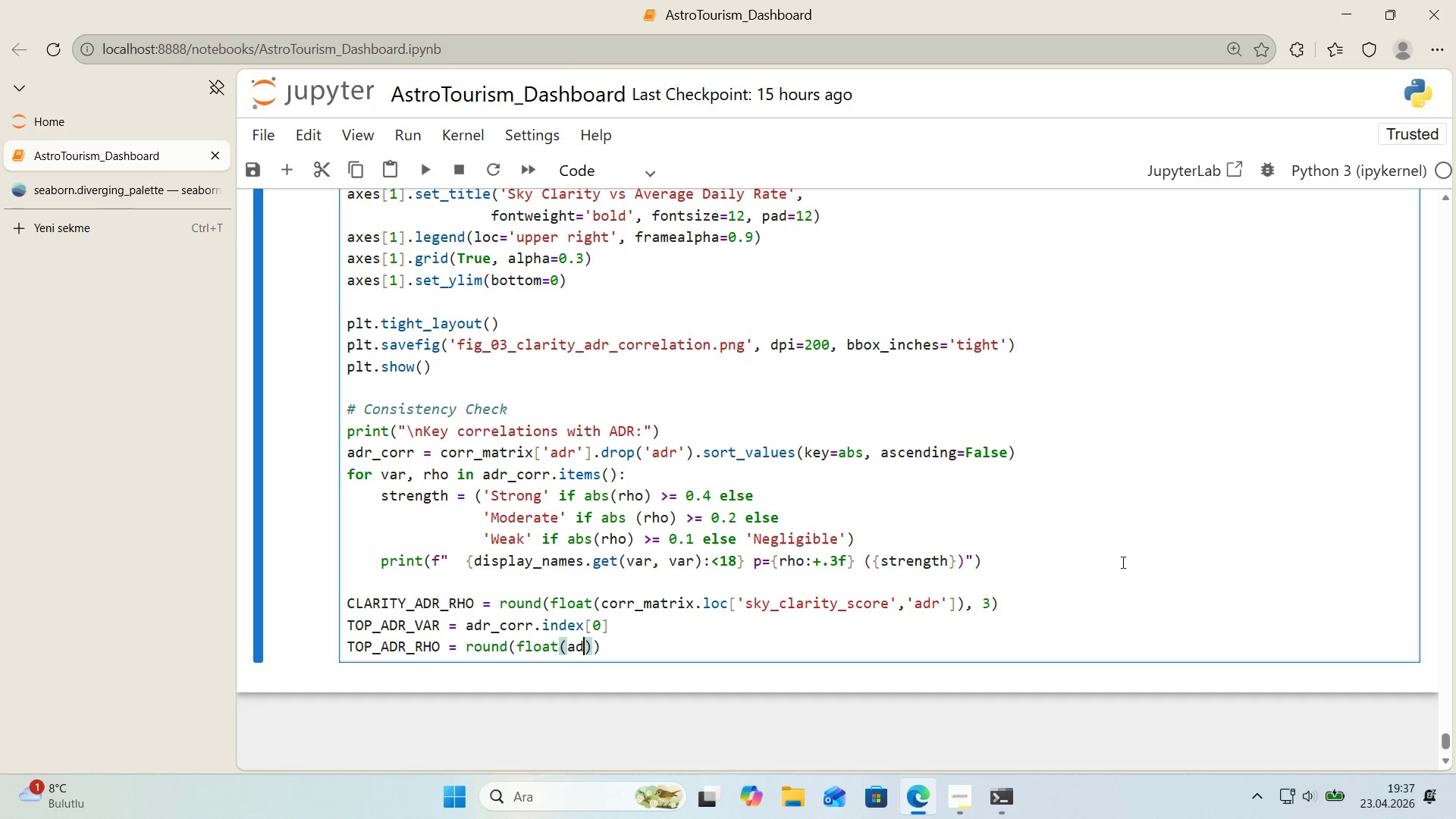 
type(ADR_CORR_)
key(Backspace)
type(.'LOC)
 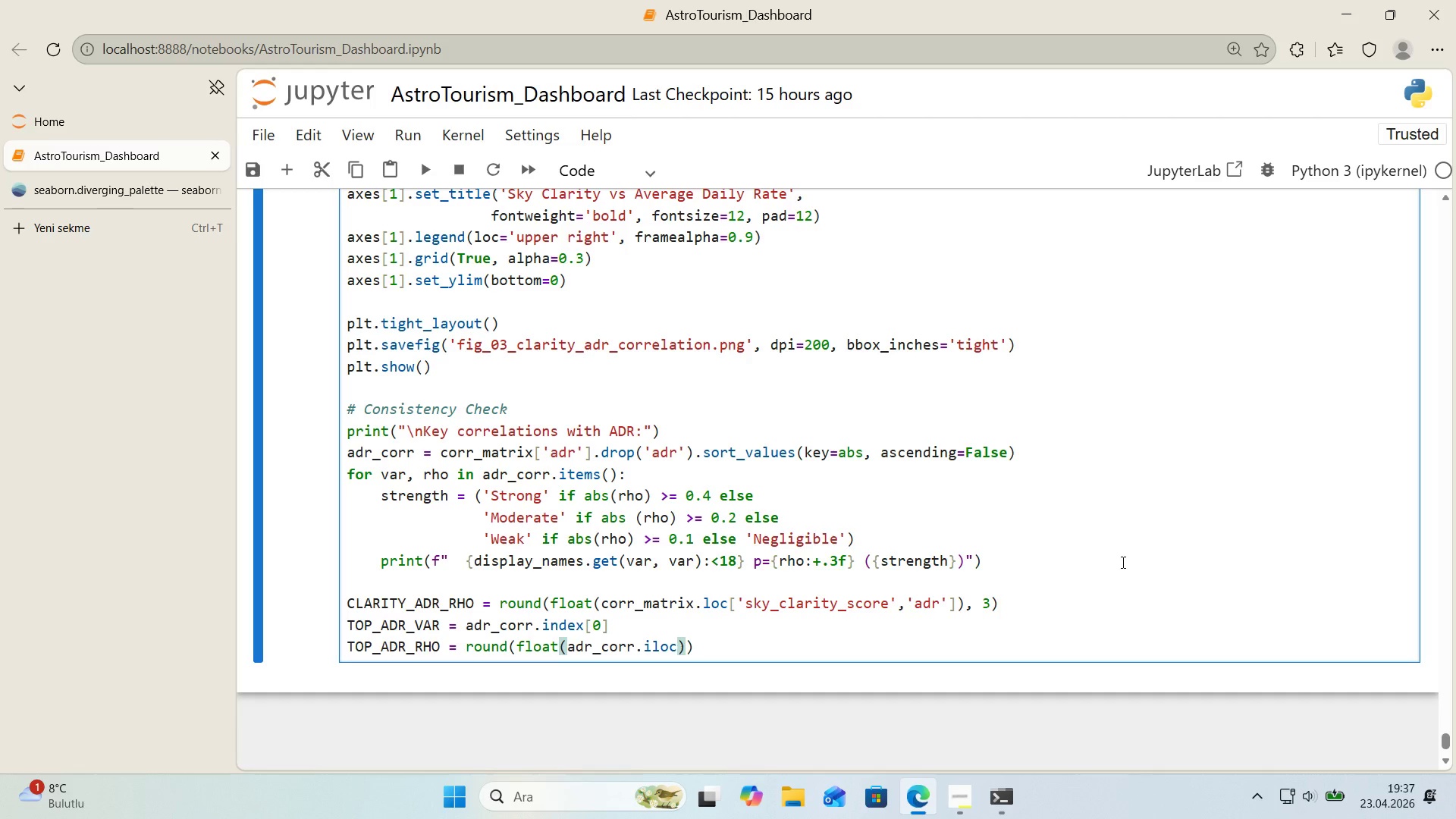 
key(Alt+Control+8)
 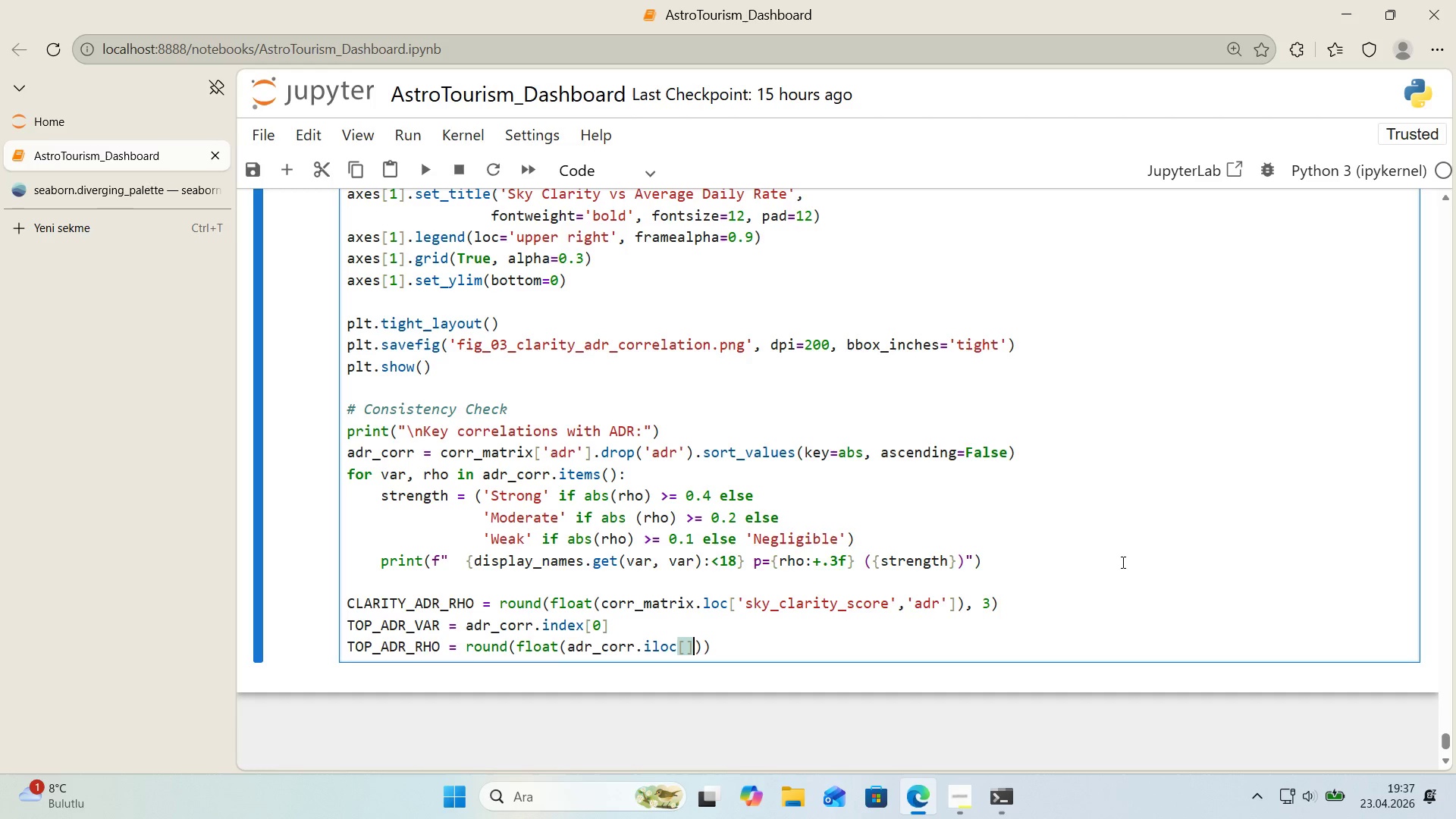 
key(Alt+Control+9)
 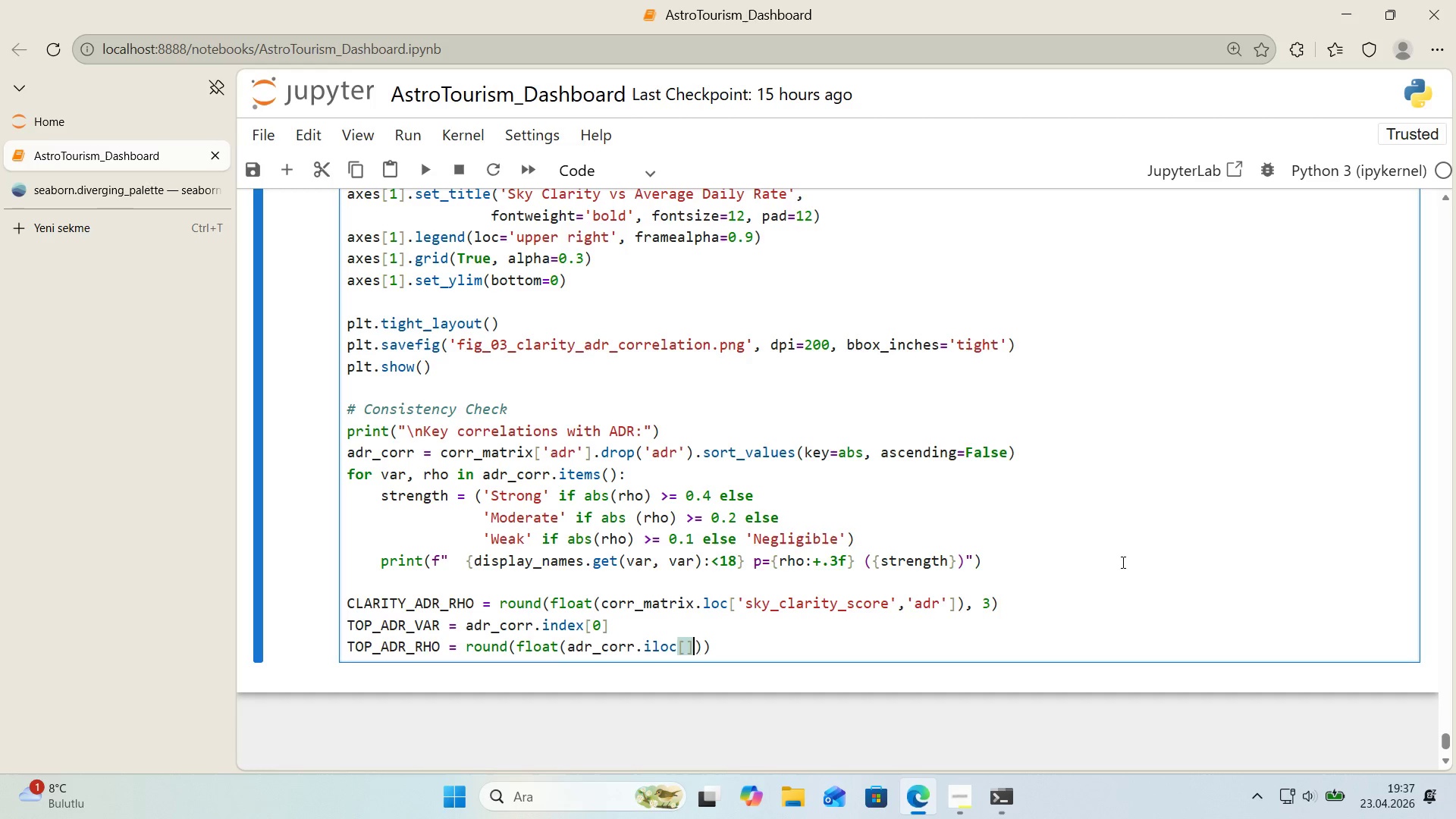 
key(ArrowLeft)
 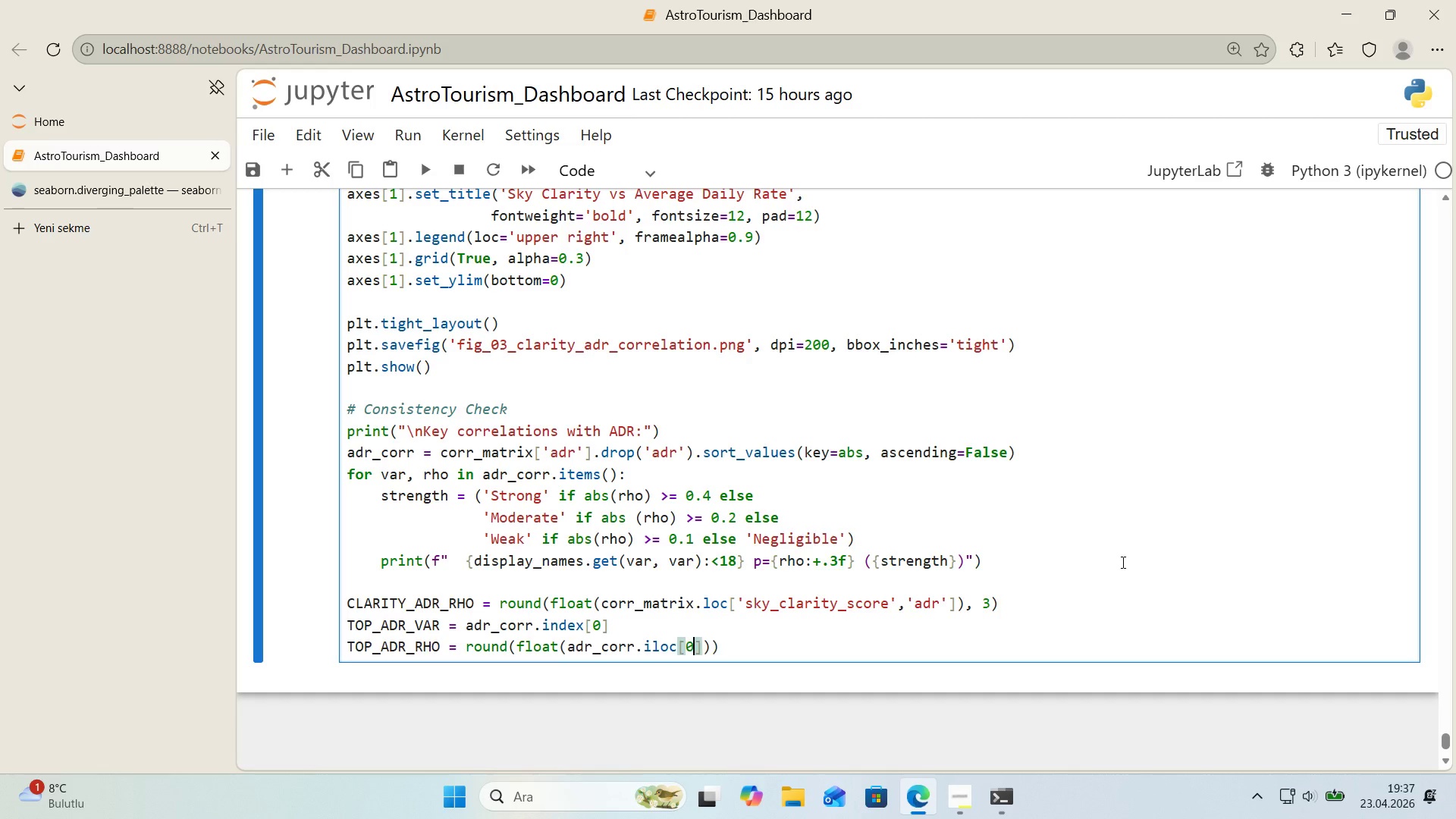 
key(0)
 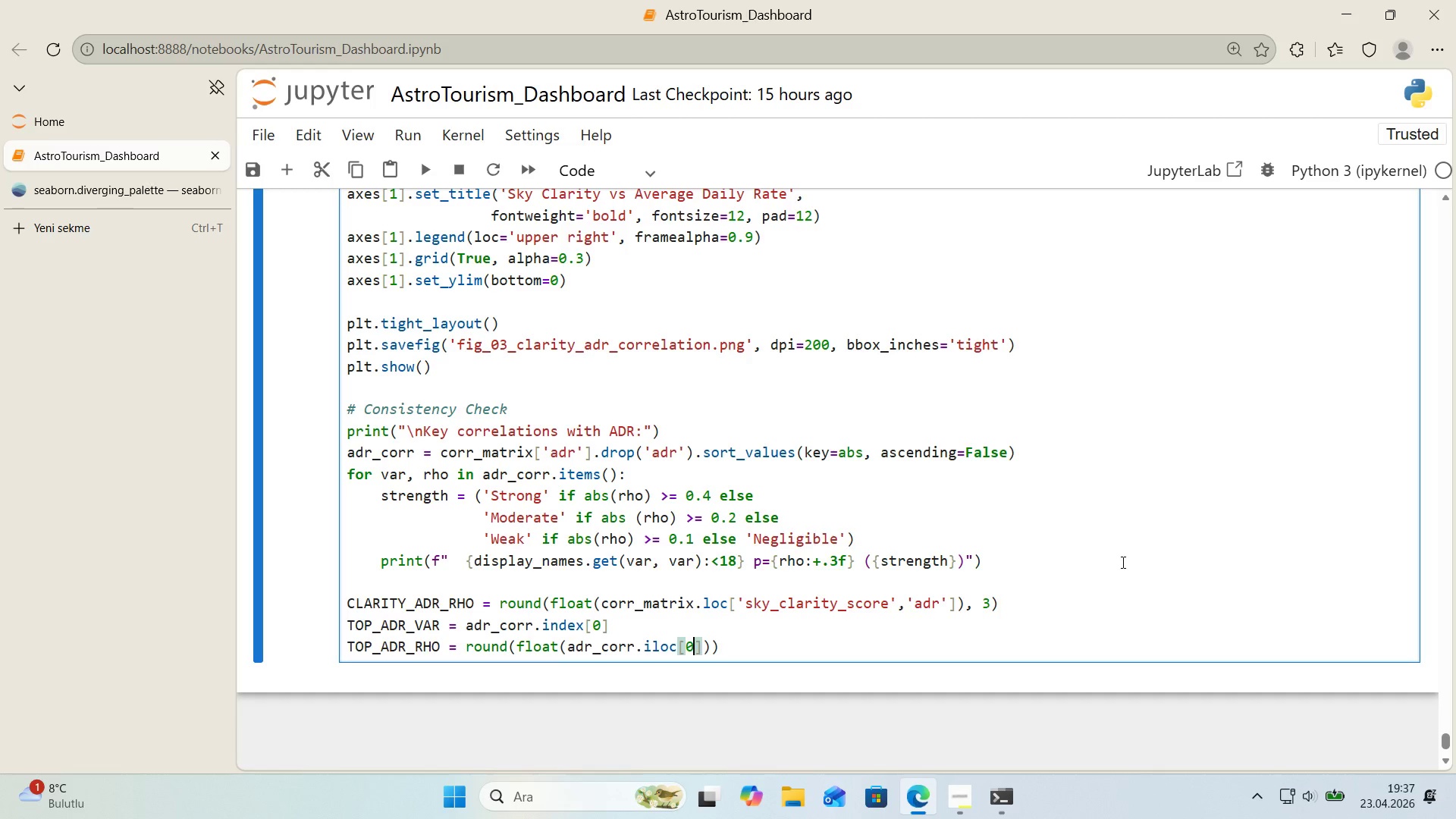 
key(ArrowRight)
 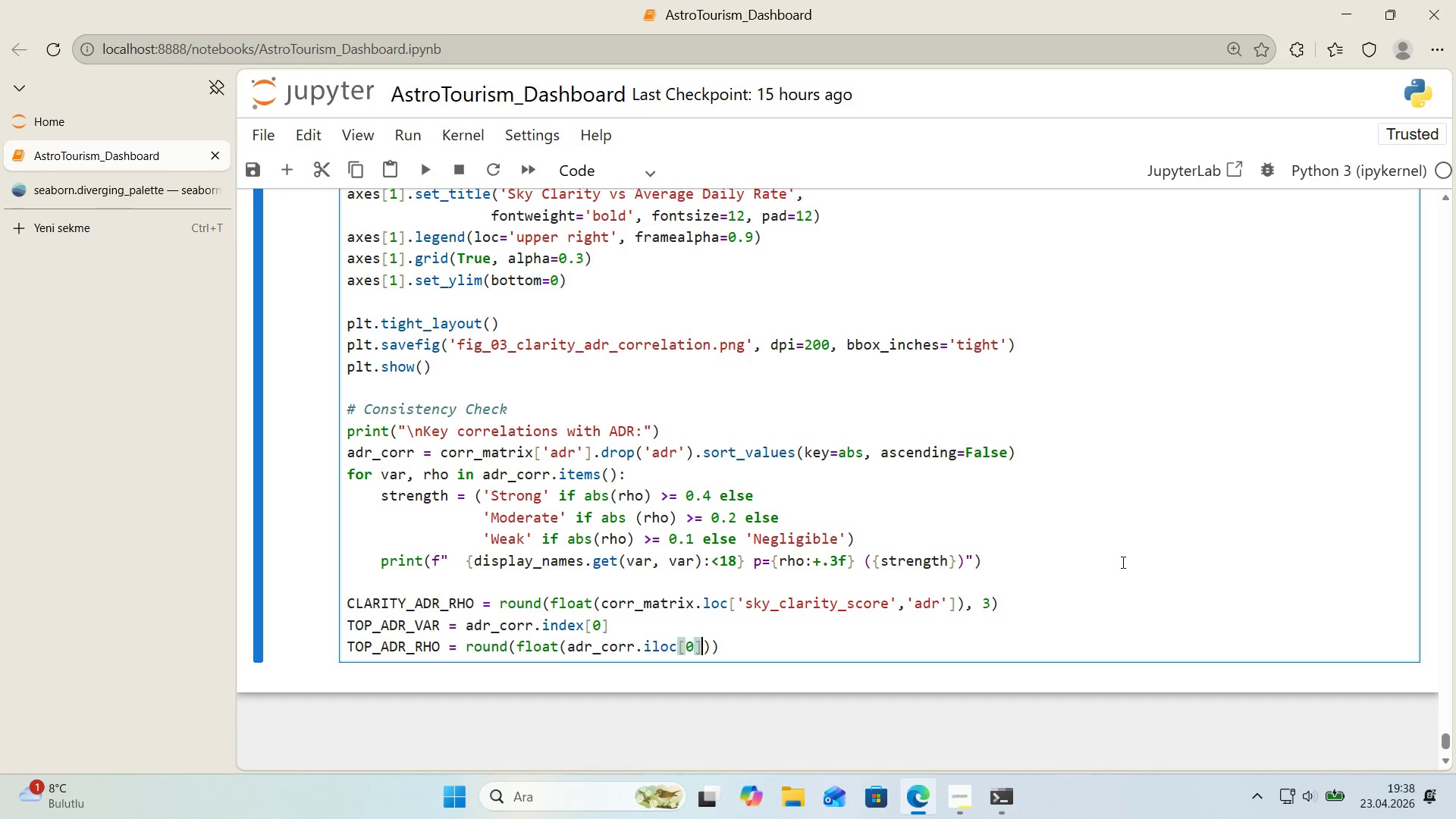 
key(ArrowRight)
 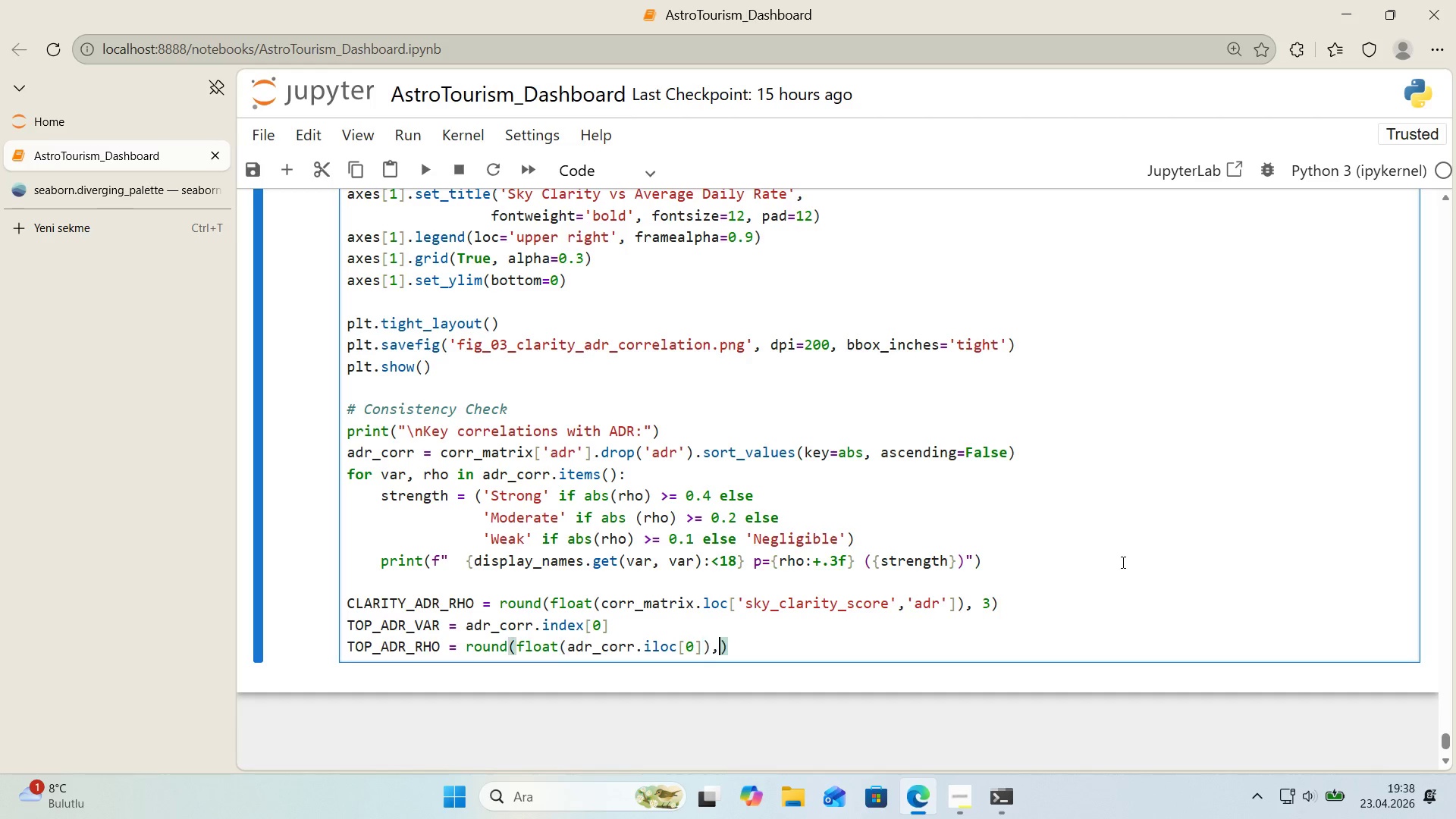 
key(Comma)
 